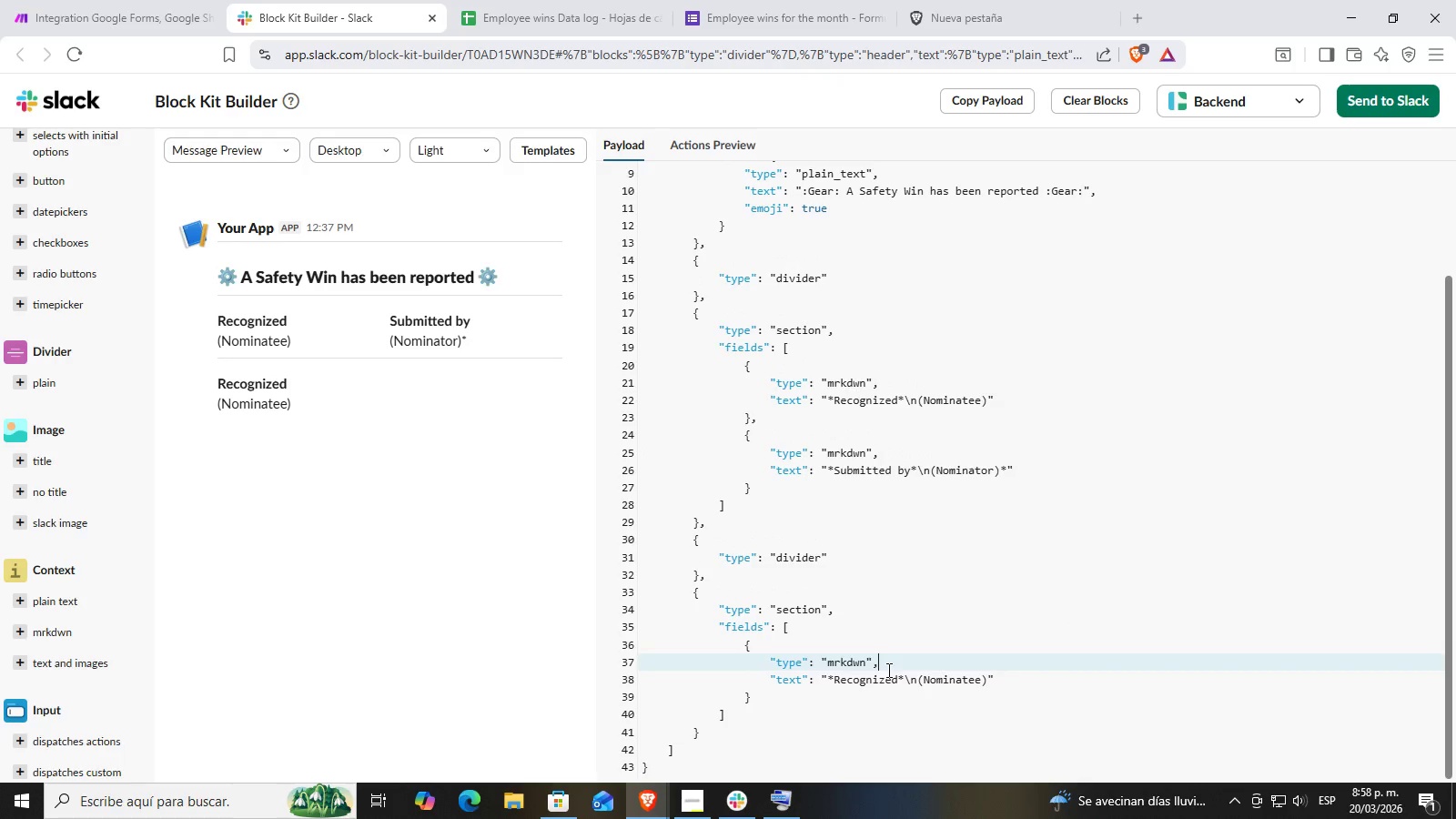 
double_click([987, 683])
 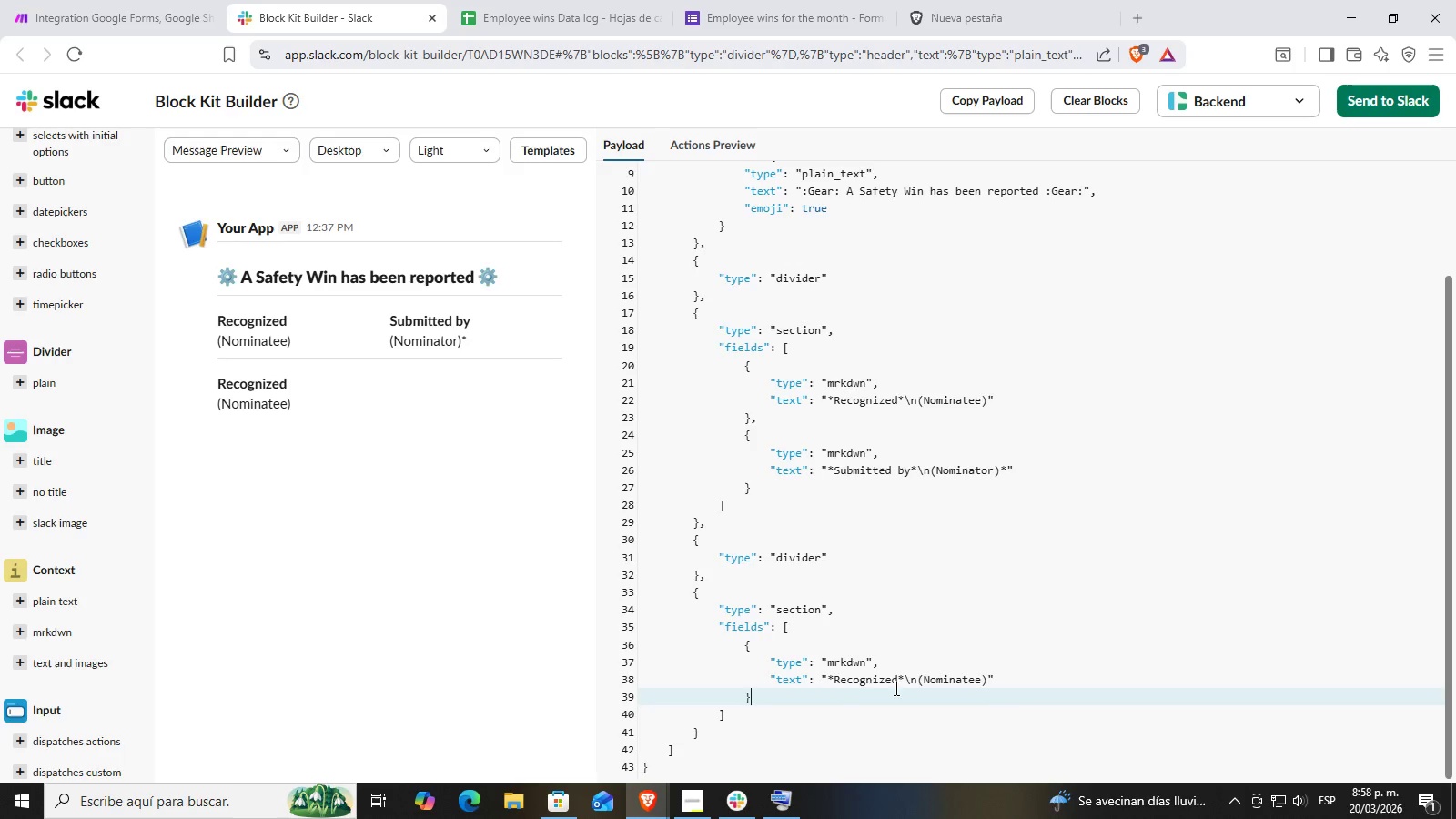 
double_click([846, 661])
 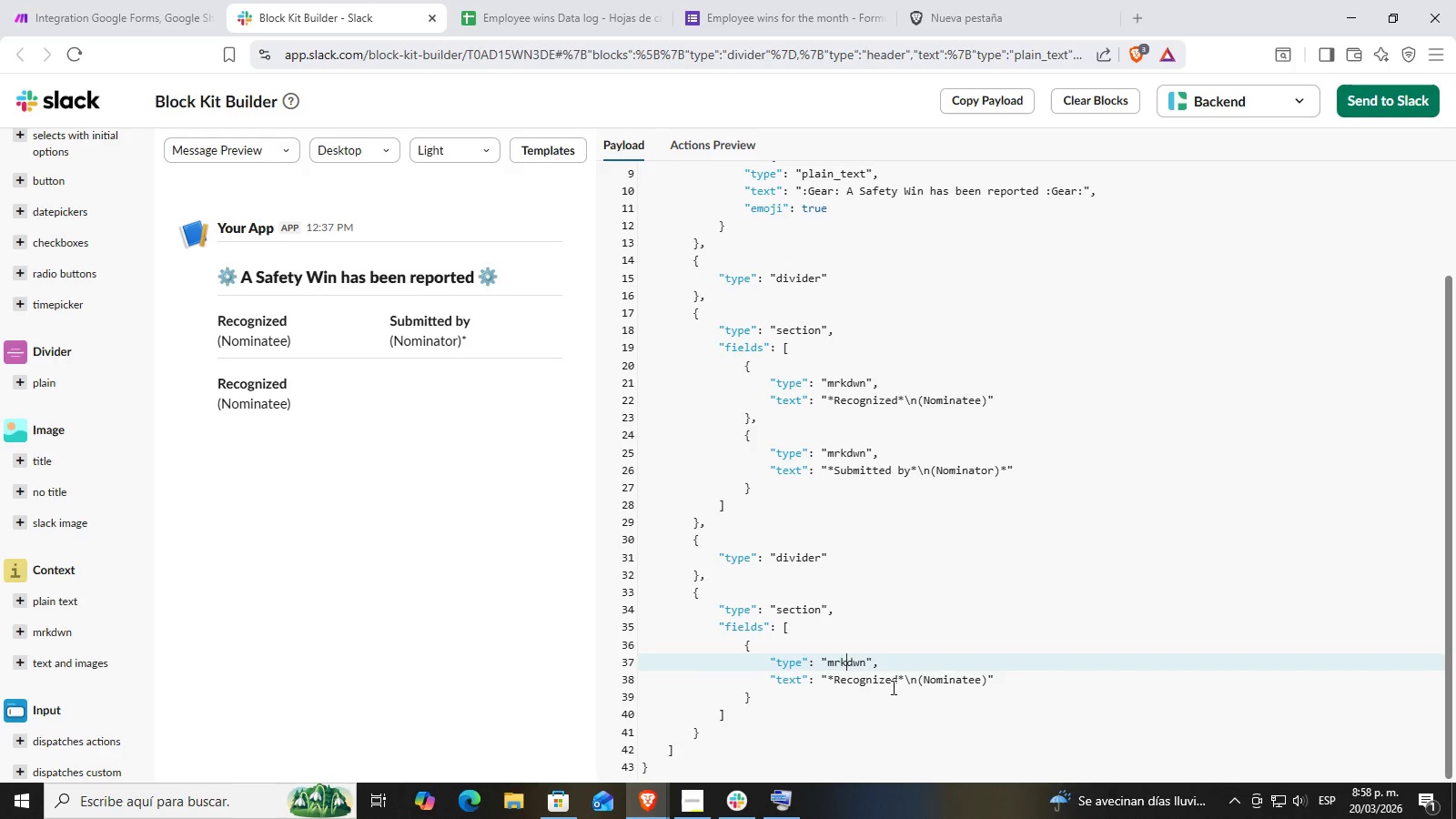 
triple_click([893, 688])
 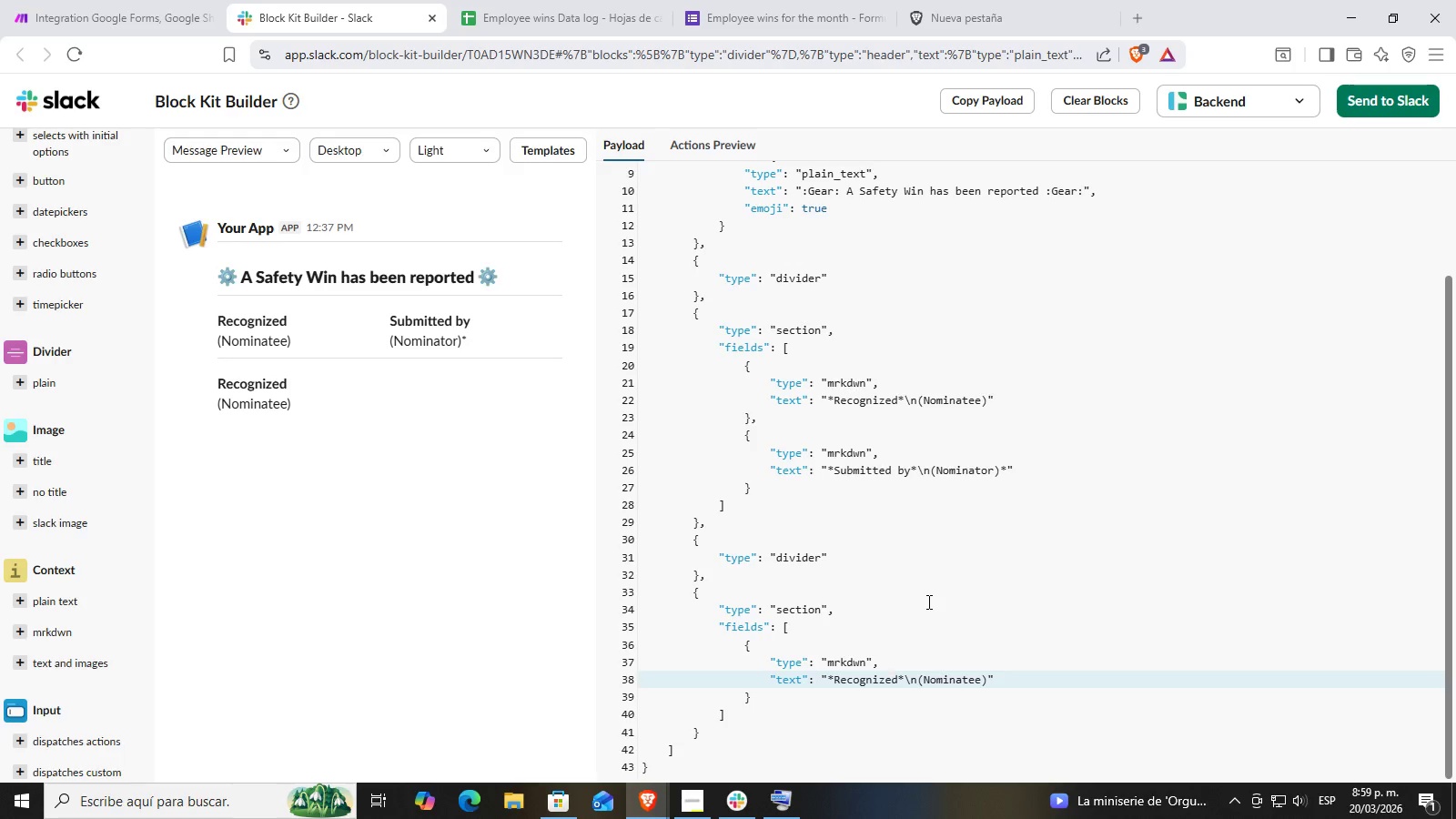 
wait(49.03)
 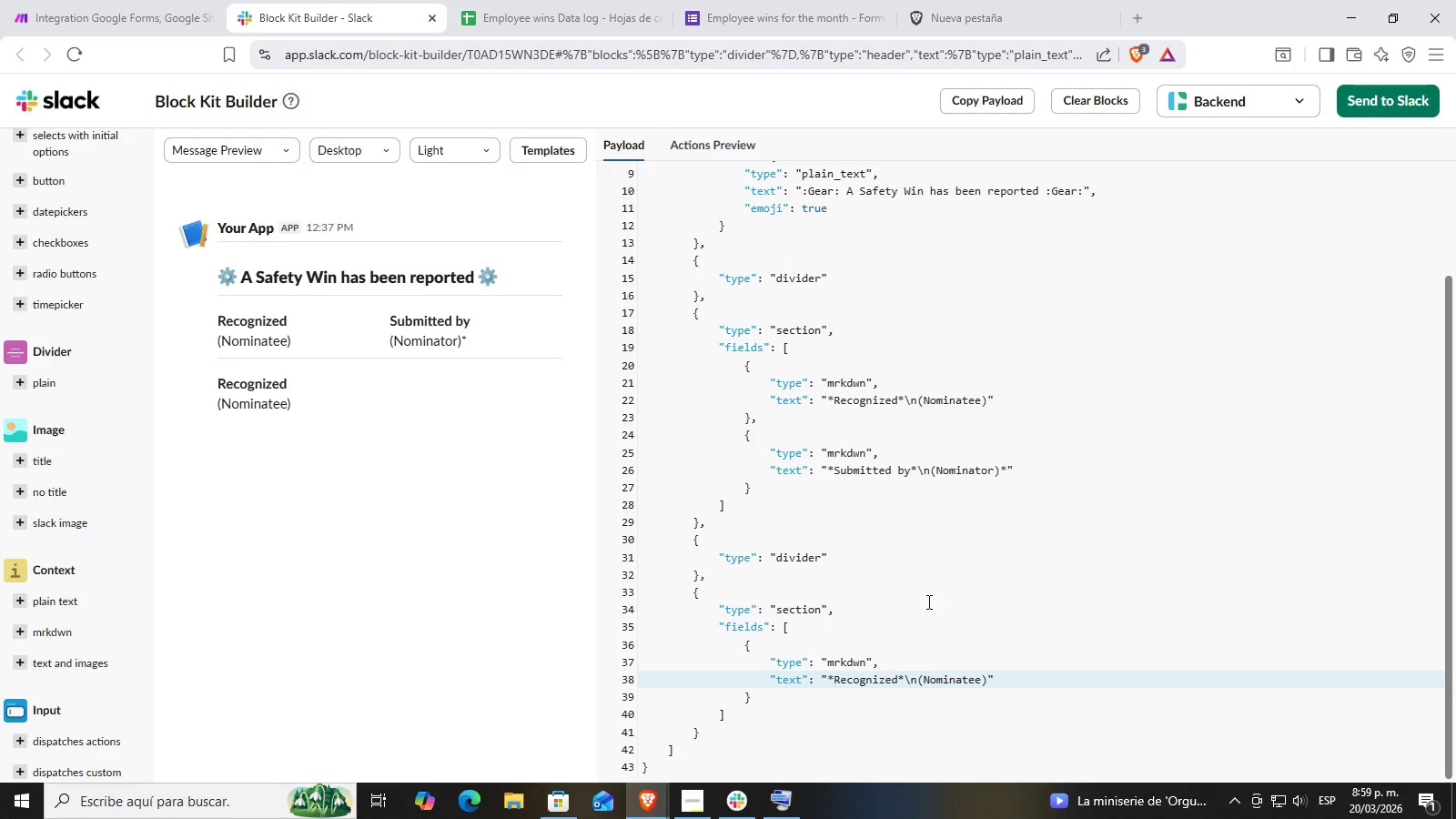 
double_click([862, 662])
 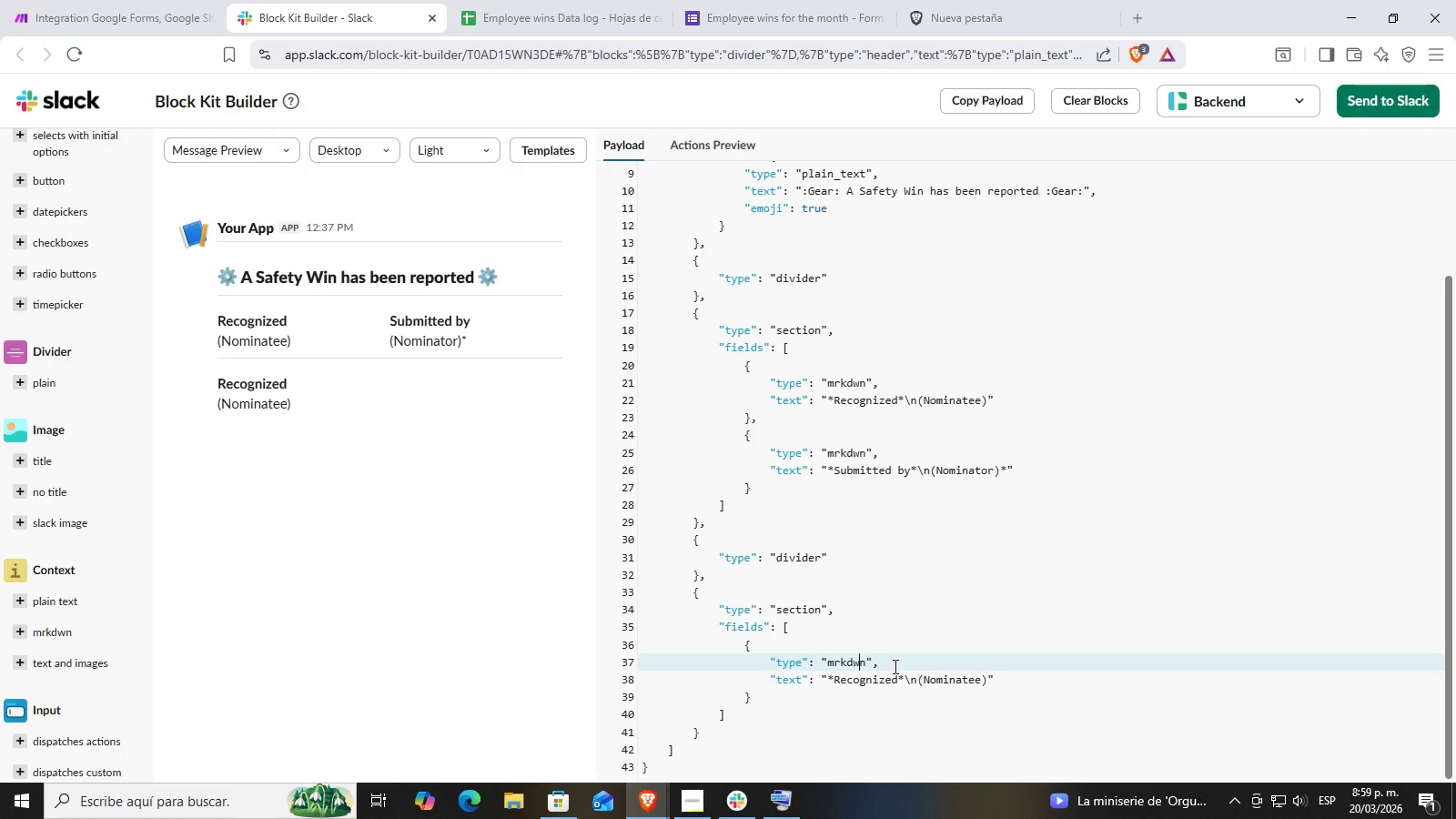 
double_click([836, 662])
 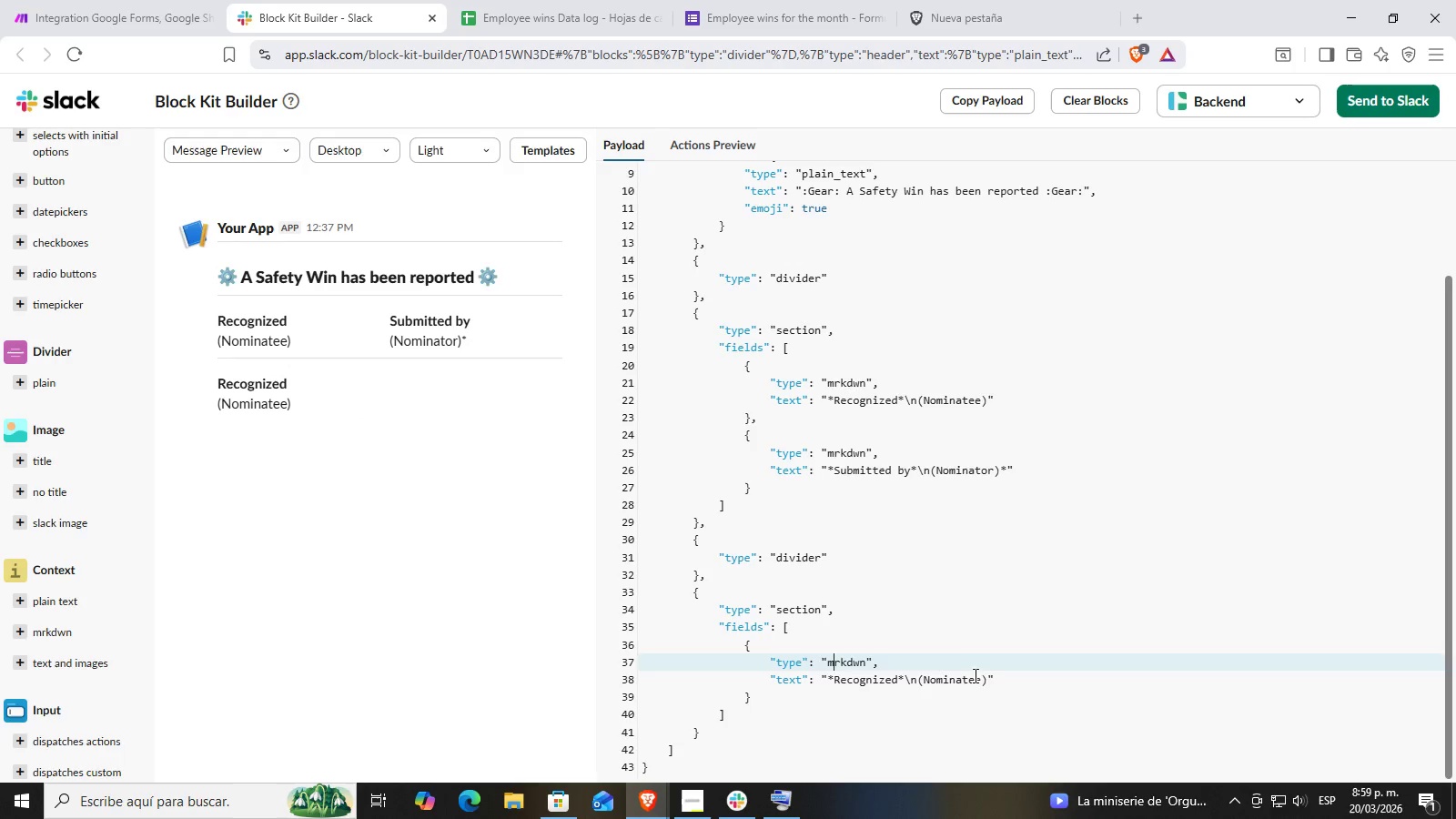 
double_click([870, 677])
 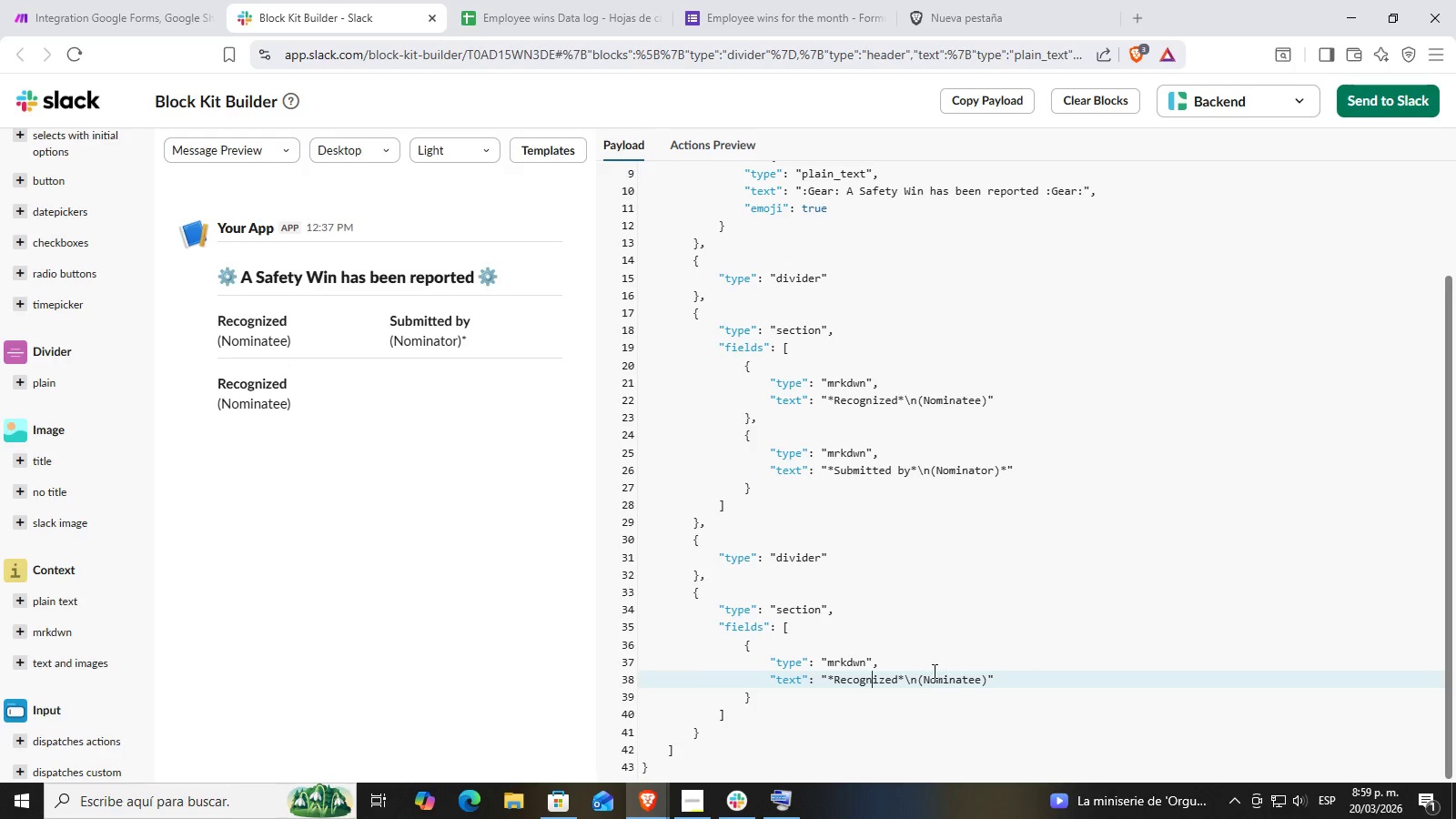 
triple_click([935, 672])
 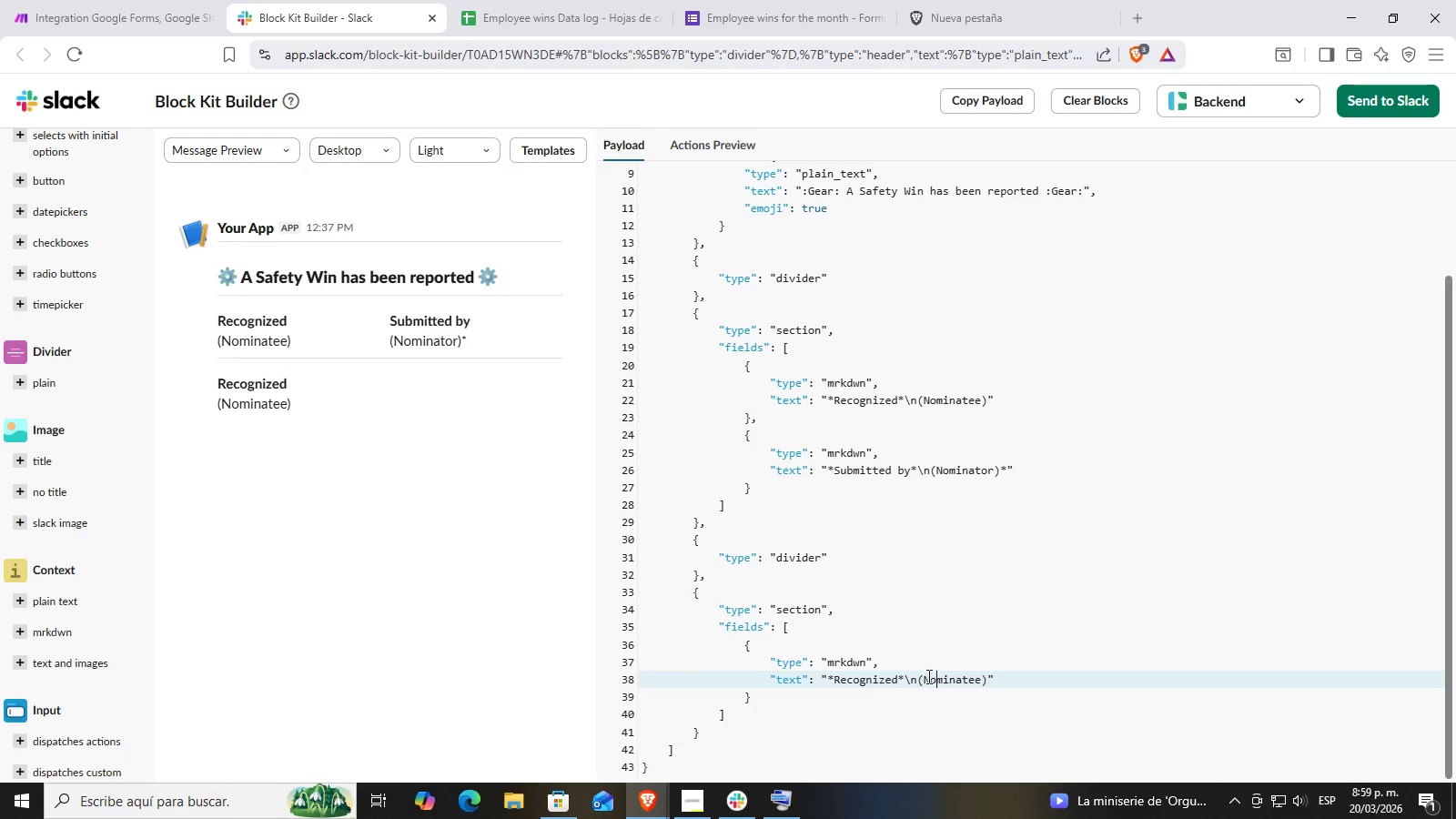 
triple_click([919, 679])
 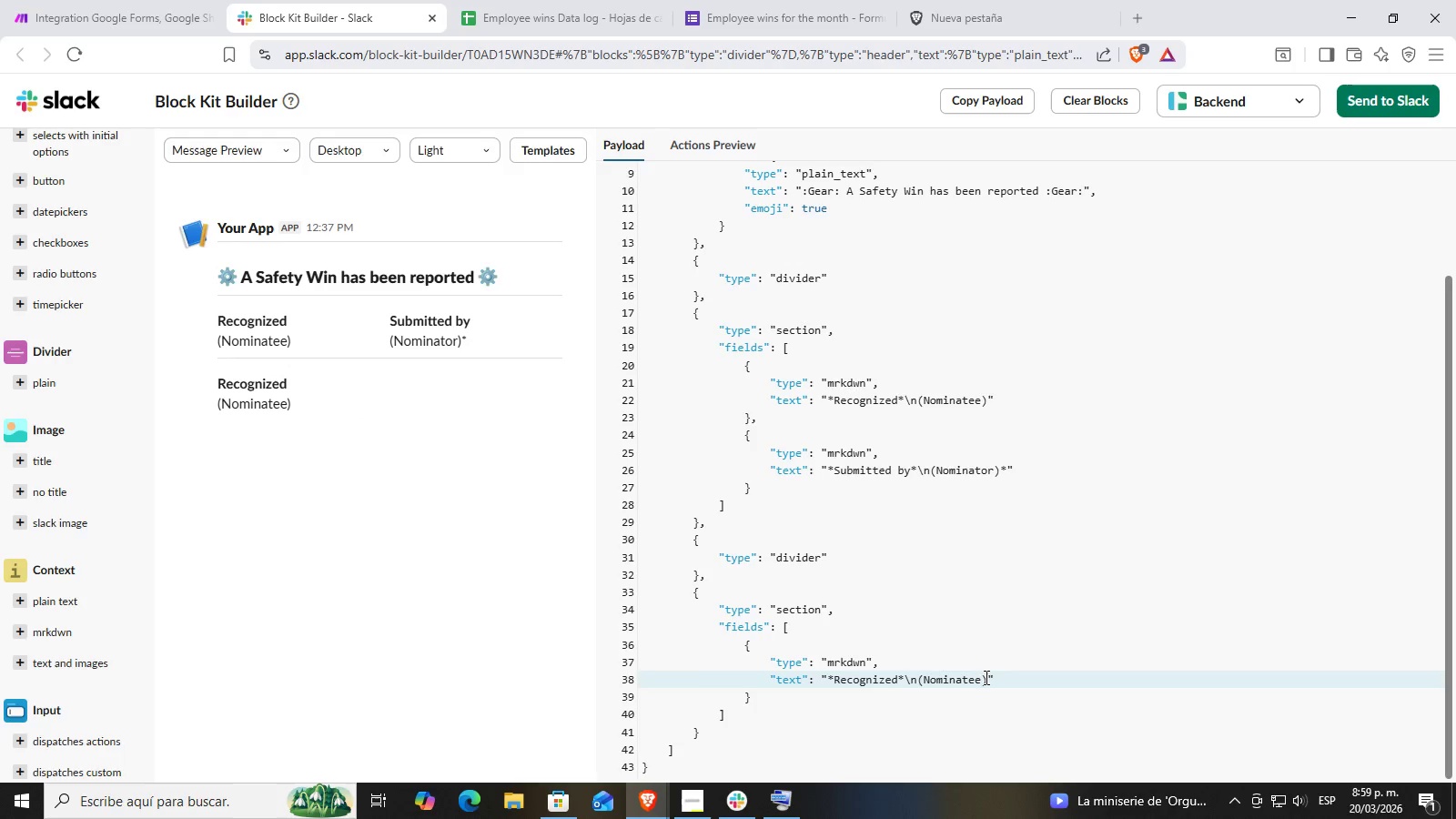 
left_click_drag(start_coordinate=[986, 676], to_coordinate=[908, 670])
 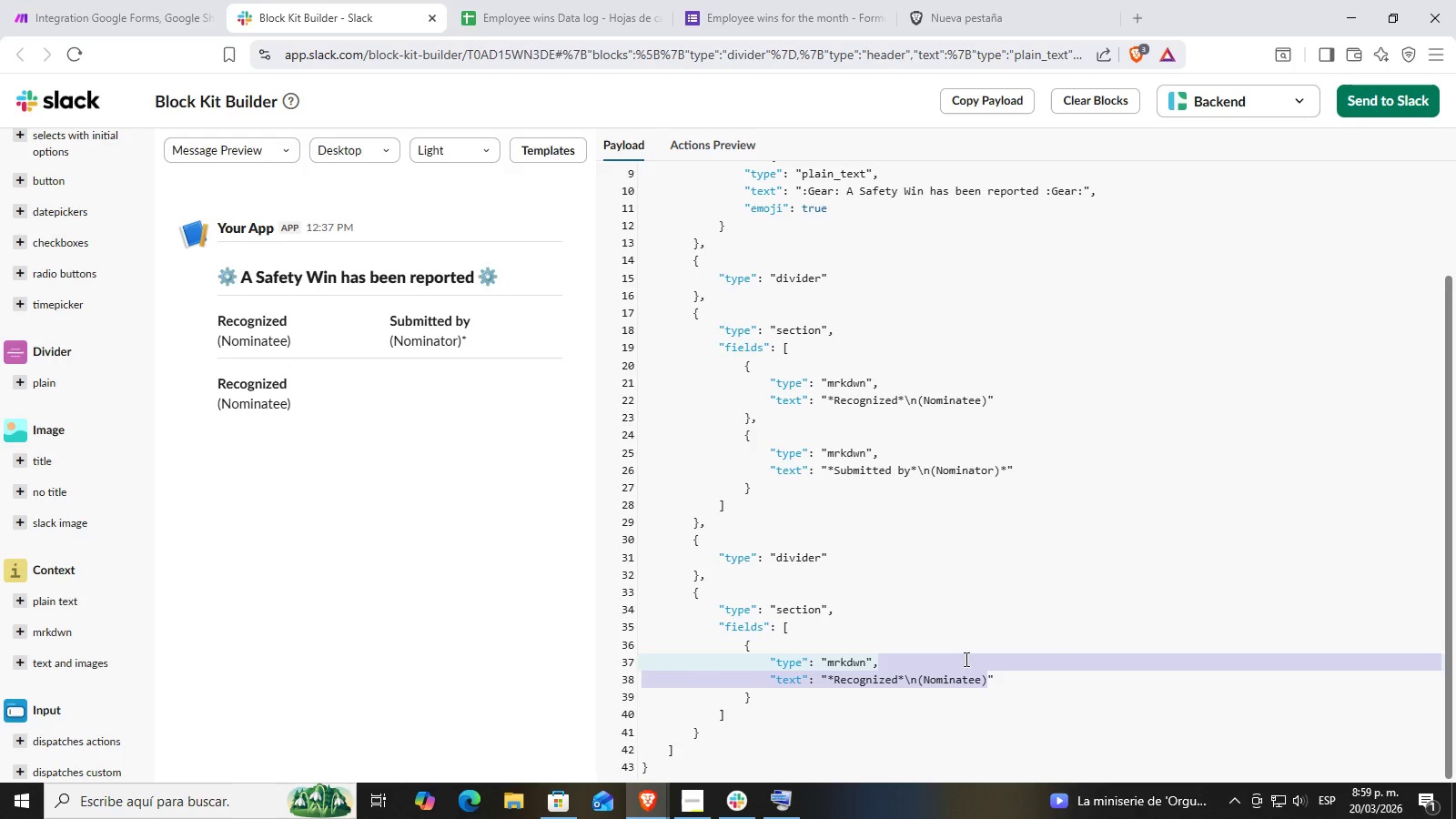 
left_click([961, 684])
 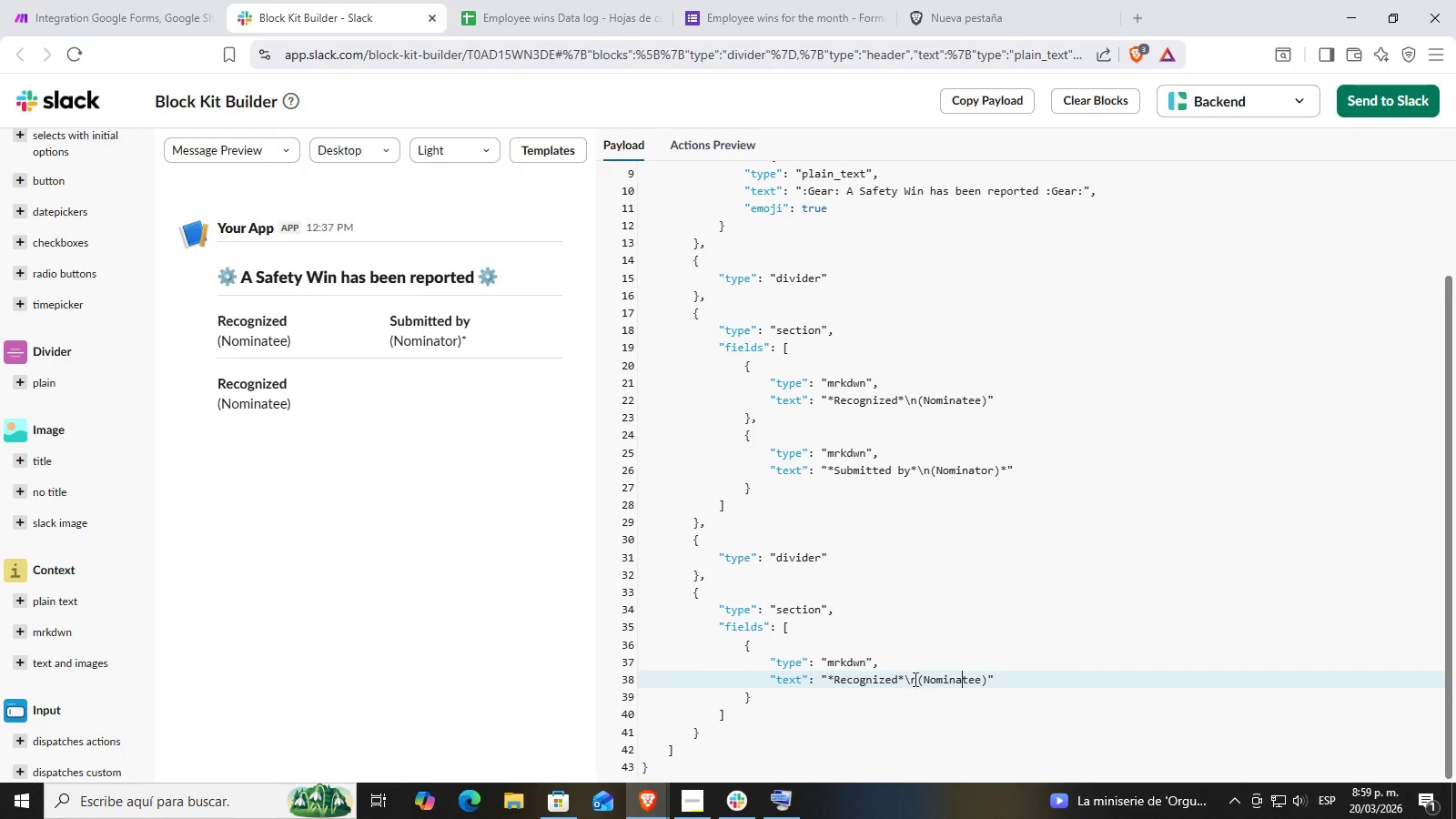 
left_click_drag(start_coordinate=[918, 679], to_coordinate=[834, 682])
 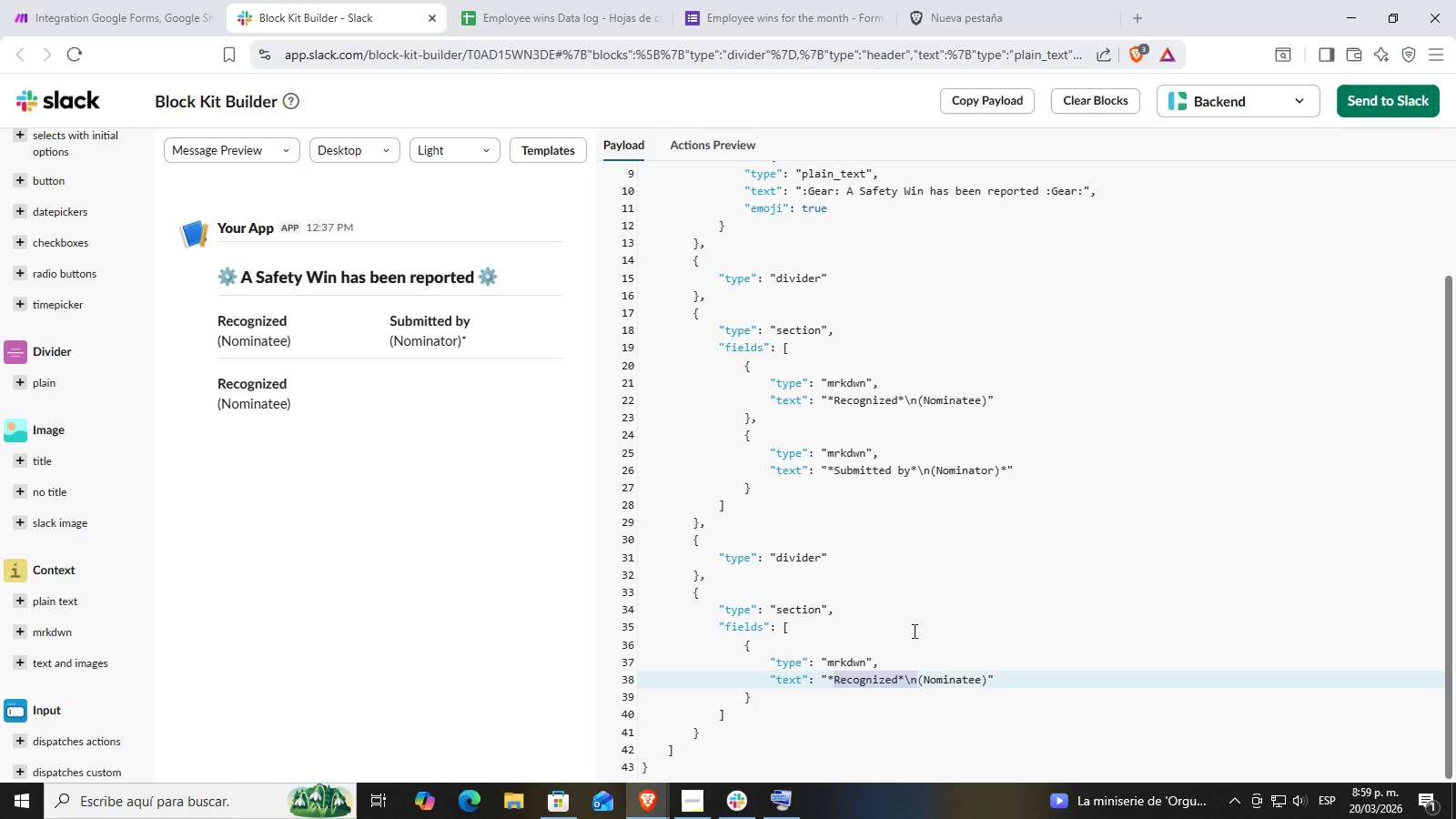 
key(BracketRight)
 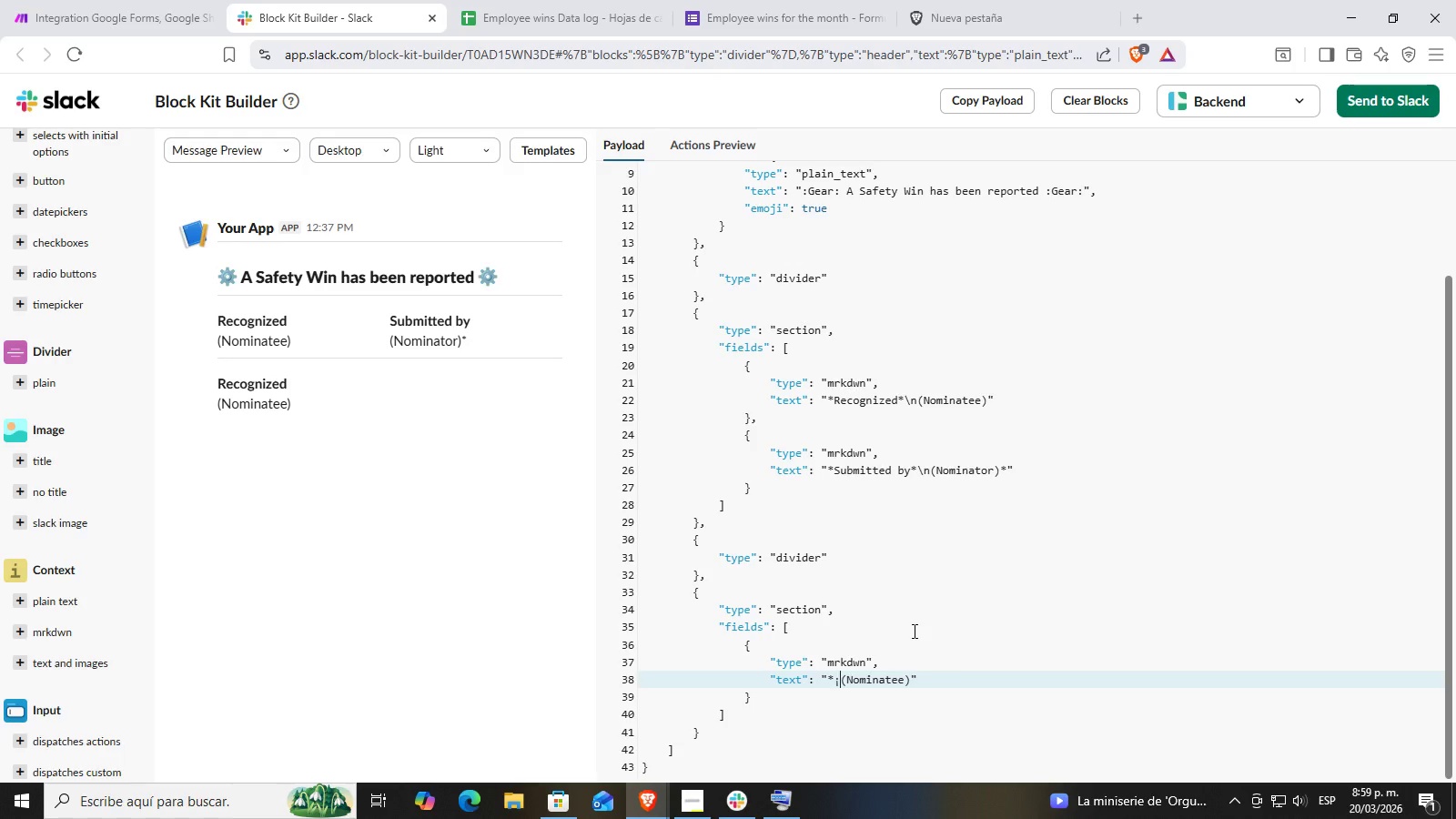 
key(Backspace)
 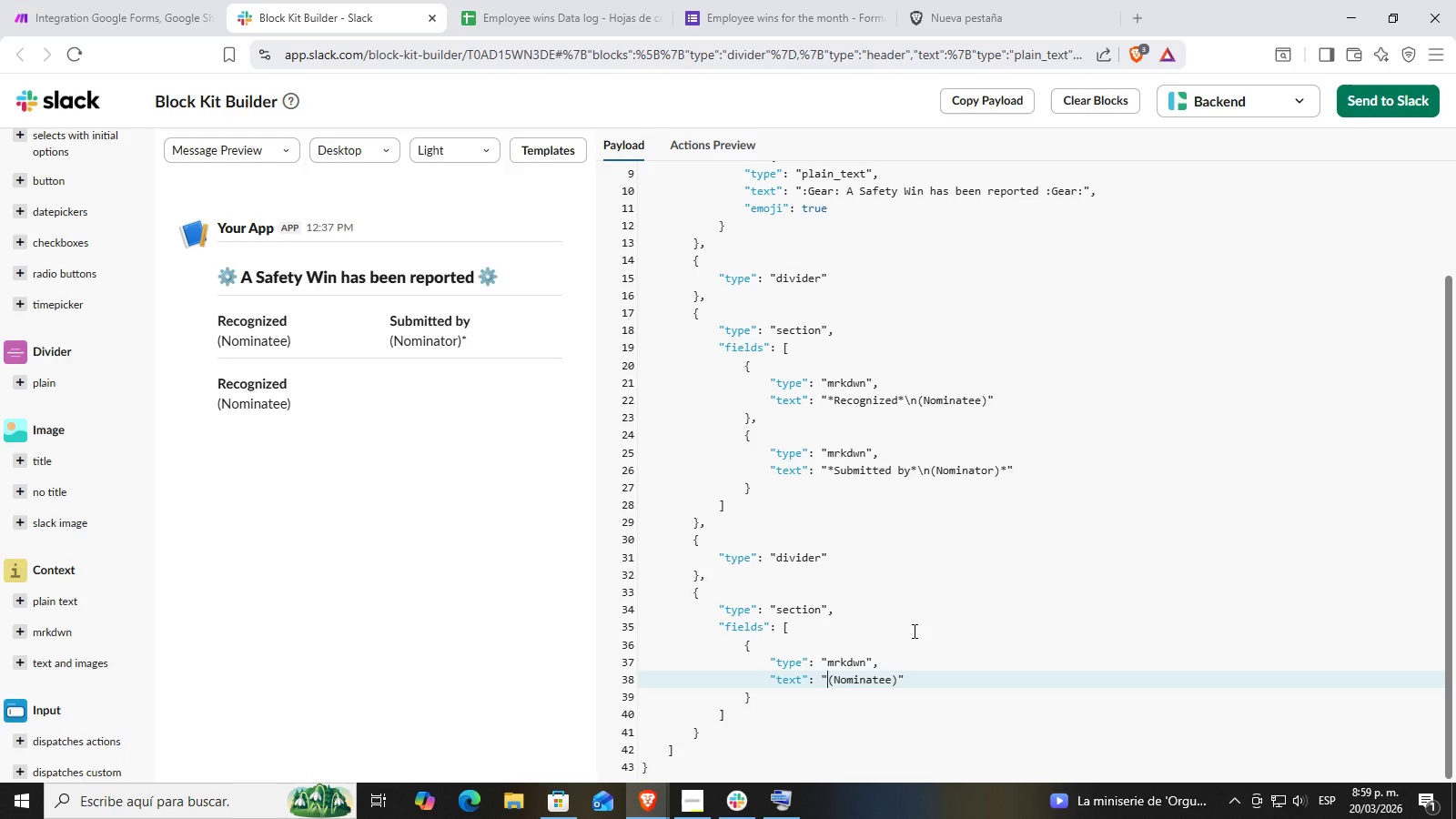 
key(Backspace)
 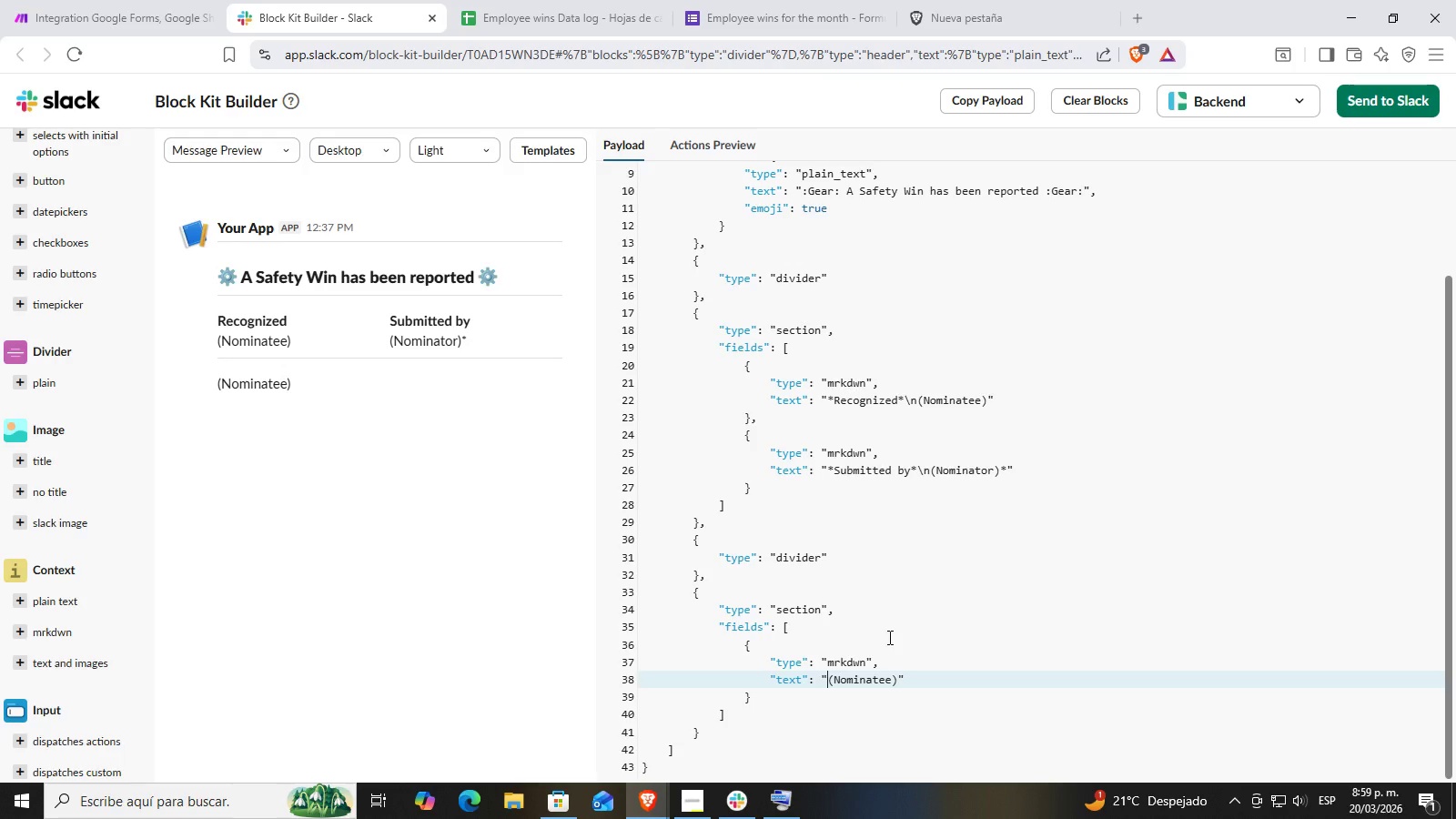 
wait(20.27)
 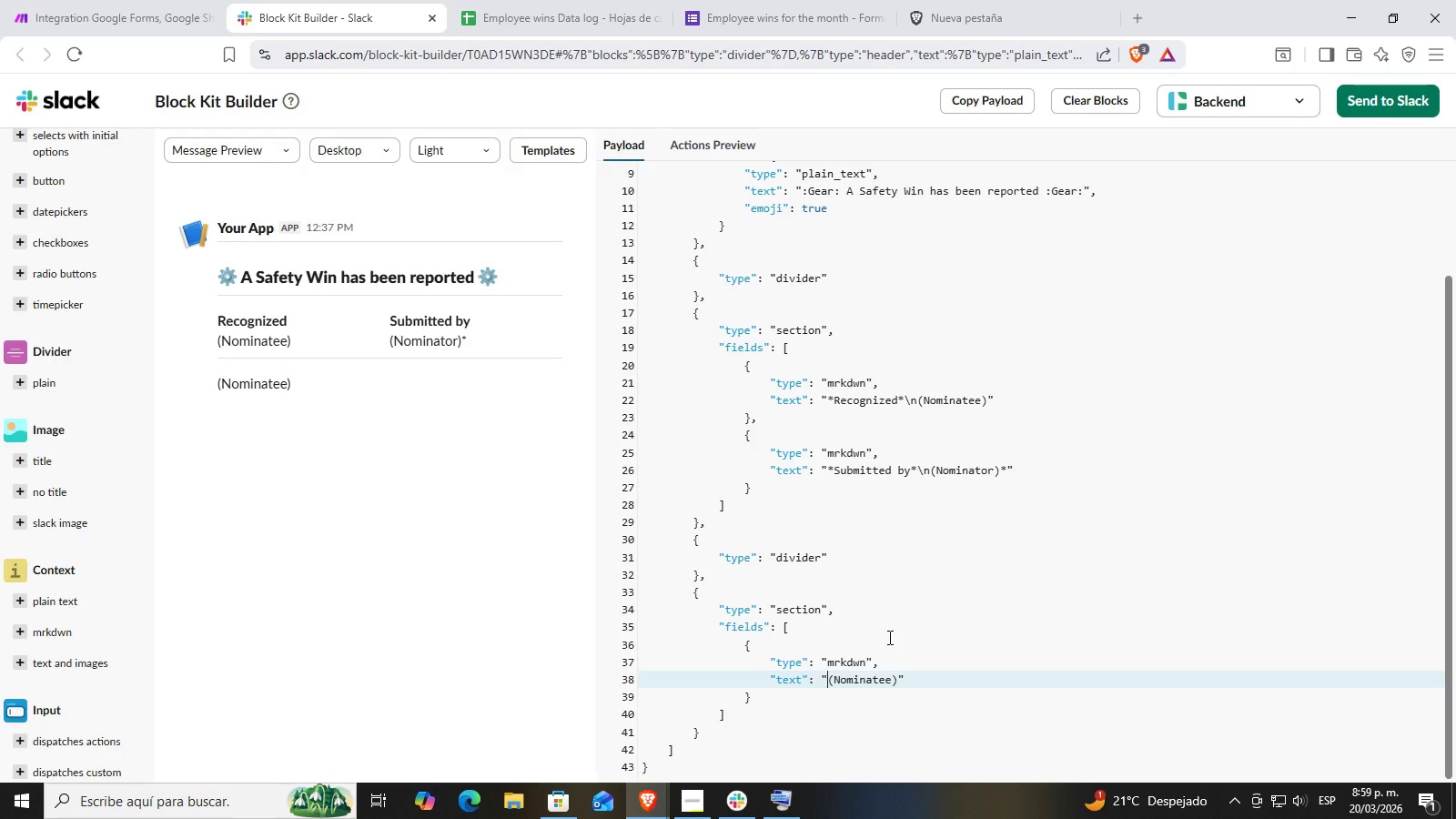 
left_click([858, 676])
 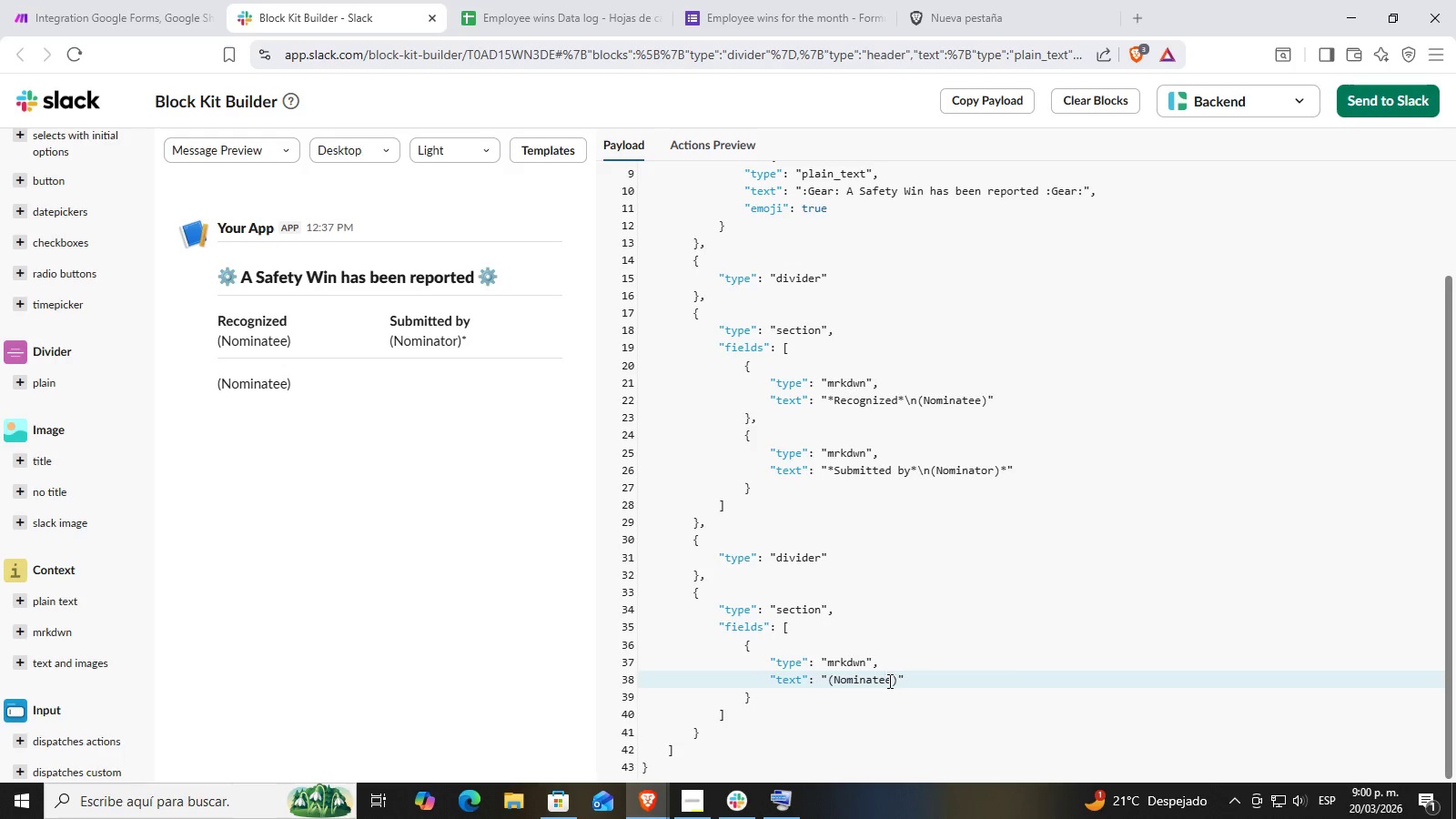 
left_click([891, 682])
 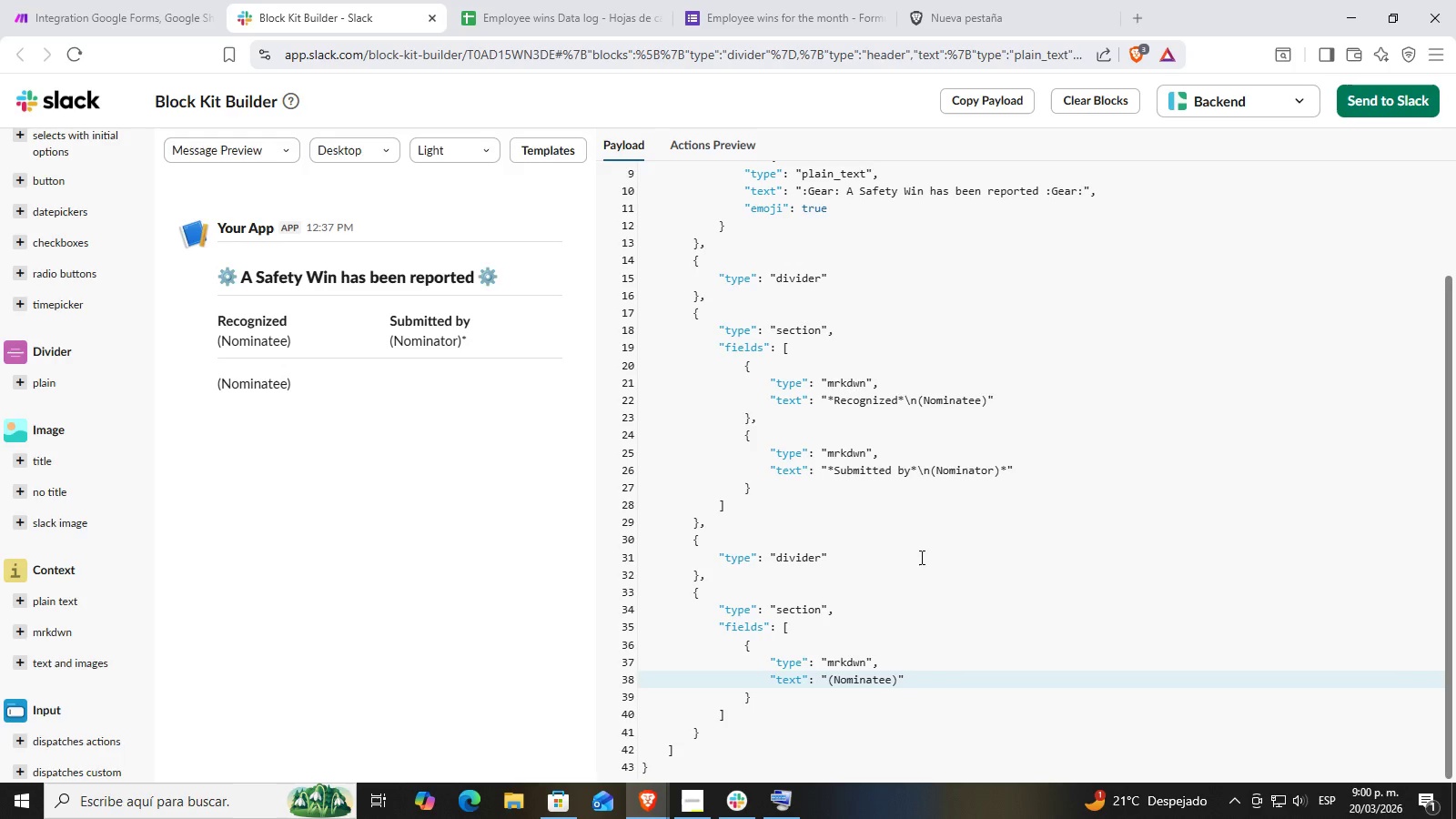 
hold_key(key=Backspace, duration=0.62)
 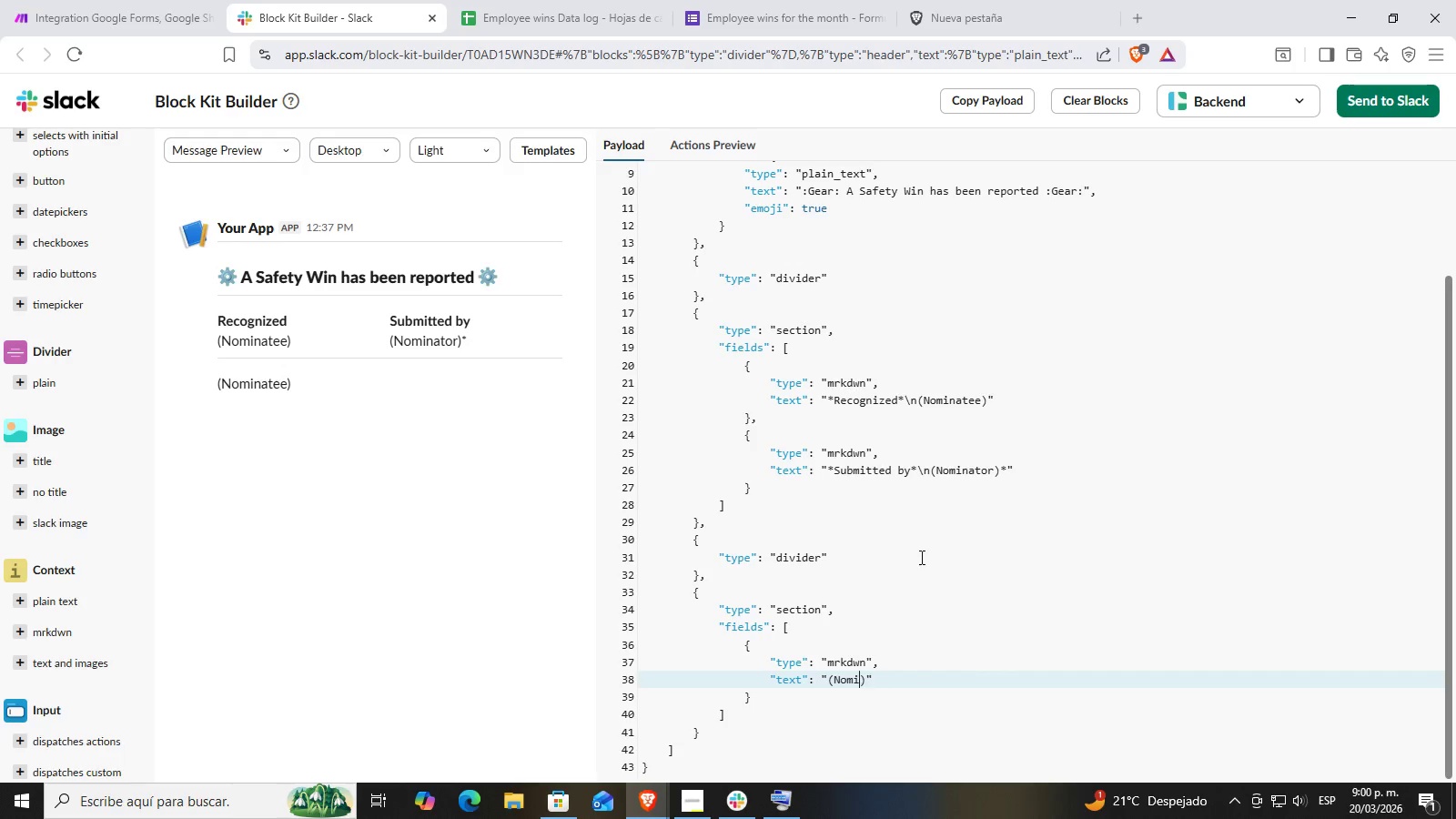 
key(Backspace)
key(Backspace)
key(Backspace)
key(Backspace)
type(Description)
 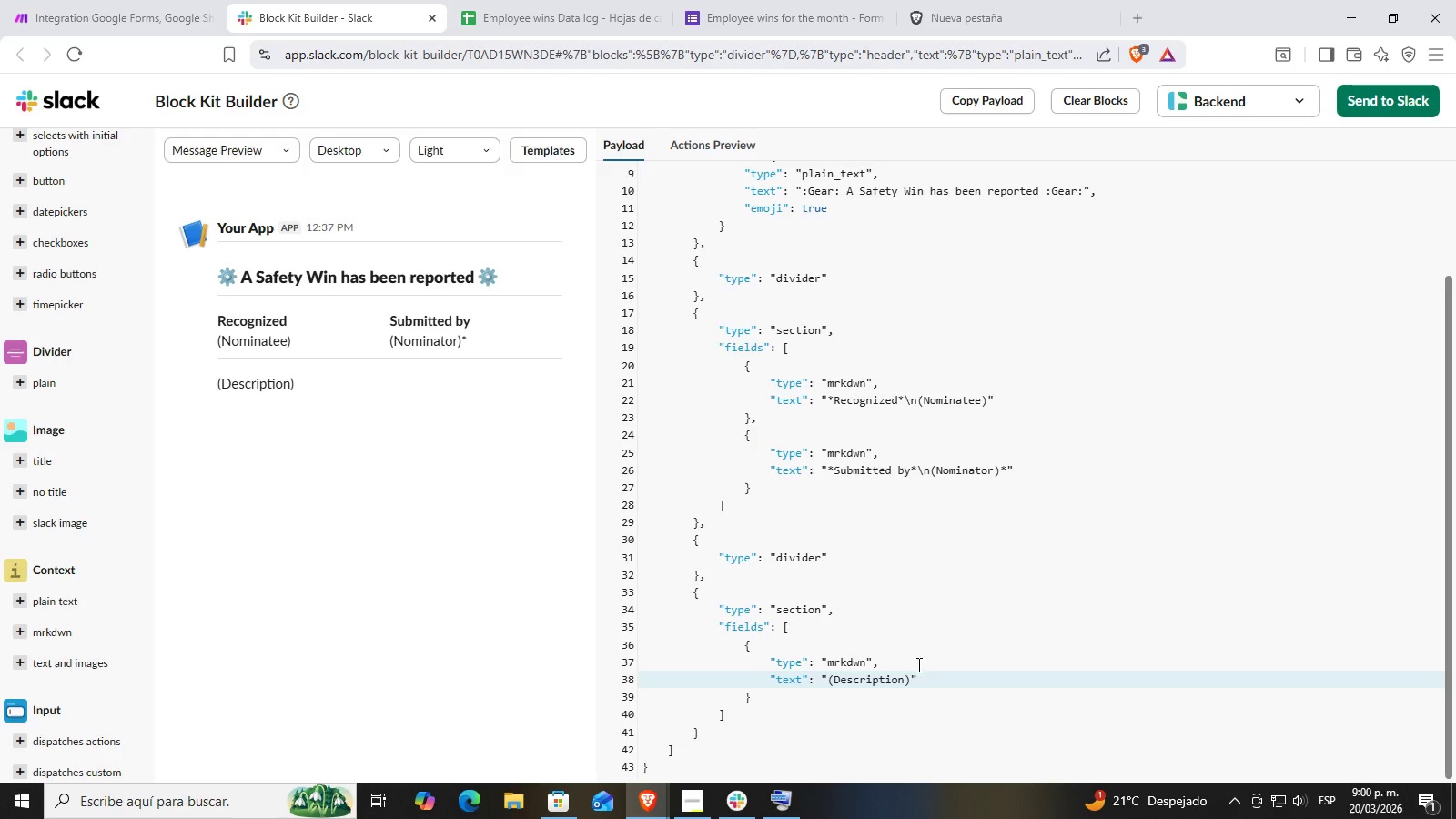 
left_click([929, 667])
 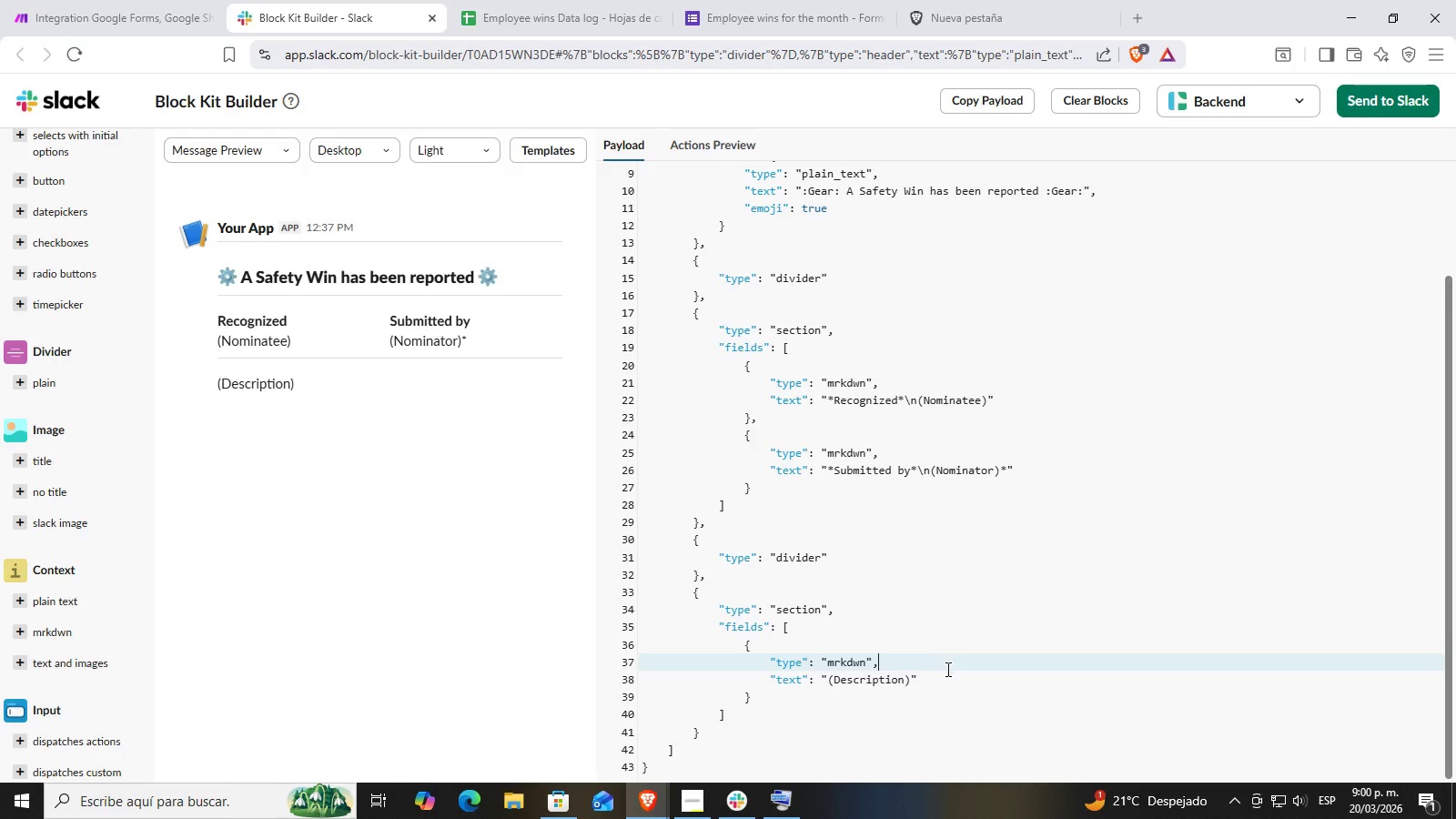 
left_click([938, 675])
 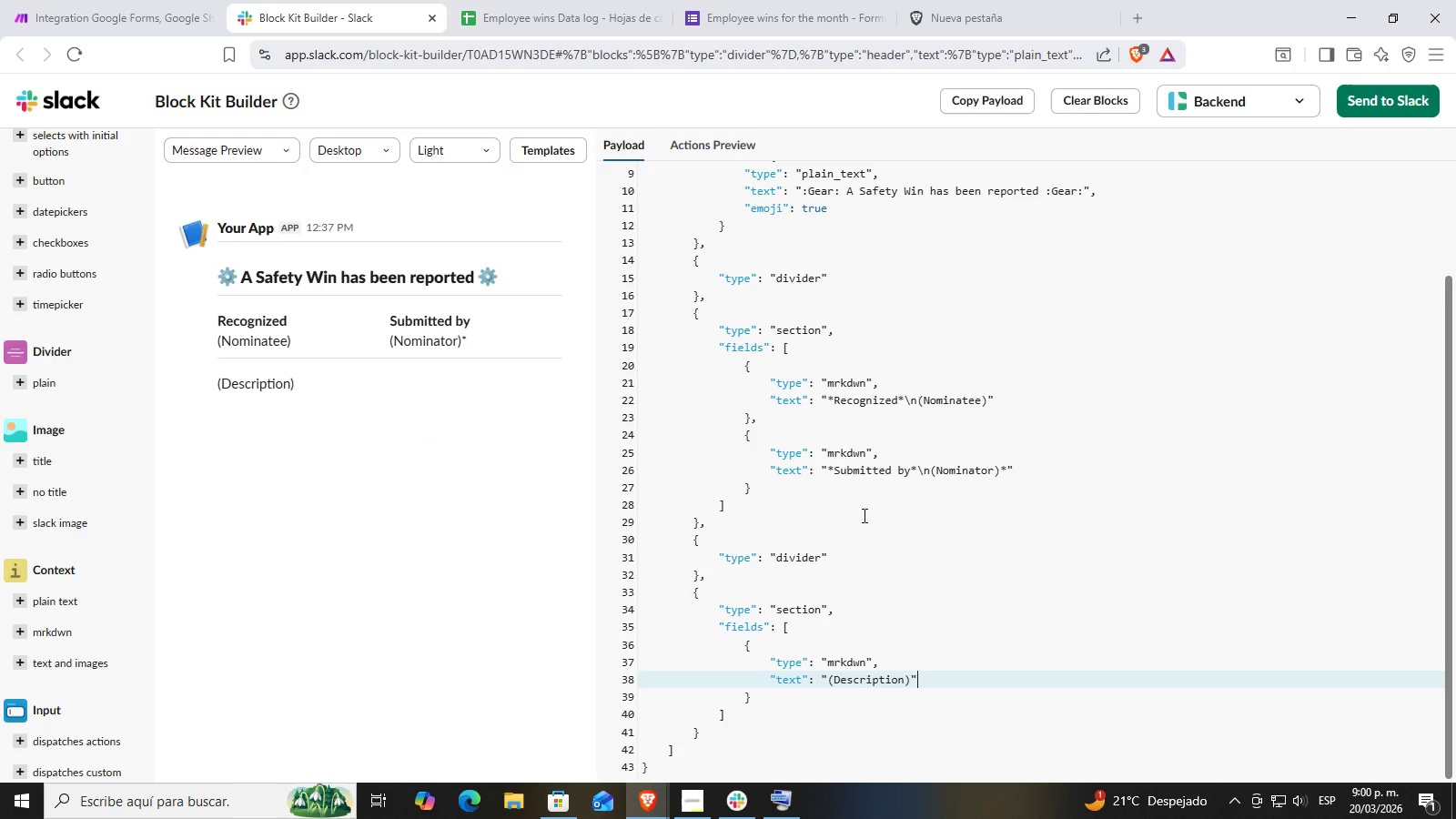 
wait(10.27)
 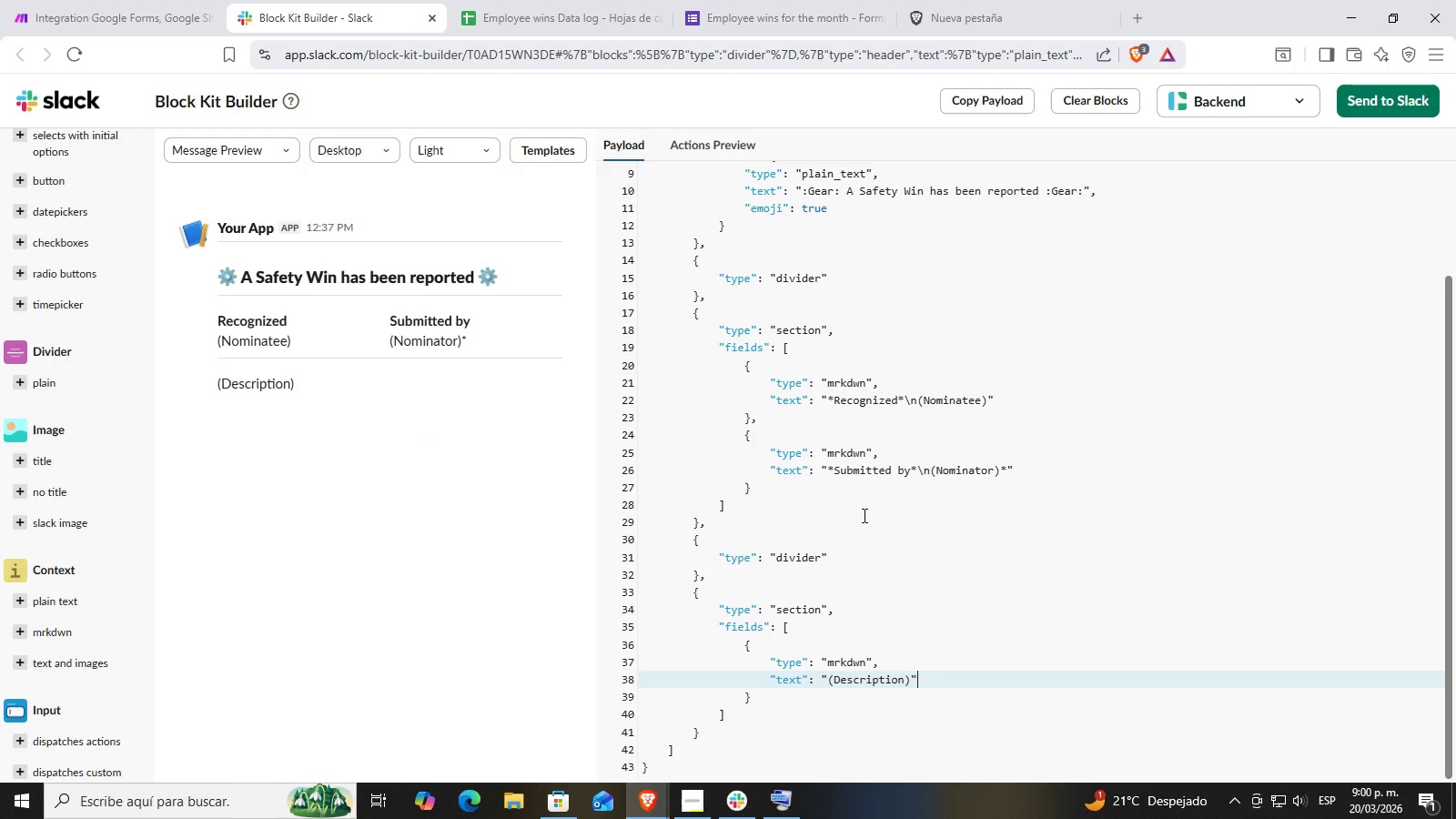 
scroll: coordinate [99, 628], scroll_direction: down, amount: 12.0
 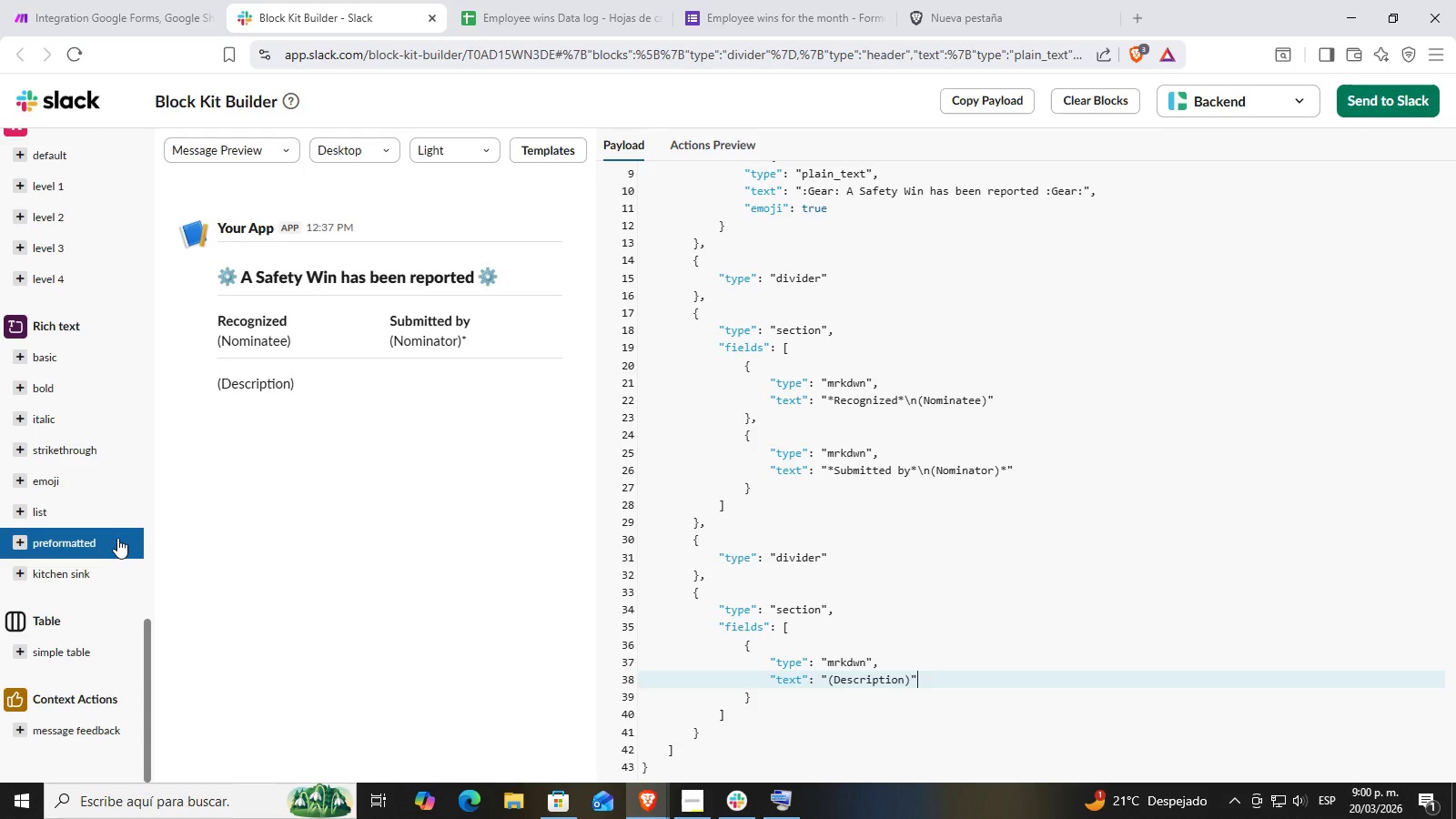 
wait(7.03)
 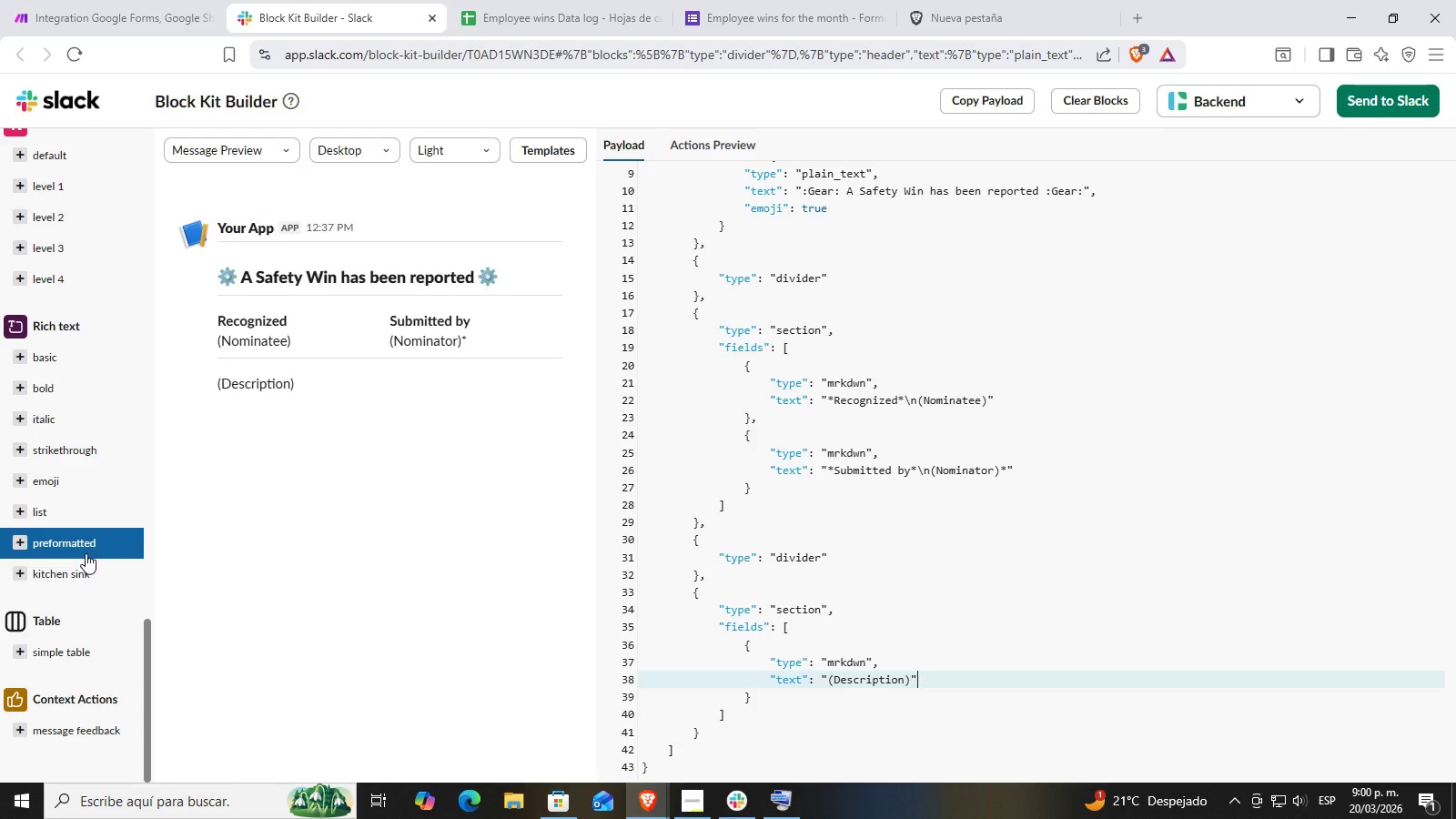 
scroll: coordinate [50, 394], scroll_direction: up, amount: 15.0
 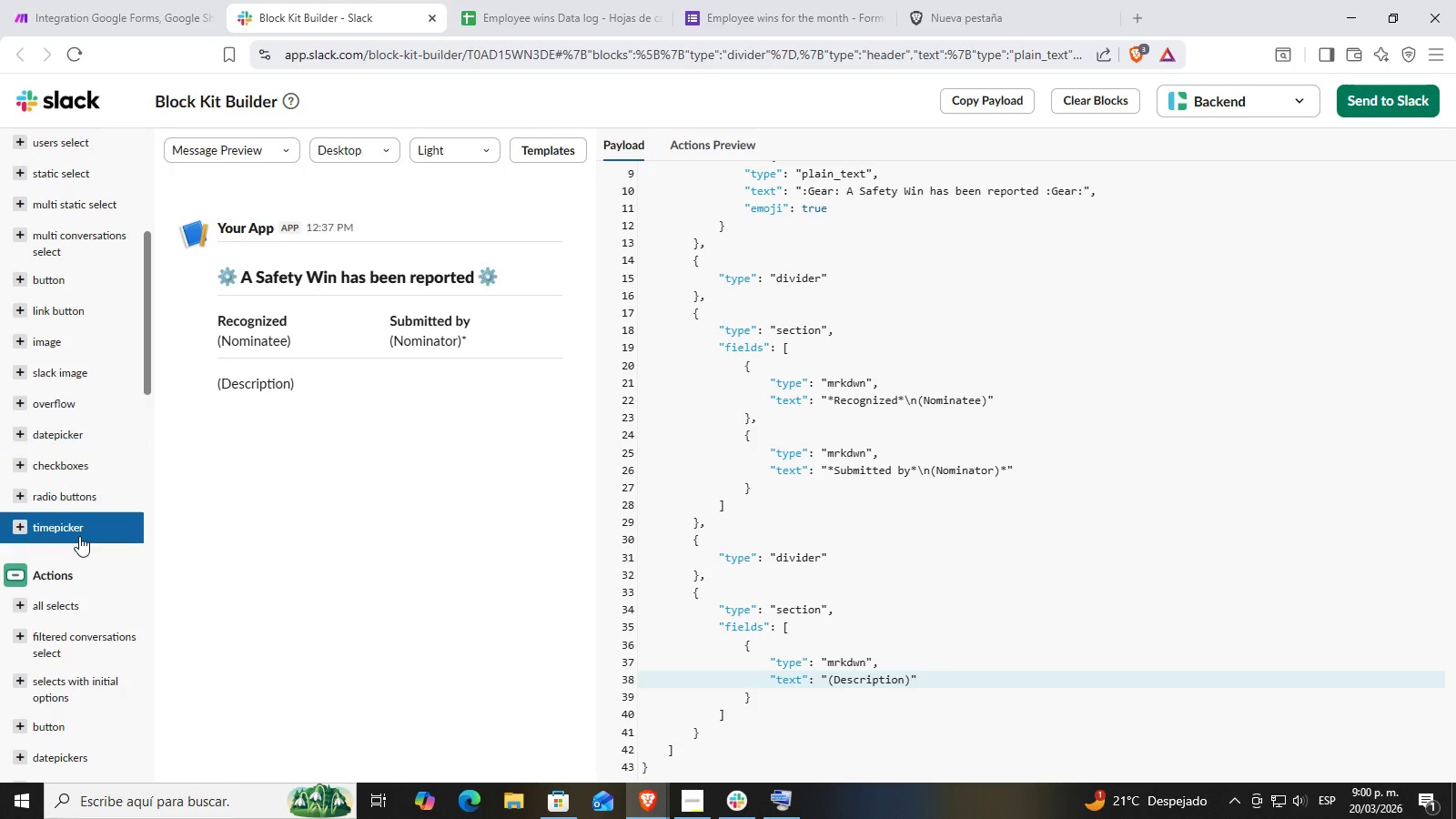 
scroll: coordinate [79, 536], scroll_direction: down, amount: 1.0
 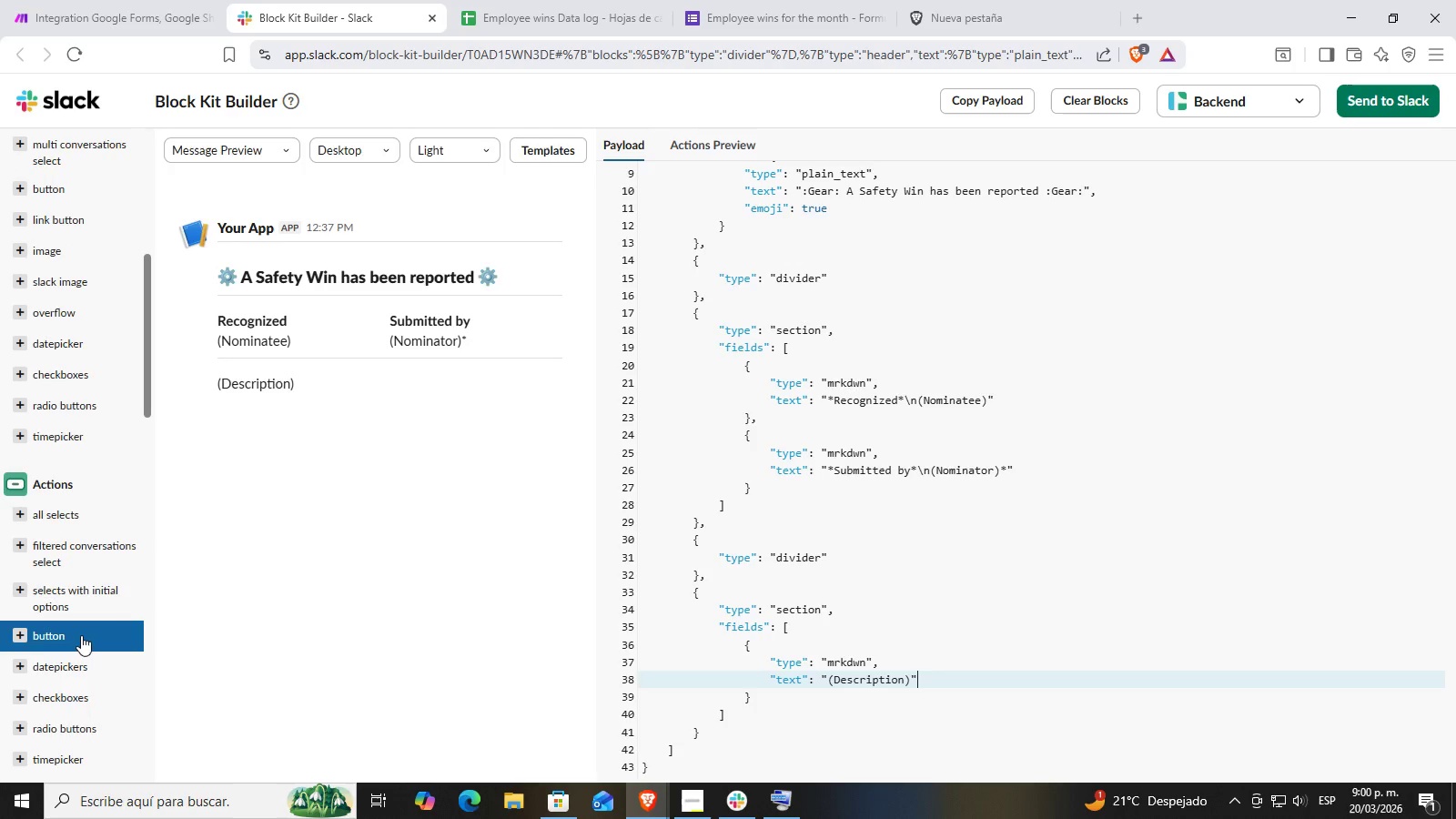 
left_click([81, 635])
 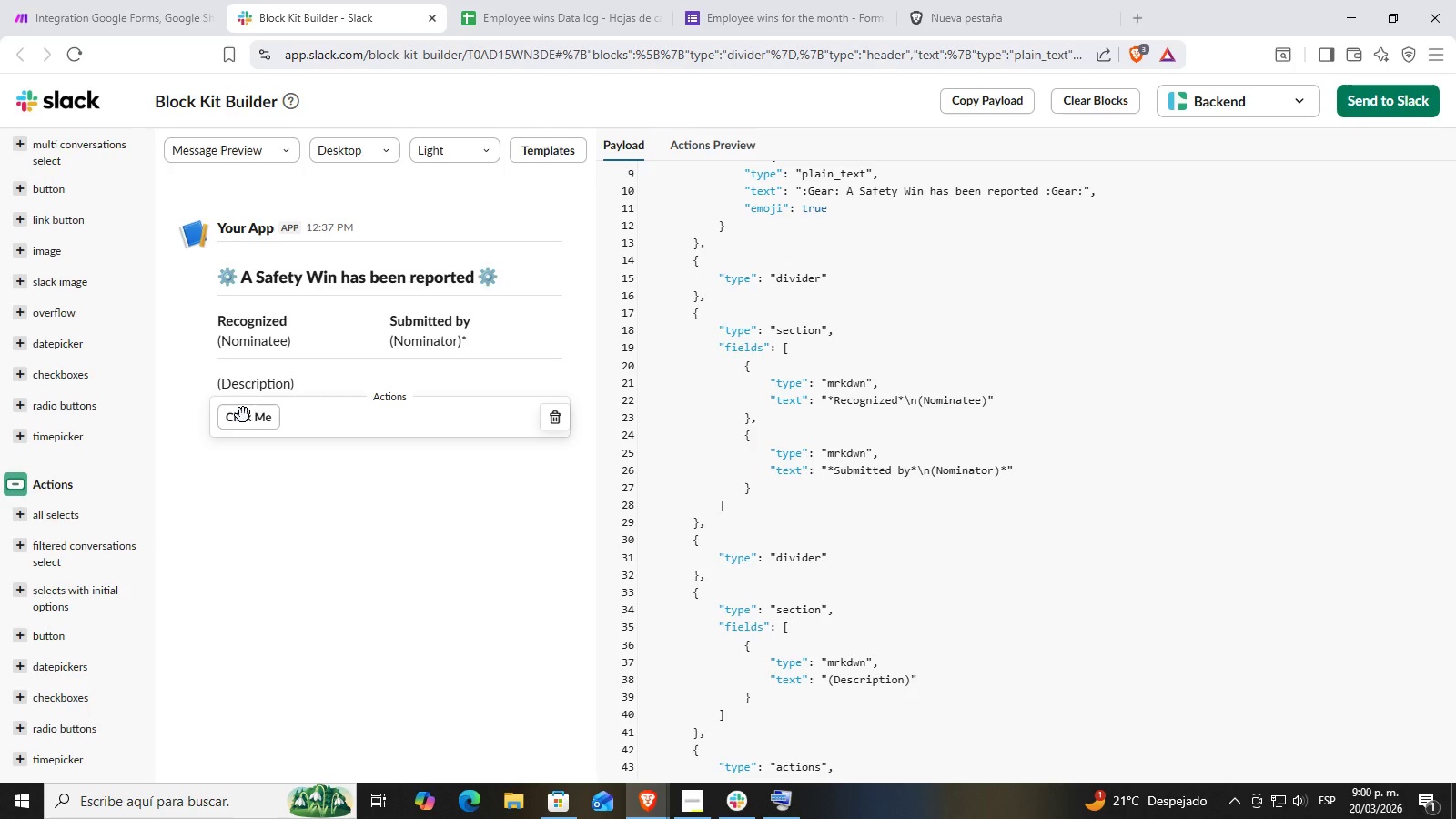 
scroll: coordinate [879, 564], scroll_direction: down, amount: 6.0
 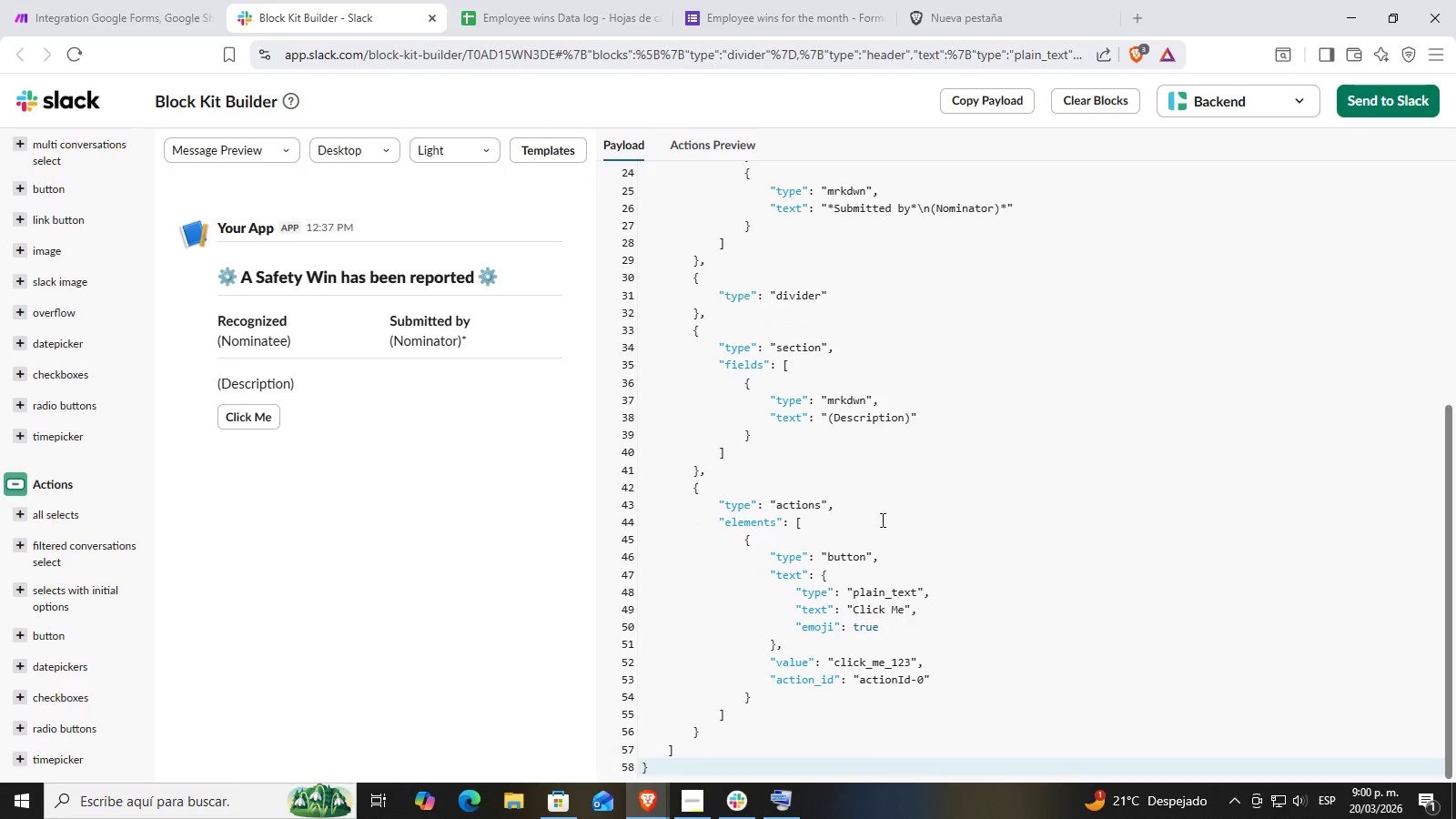 
left_click([872, 509])
 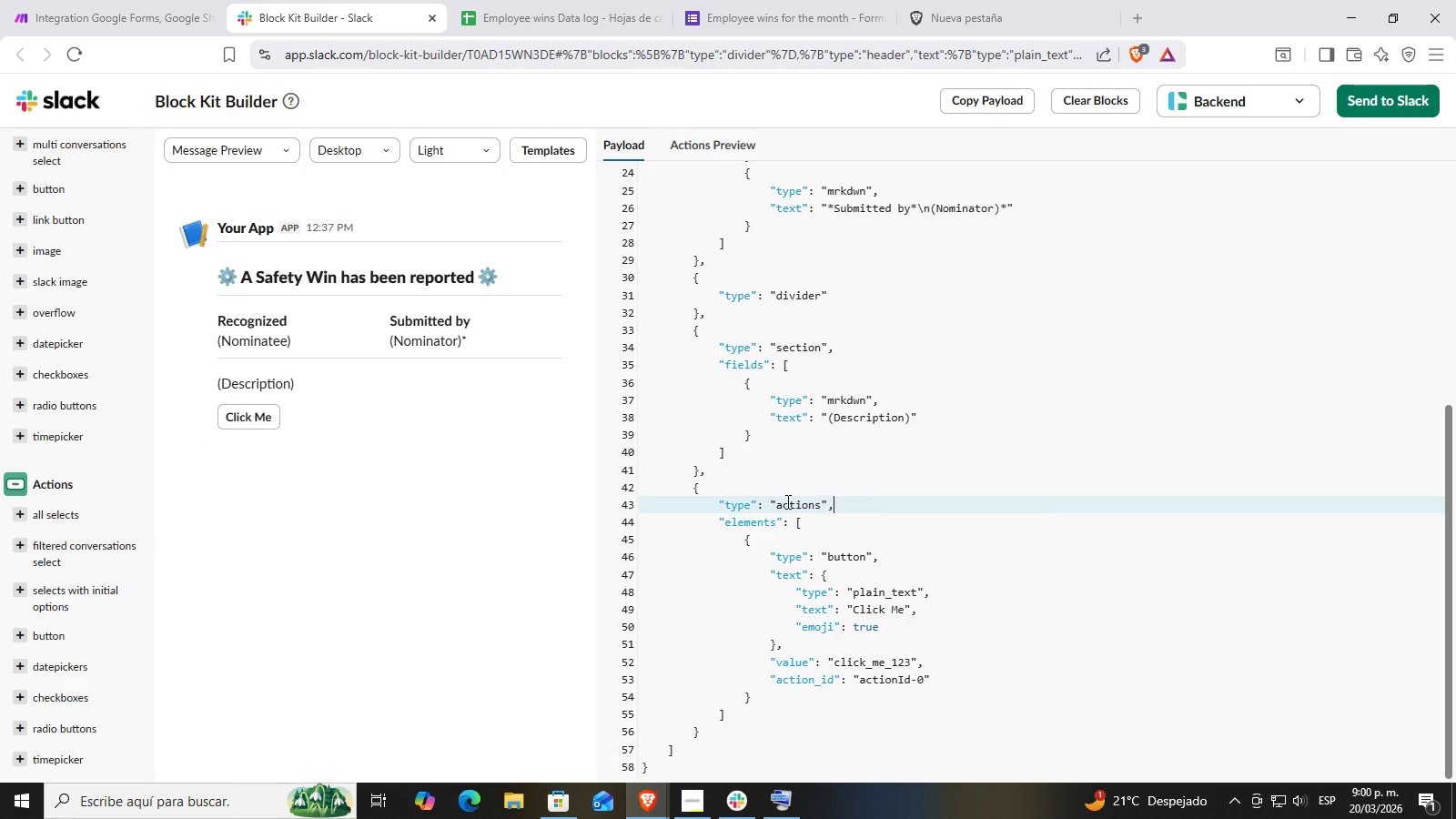 
left_click([782, 501])
 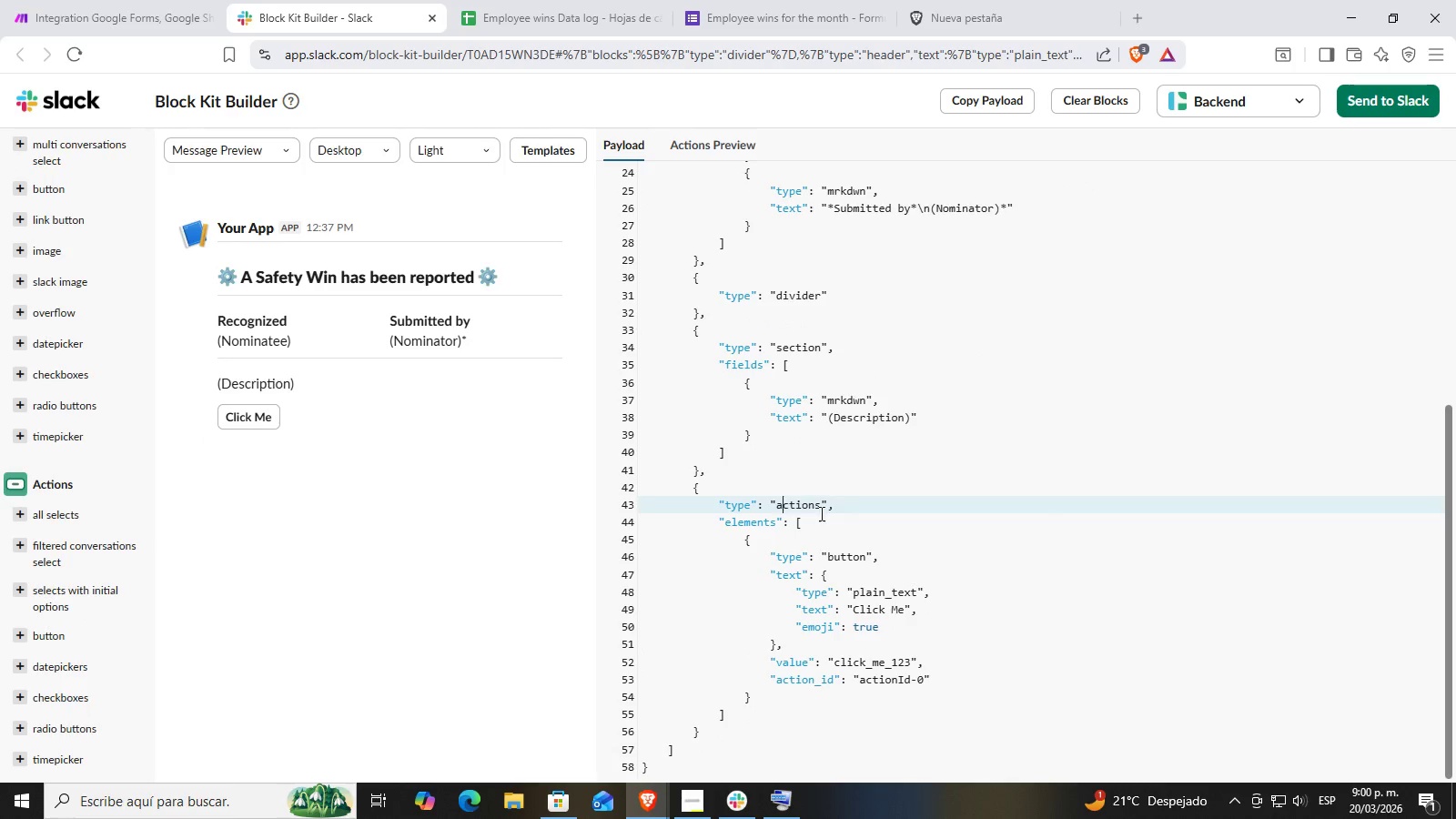 
left_click([820, 513])
 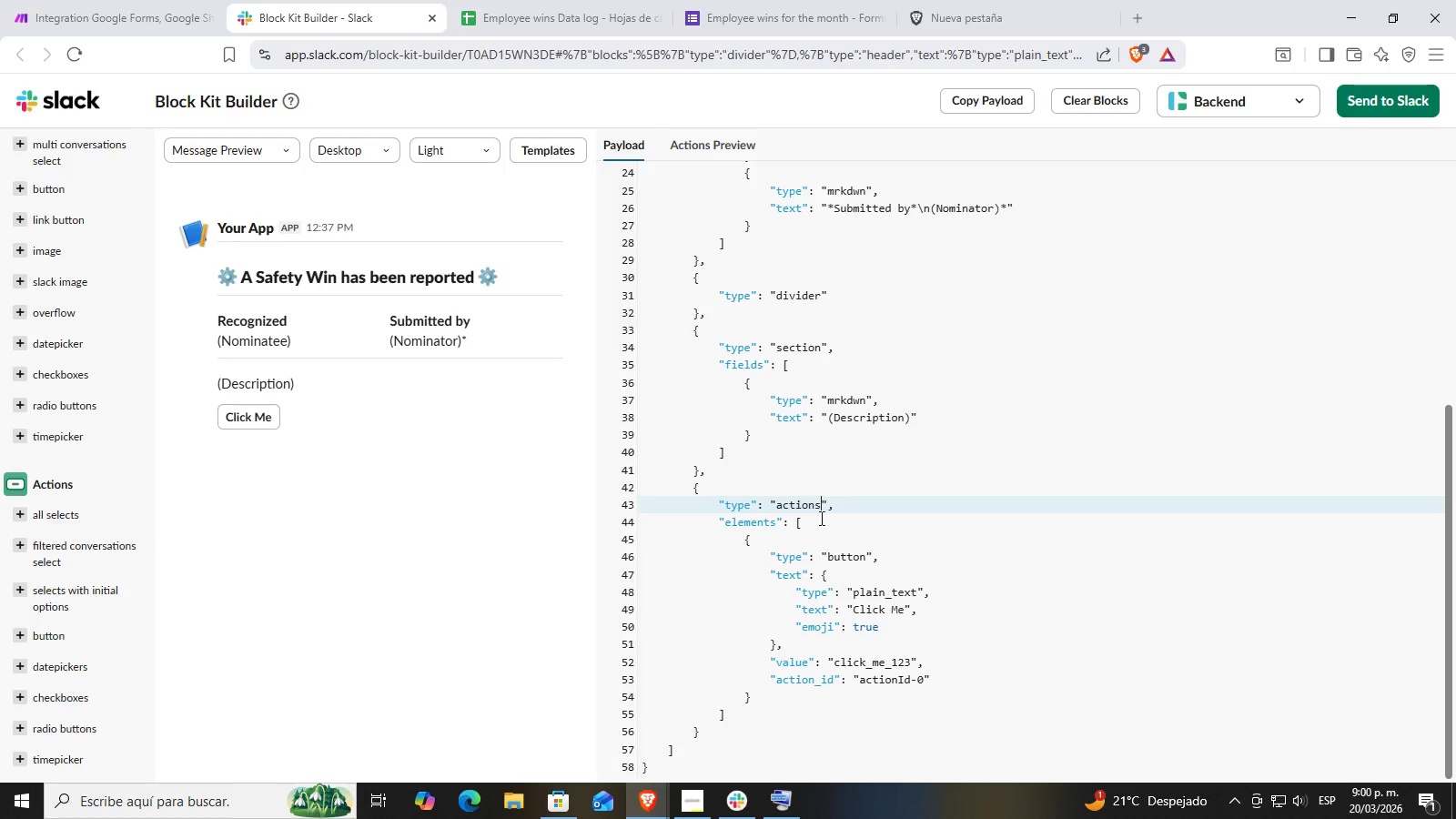 
left_click([838, 532])
 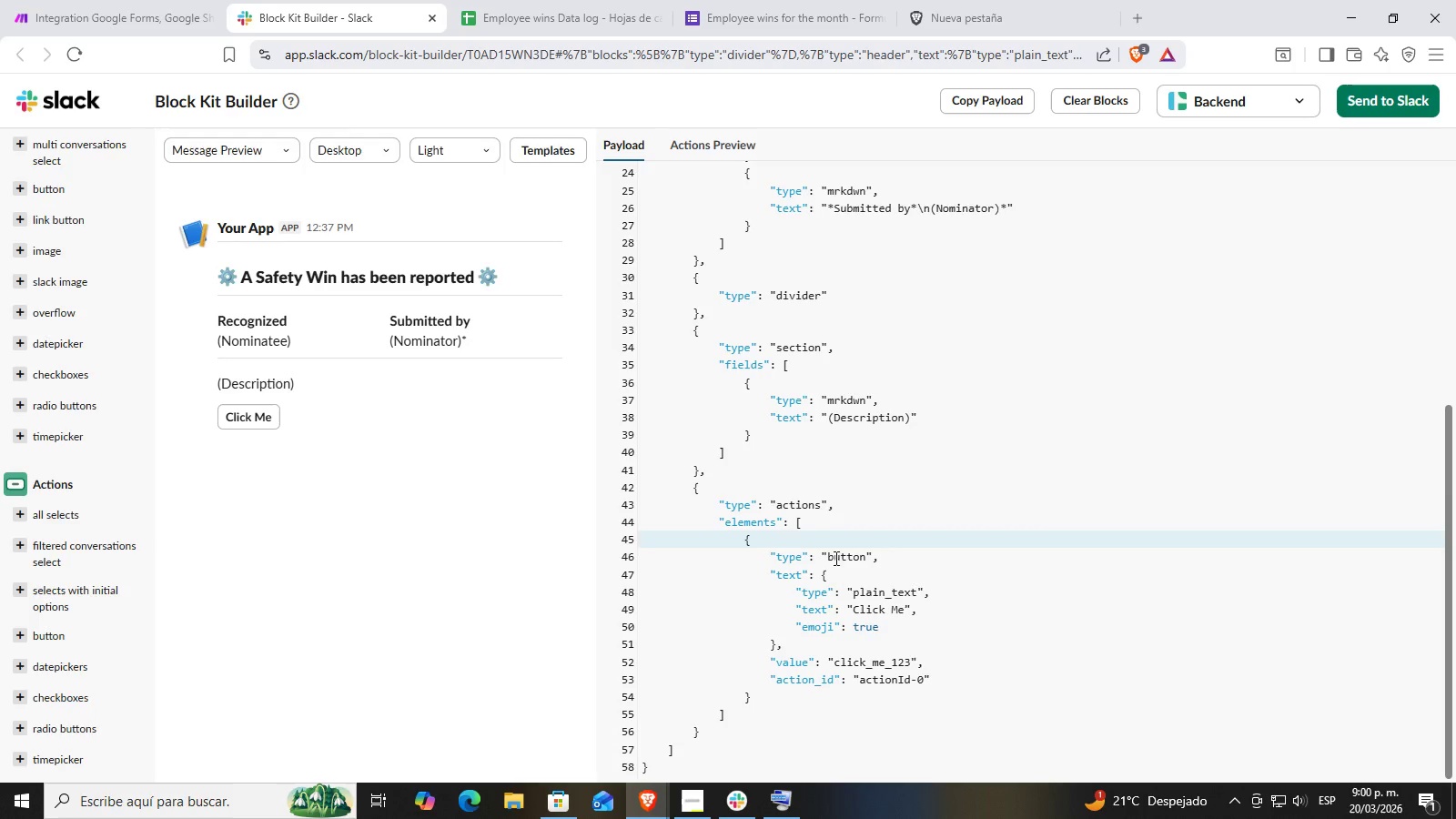 
left_click([862, 551])
 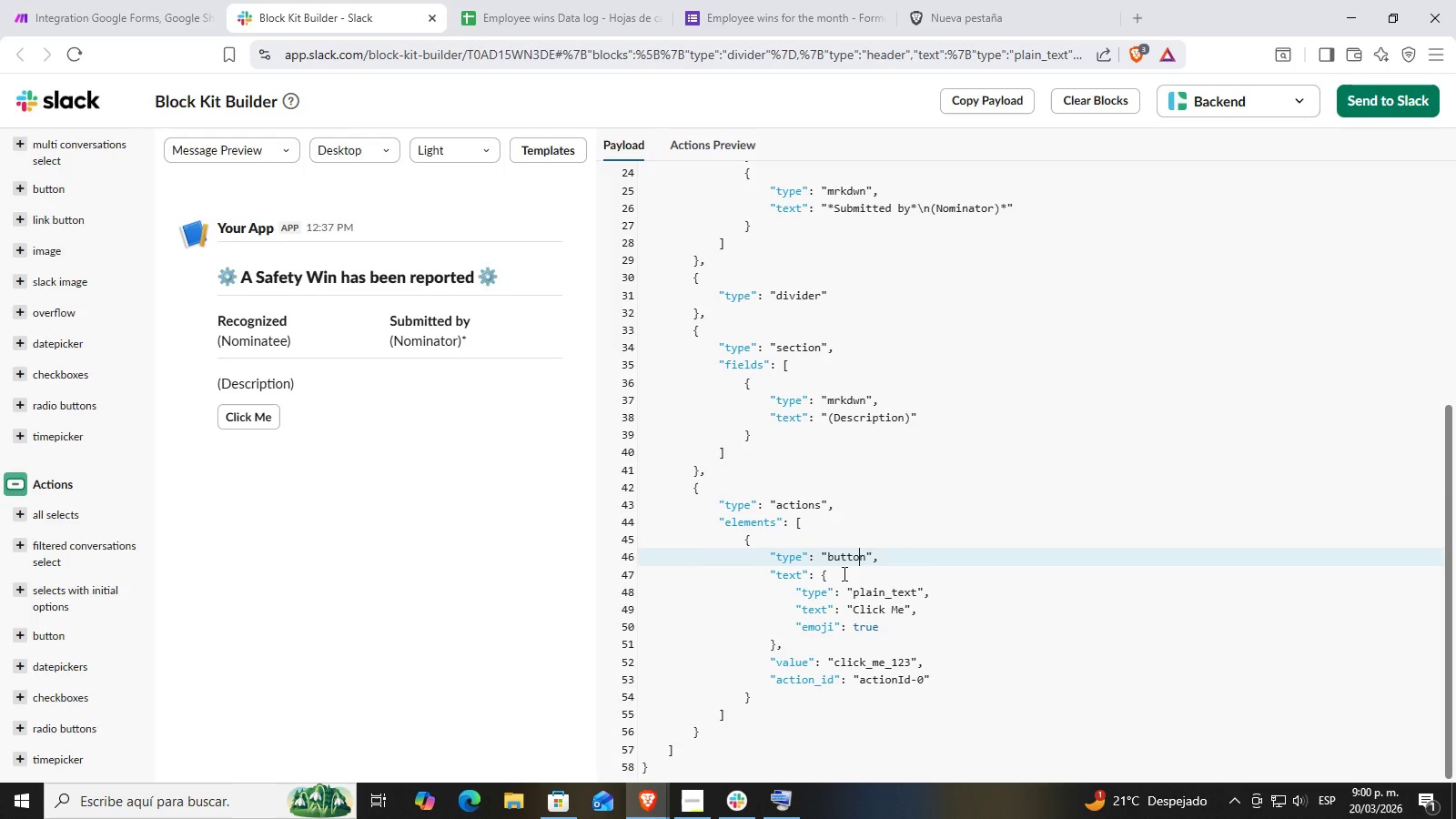 
left_click([875, 556])
 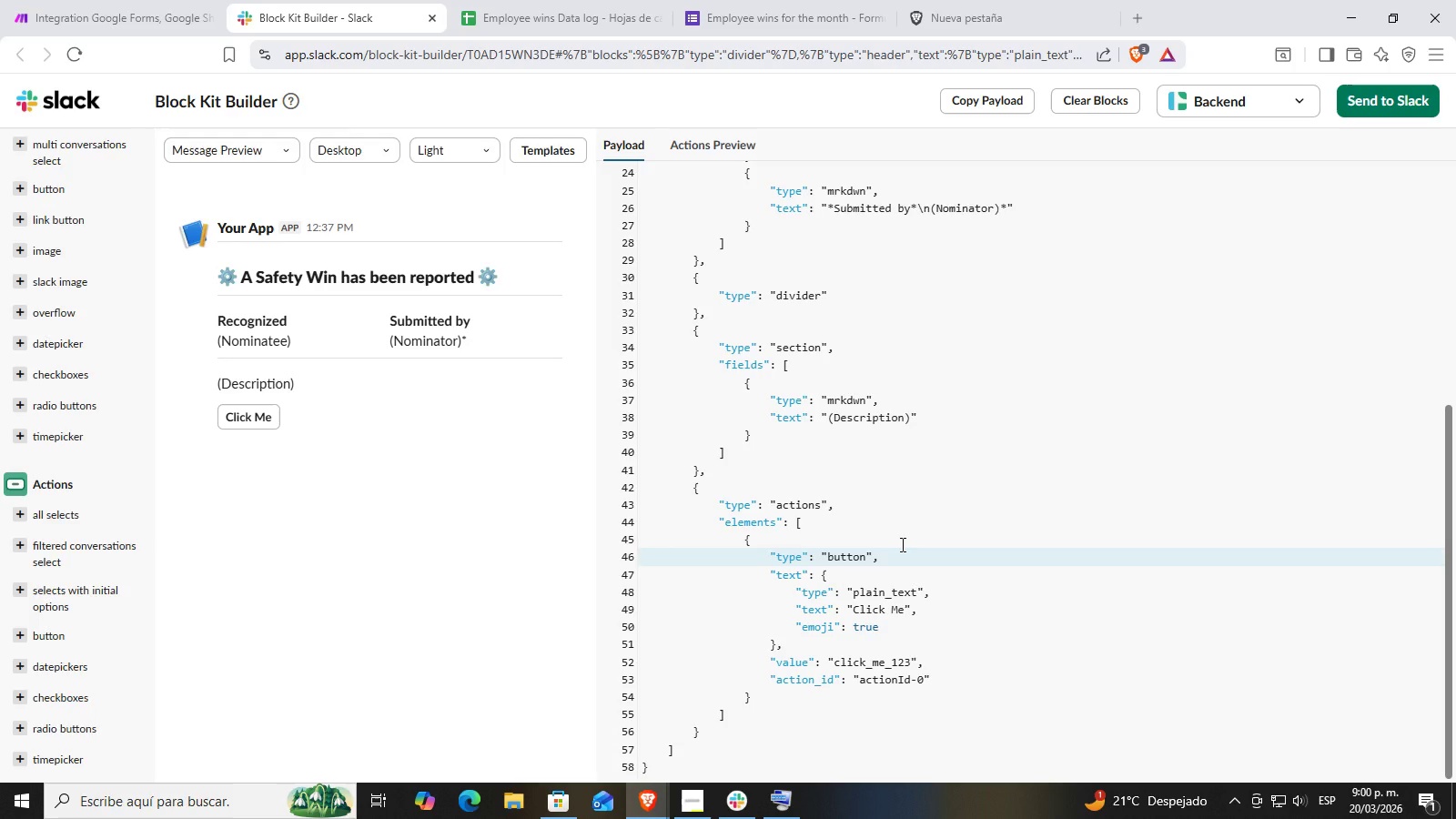 
key(Enter)
 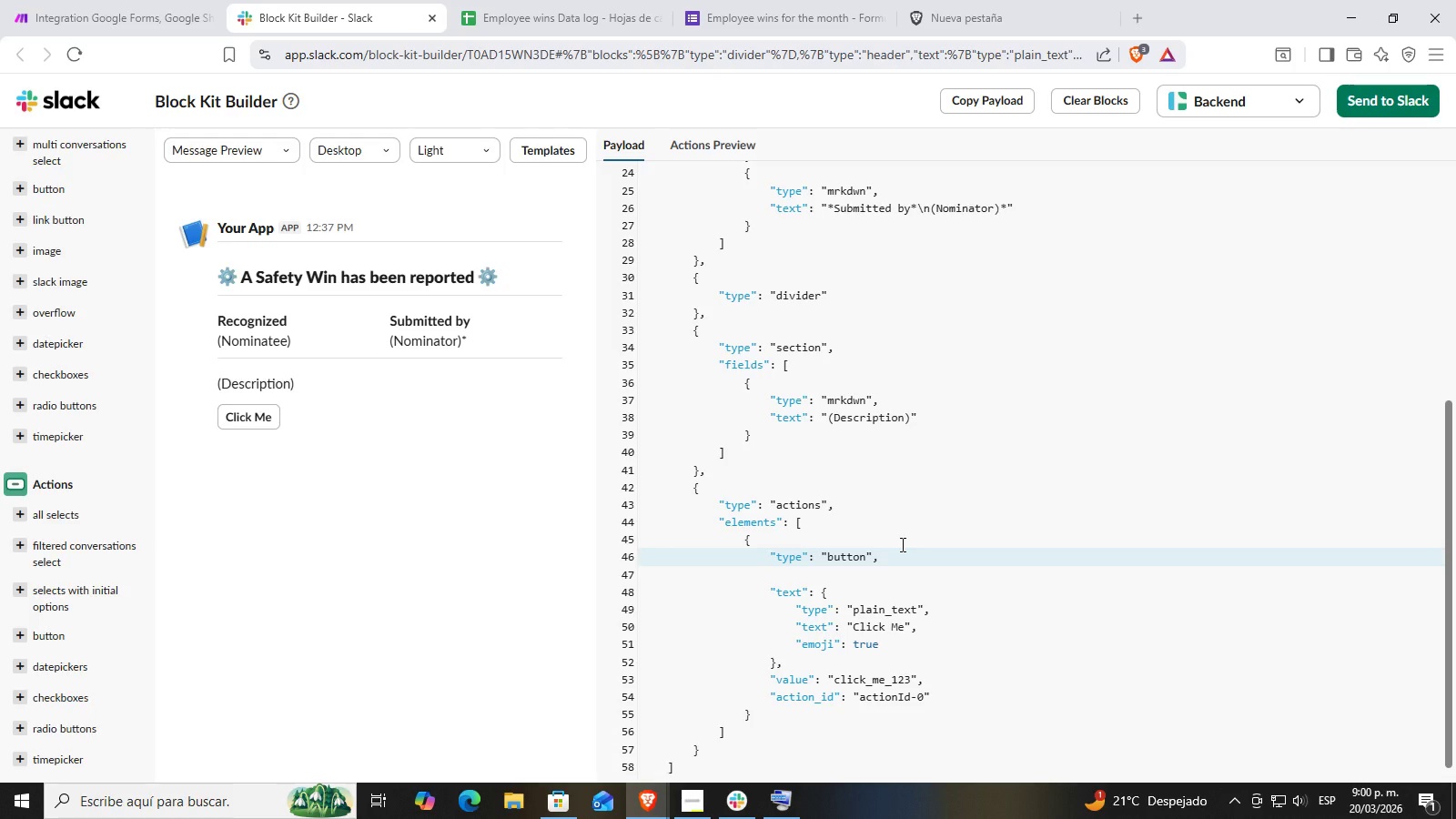 
key(ArrowDown)
 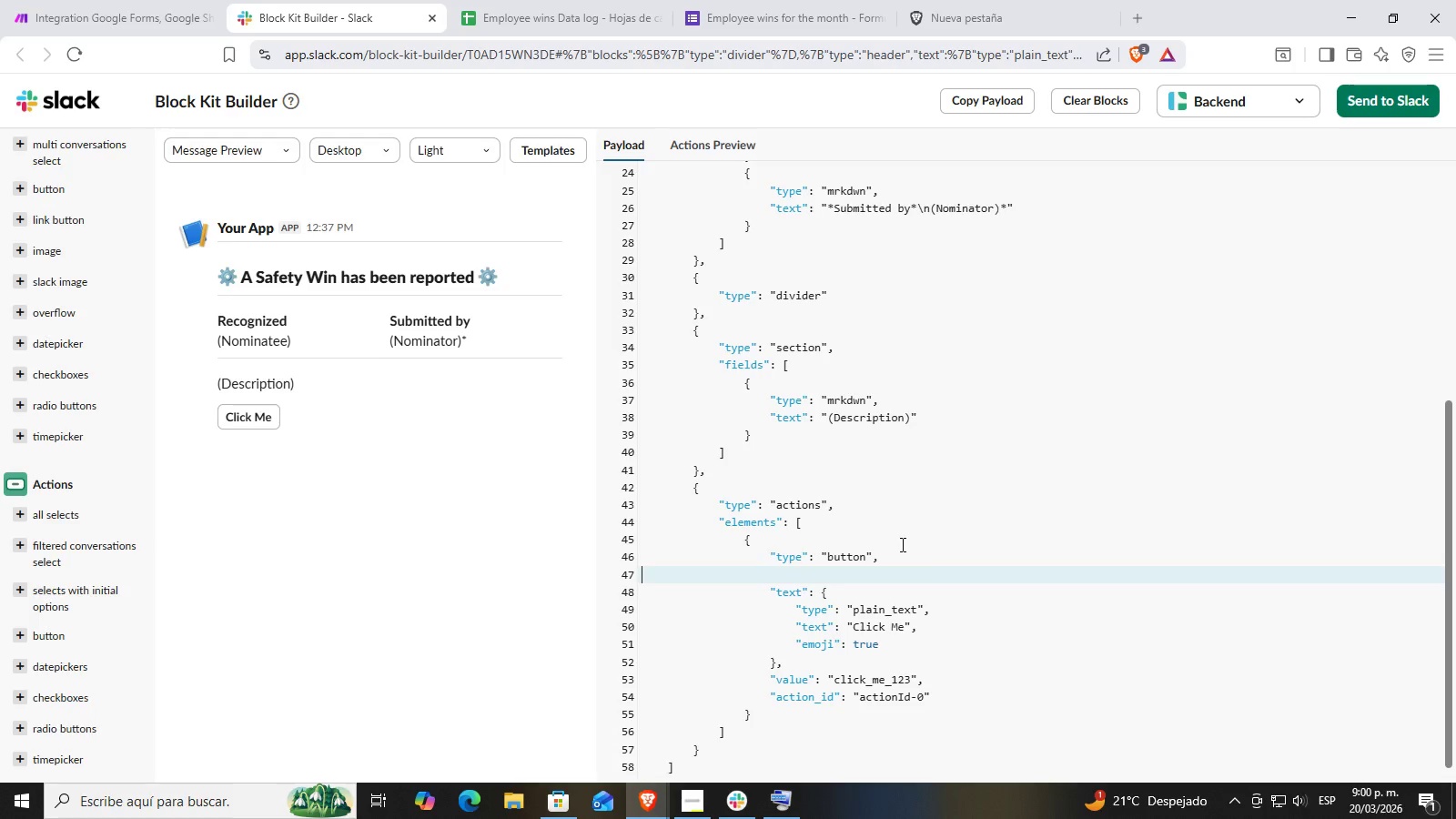 
key(ArrowUp)
 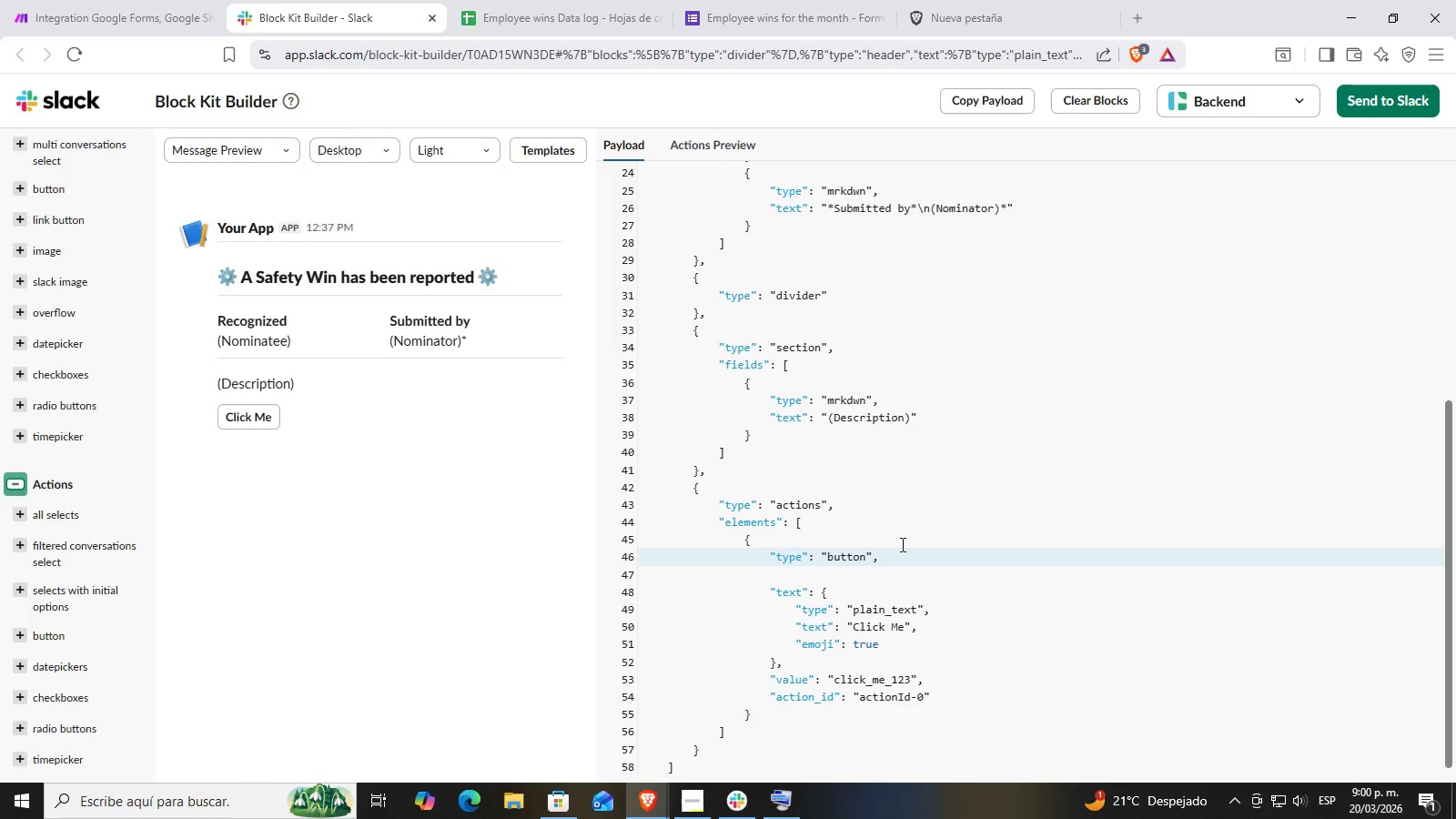 
key(Control+ControlLeft)
 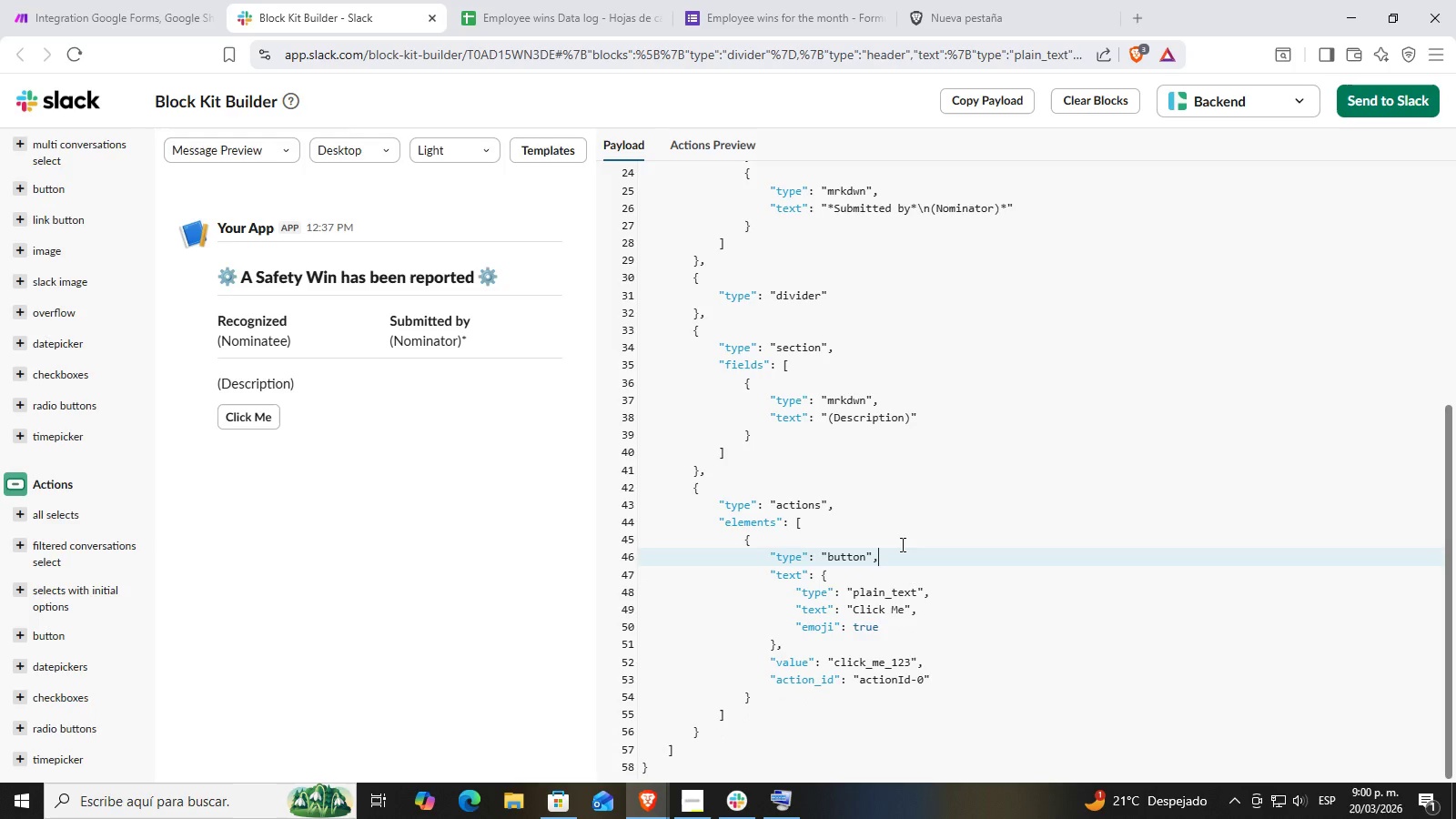 
key(Control+Z)
 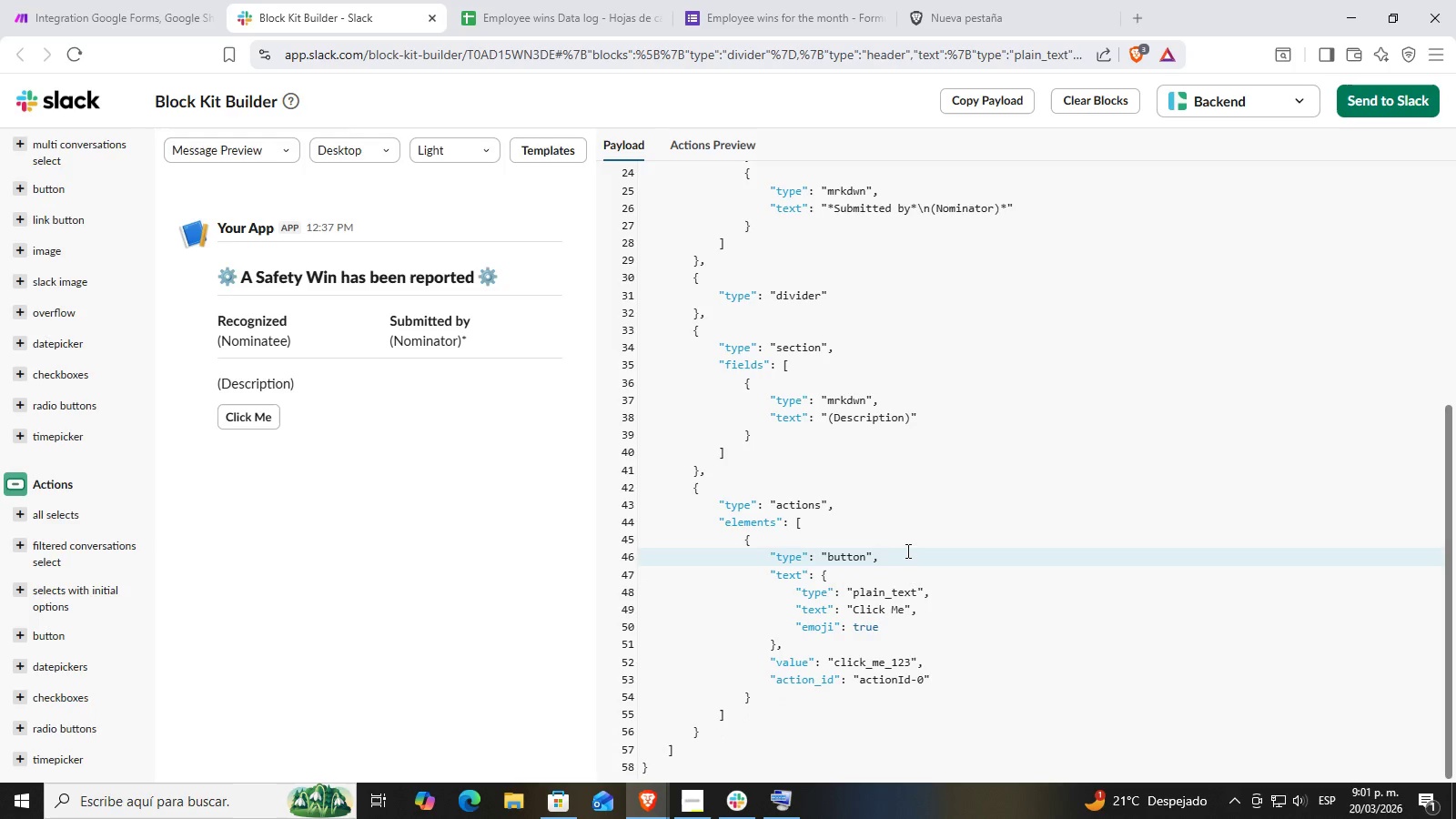 
type(@style@ @primary@)
 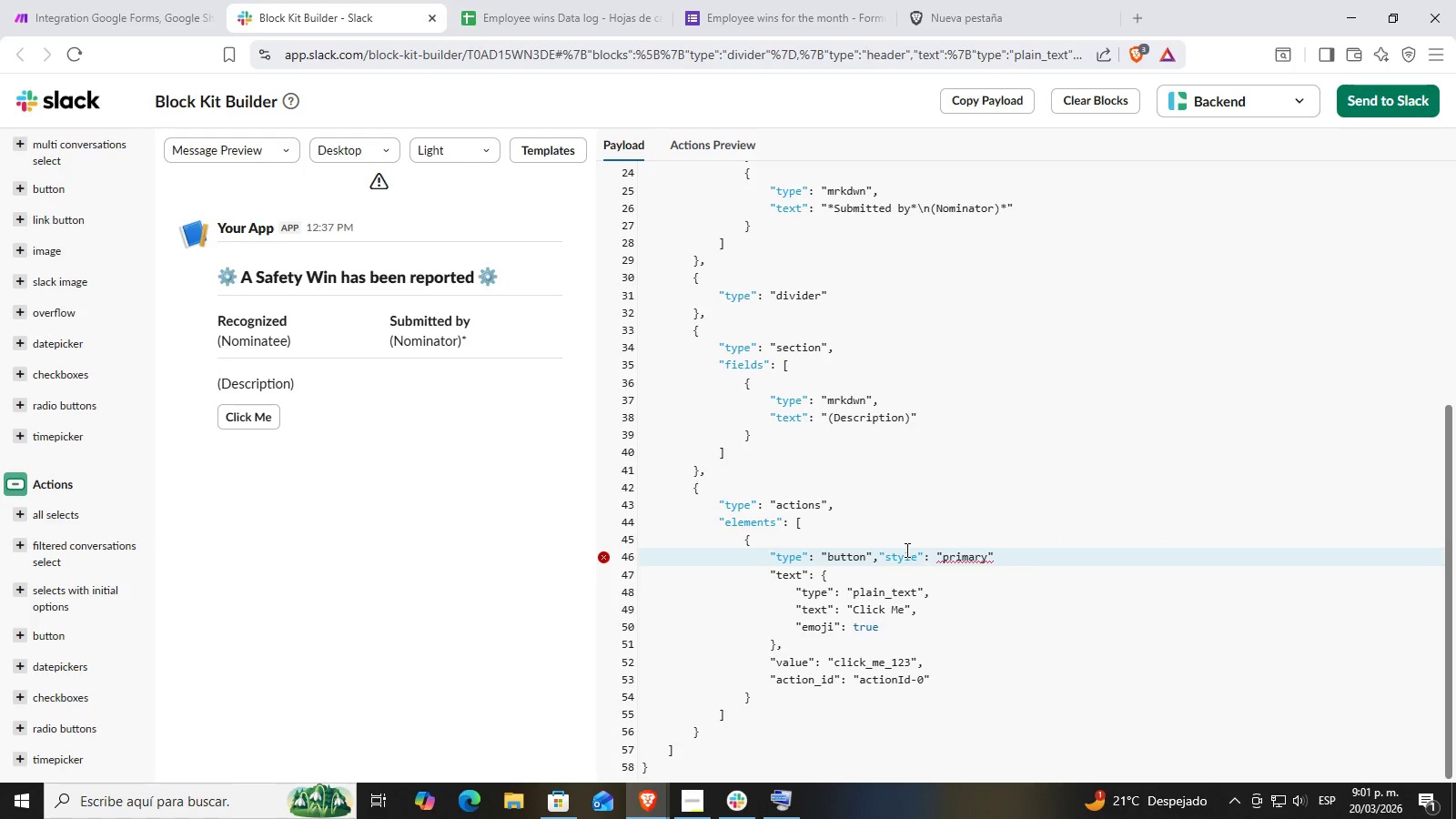 
key(Comma)
 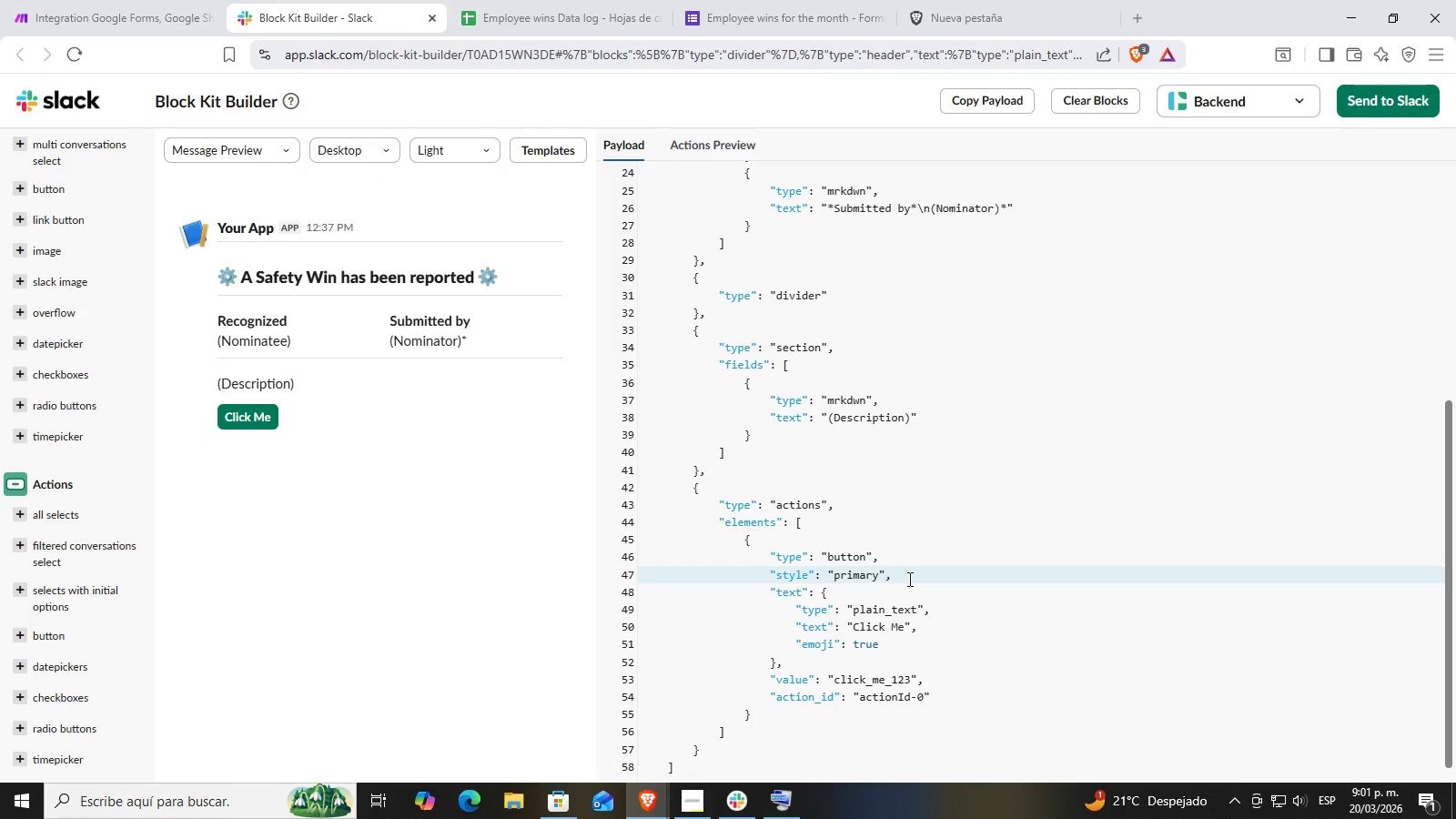 
wait(9.53)
 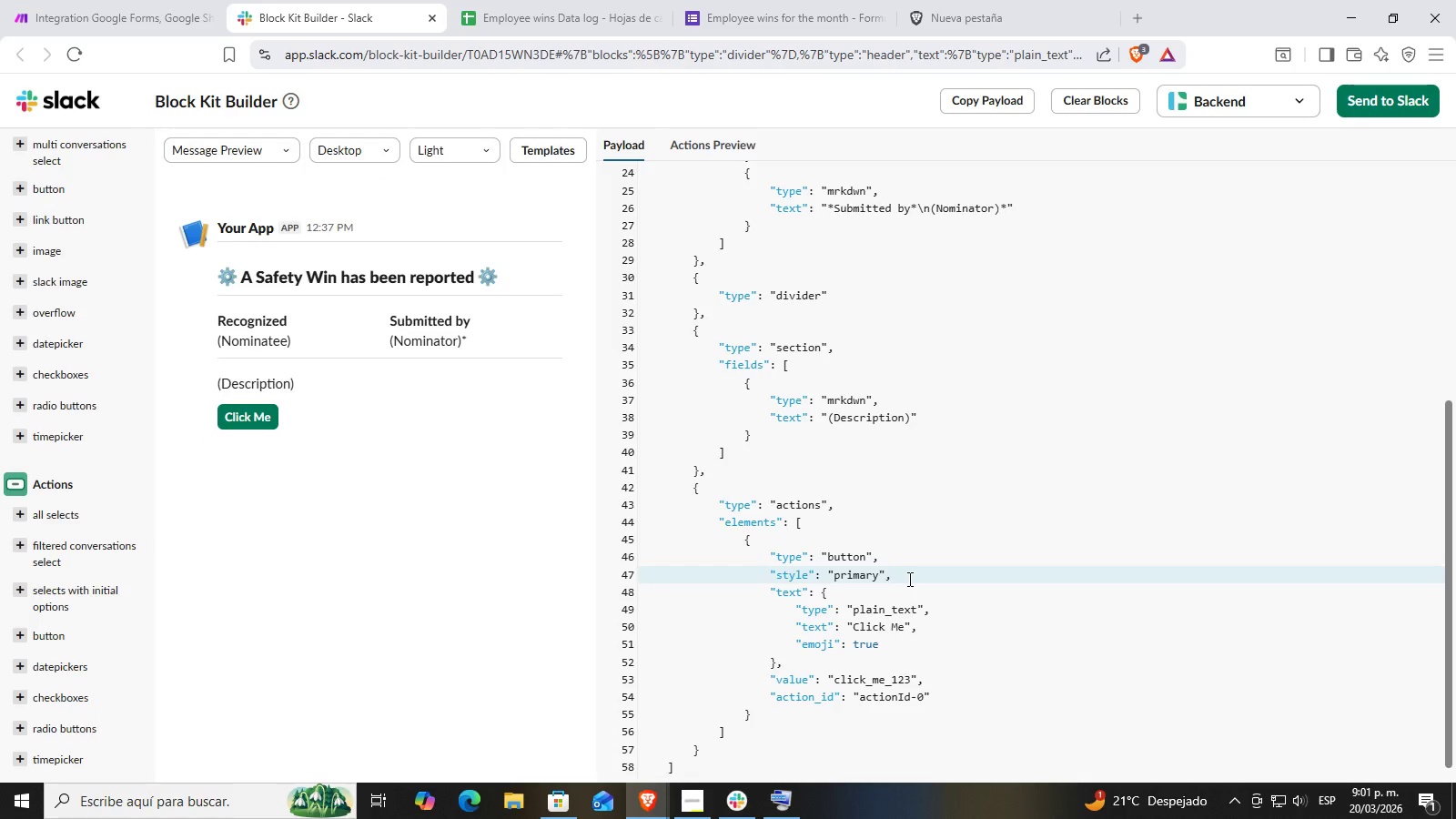 
left_click([843, 600])
 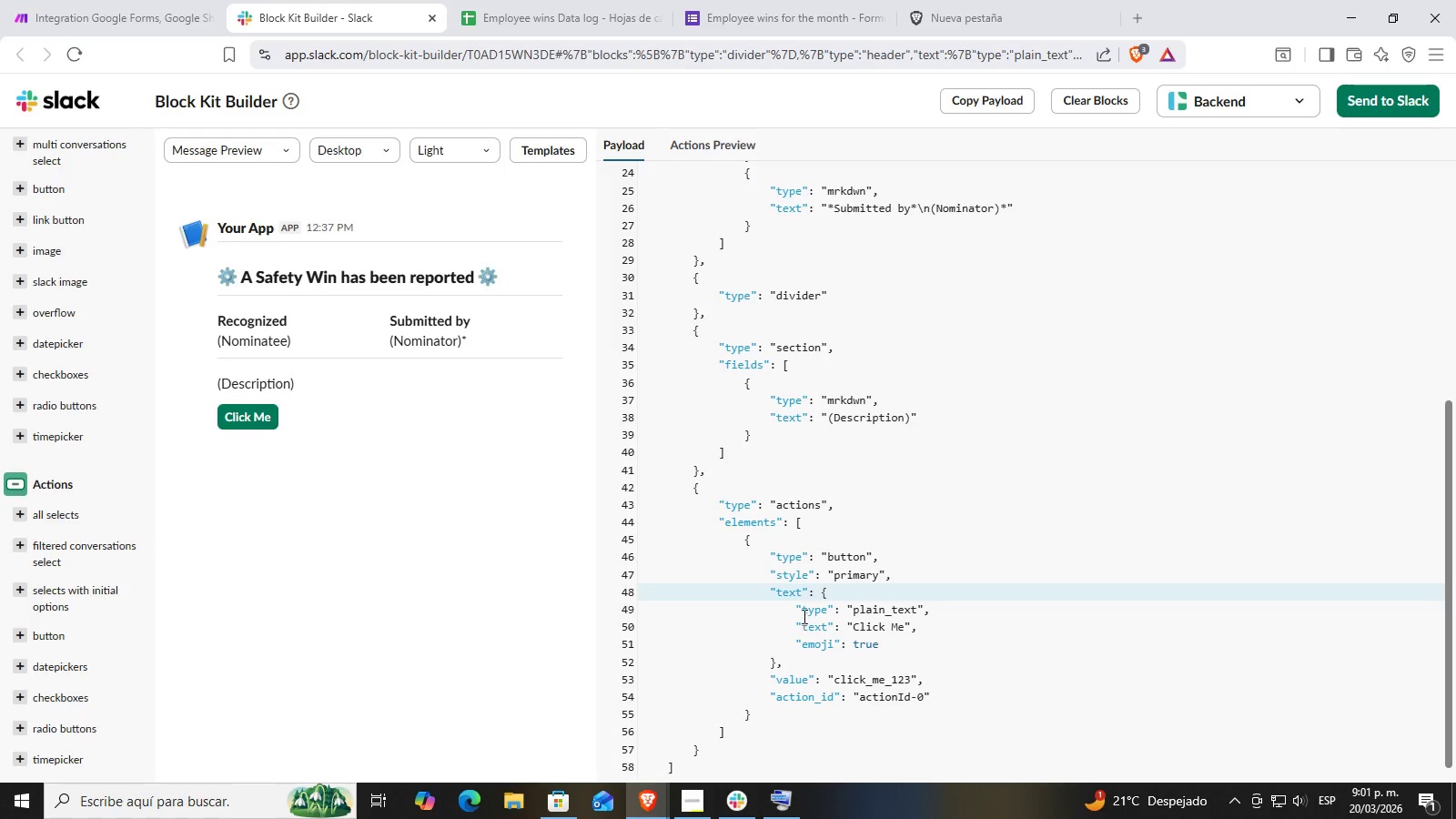 
left_click([798, 611])
 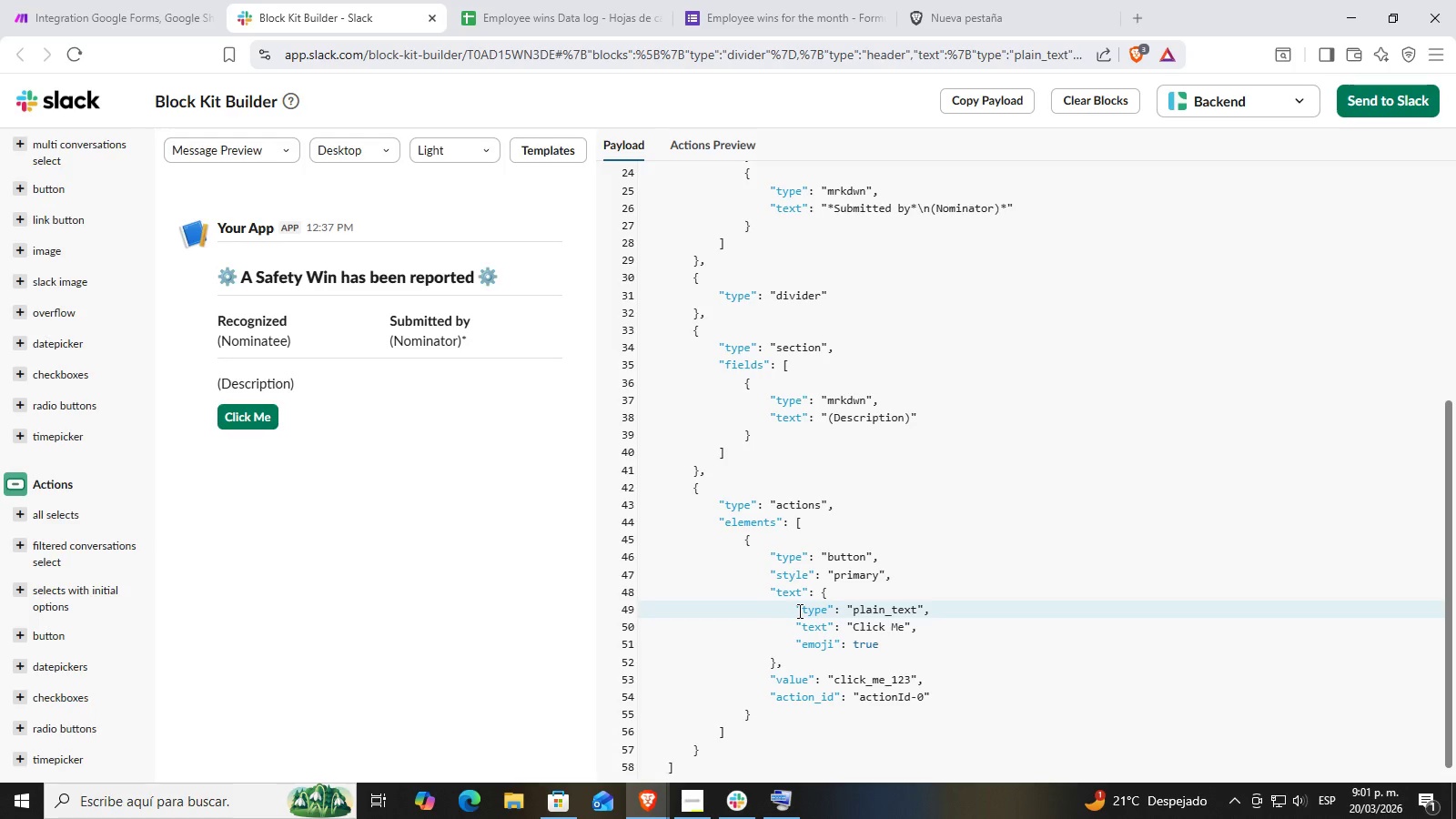 
left_click([875, 620])
 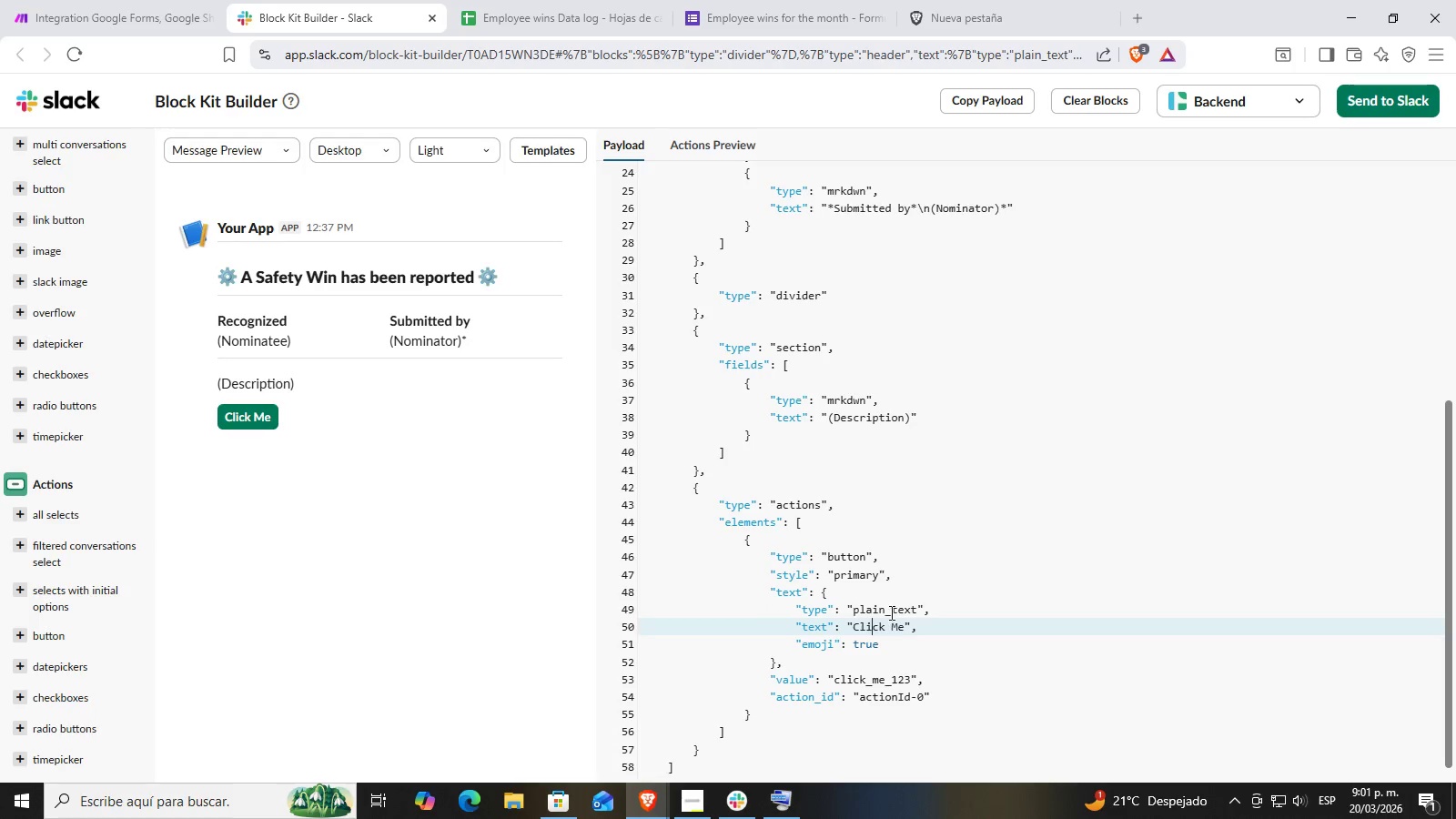 
left_click([885, 609])
 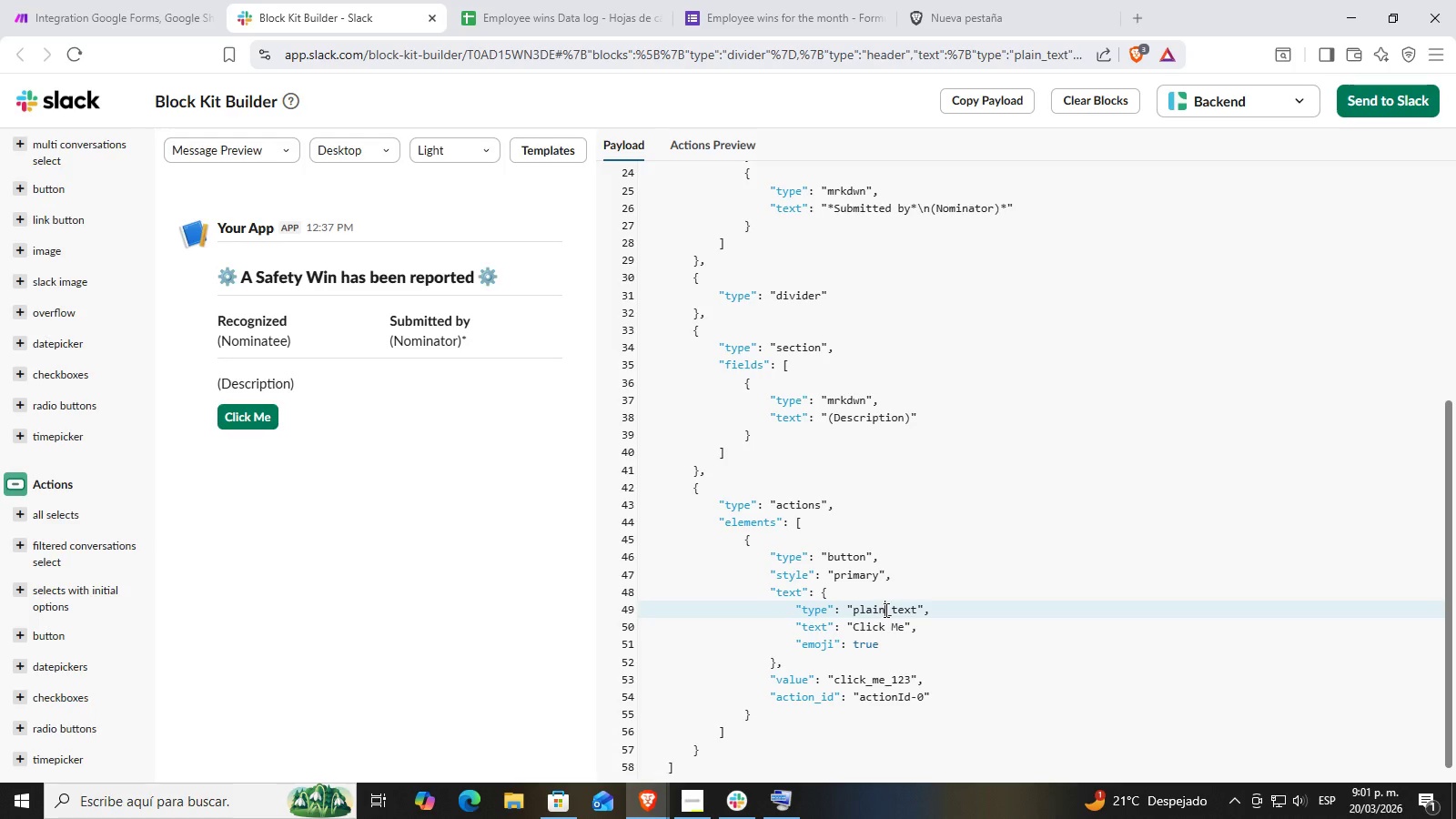 
wait(6.14)
 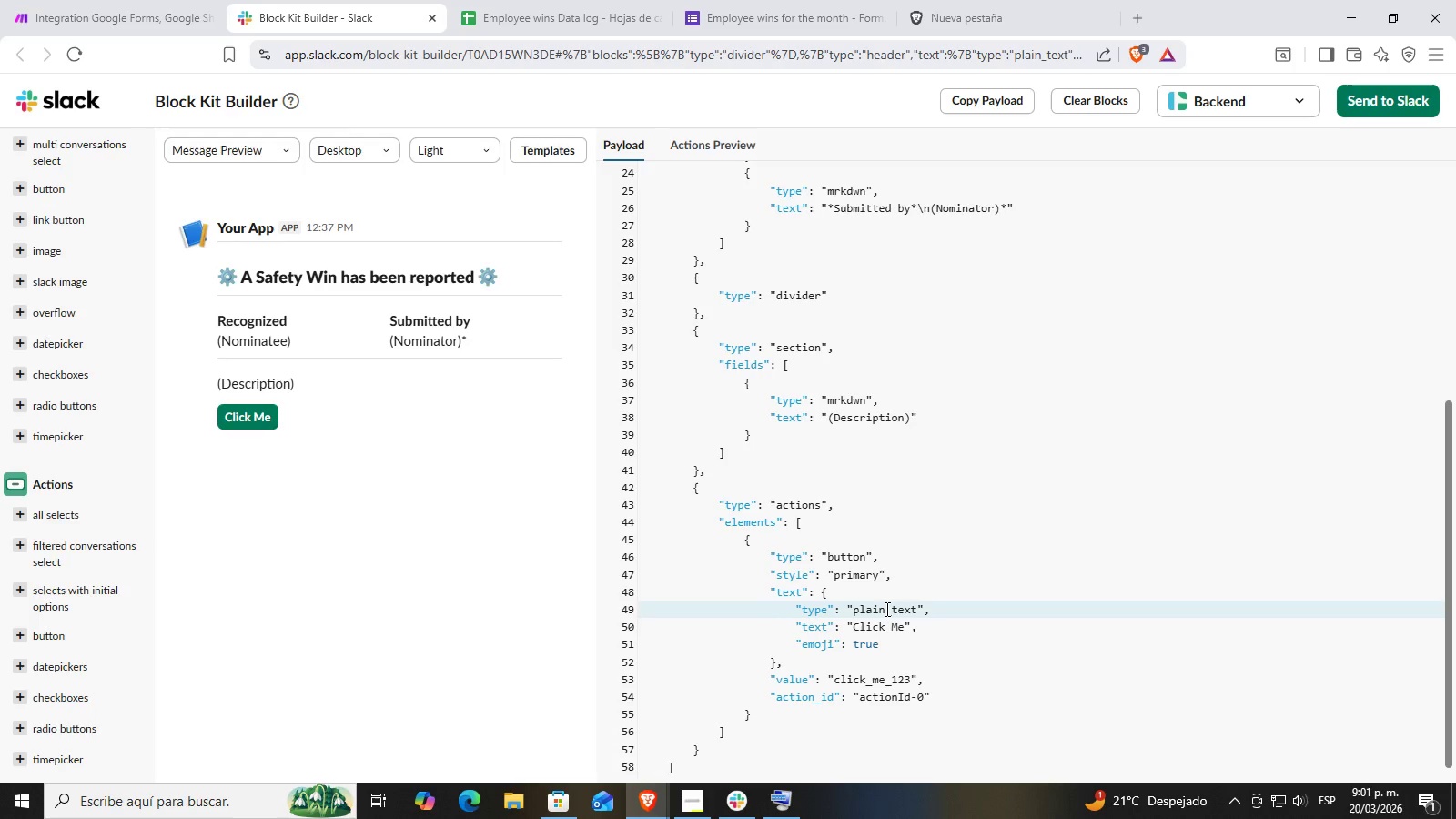 
left_click([898, 629])
 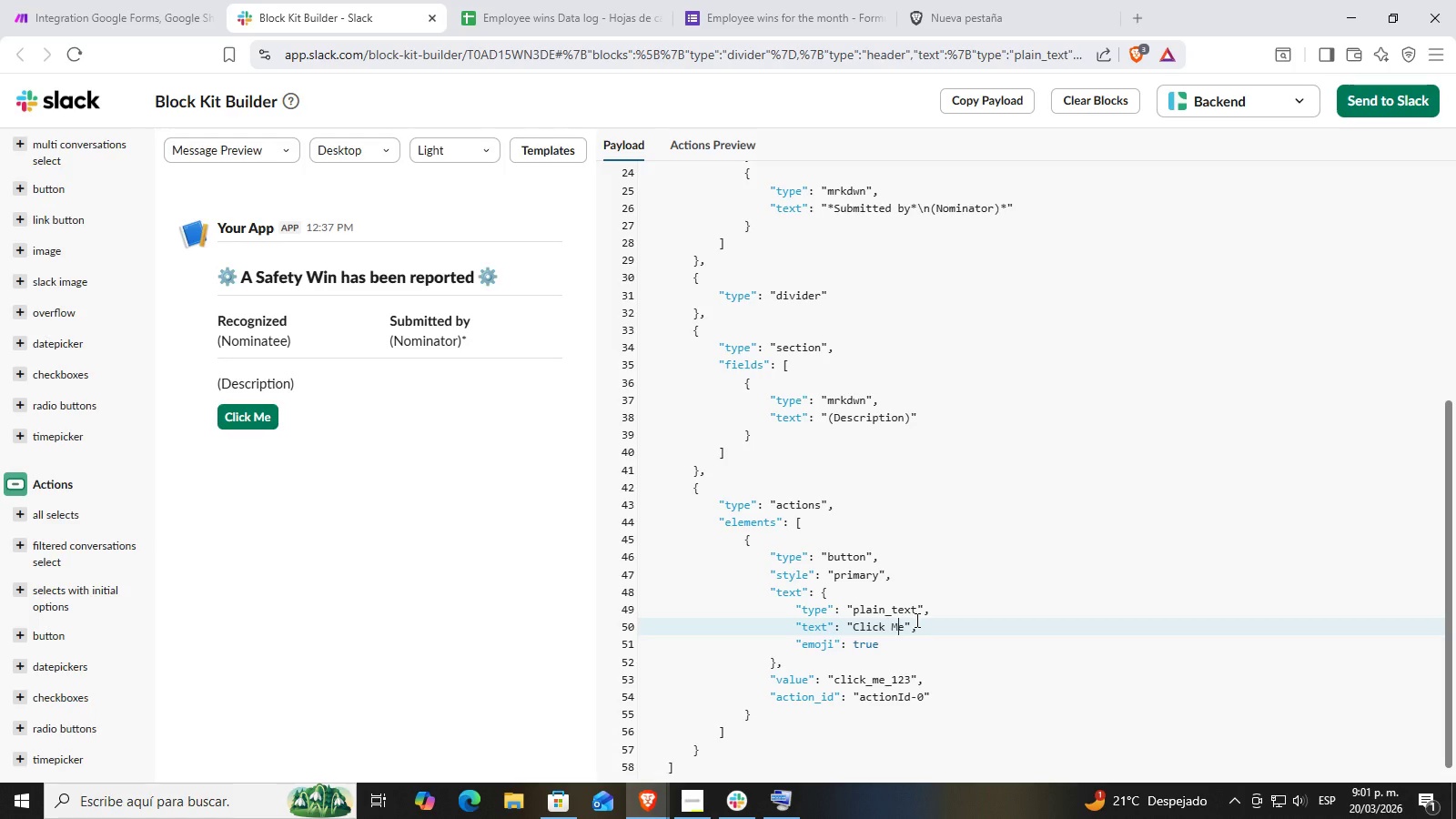 
wait(16.89)
 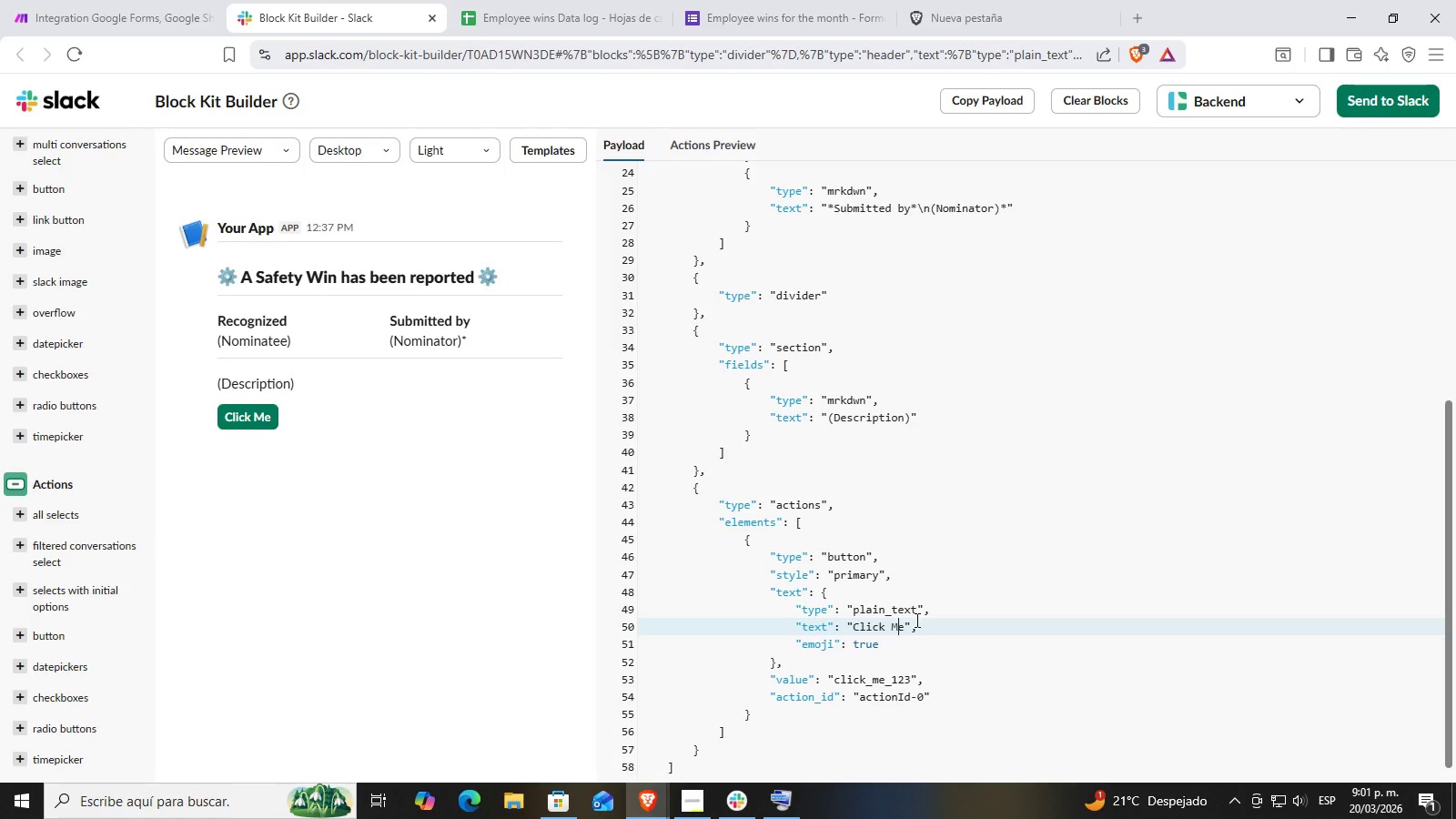 
left_click([905, 624])
 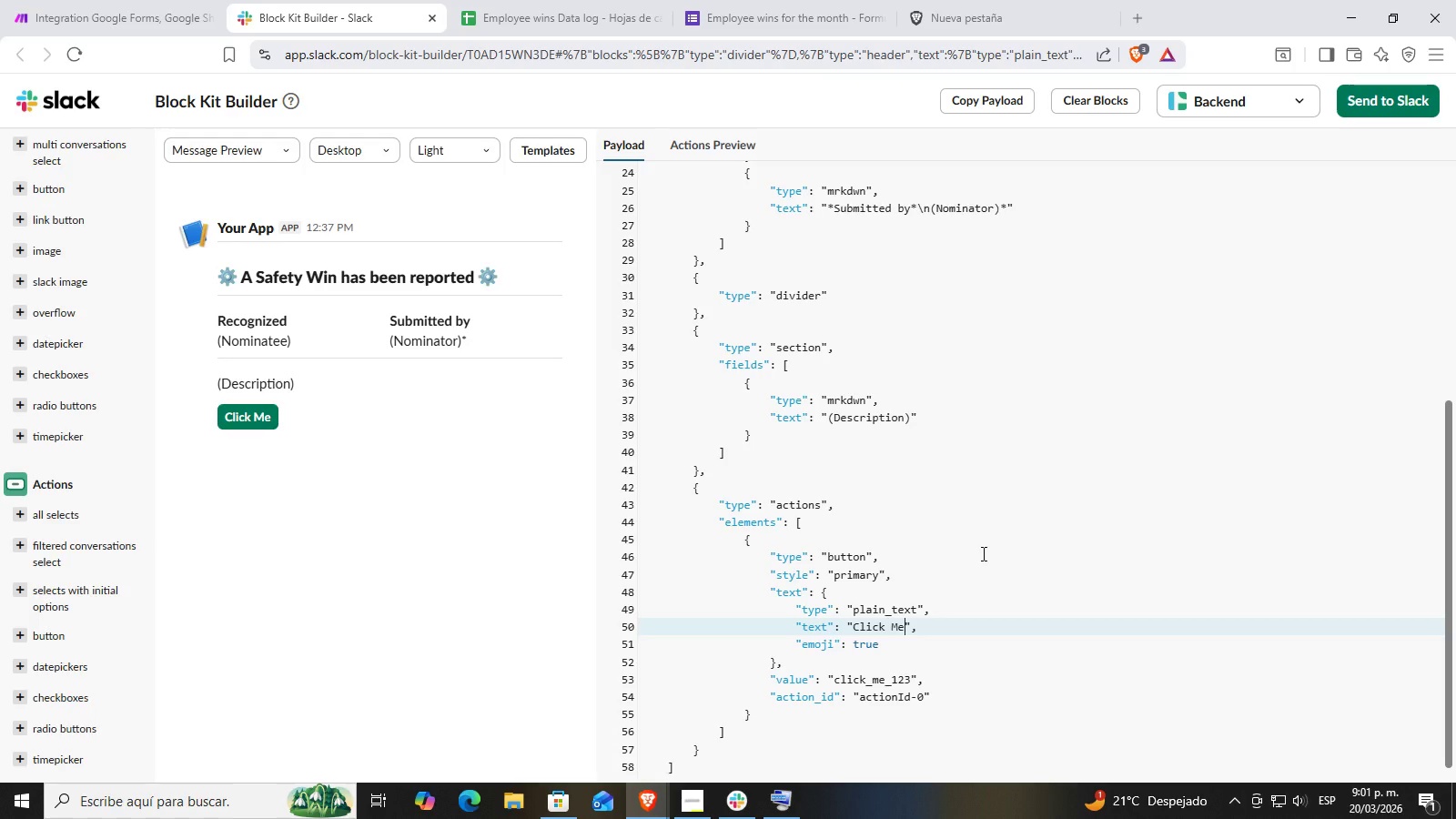 
hold_key(key=Backspace, duration=0.58)
 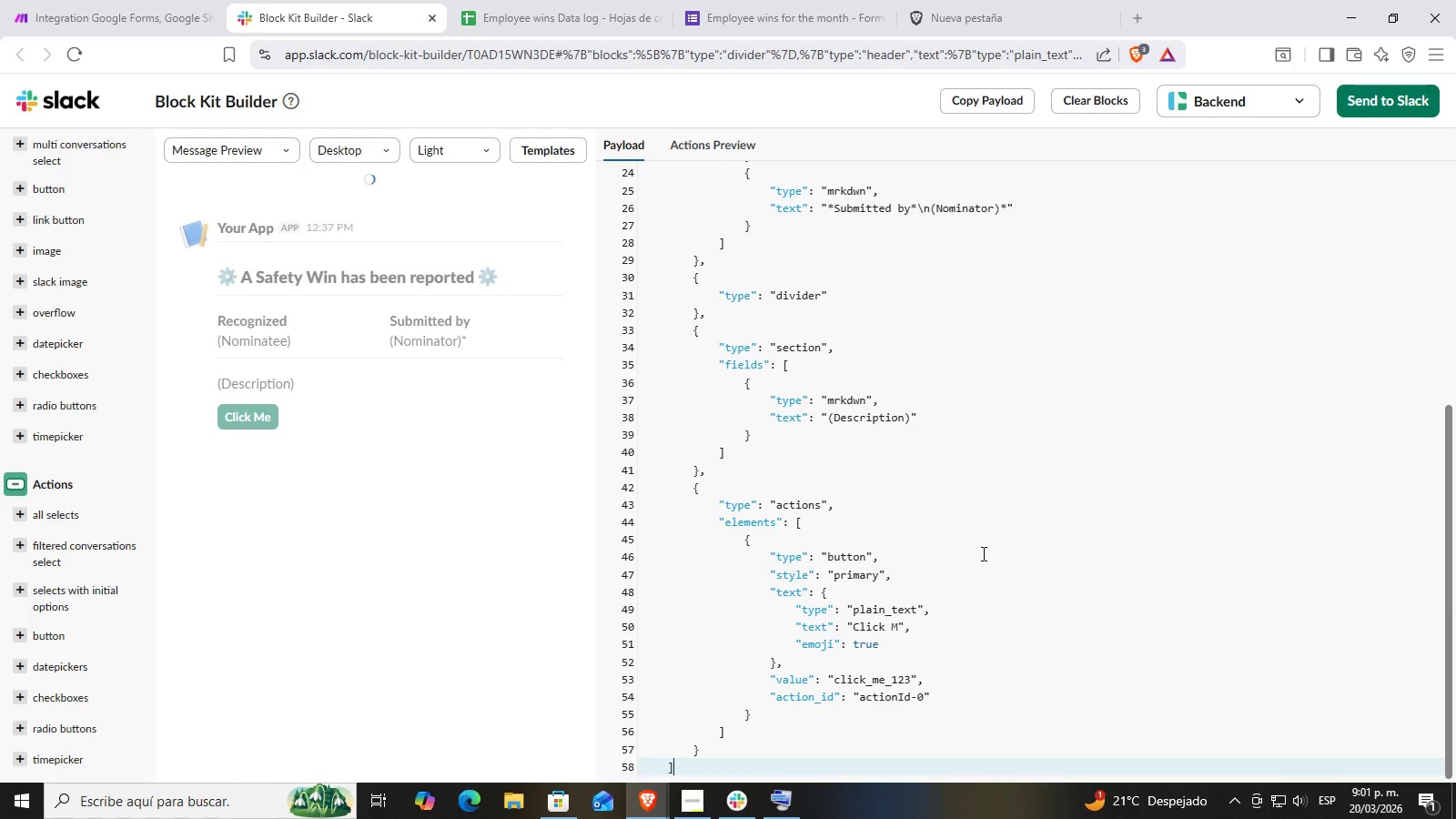 
key(Backspace)
 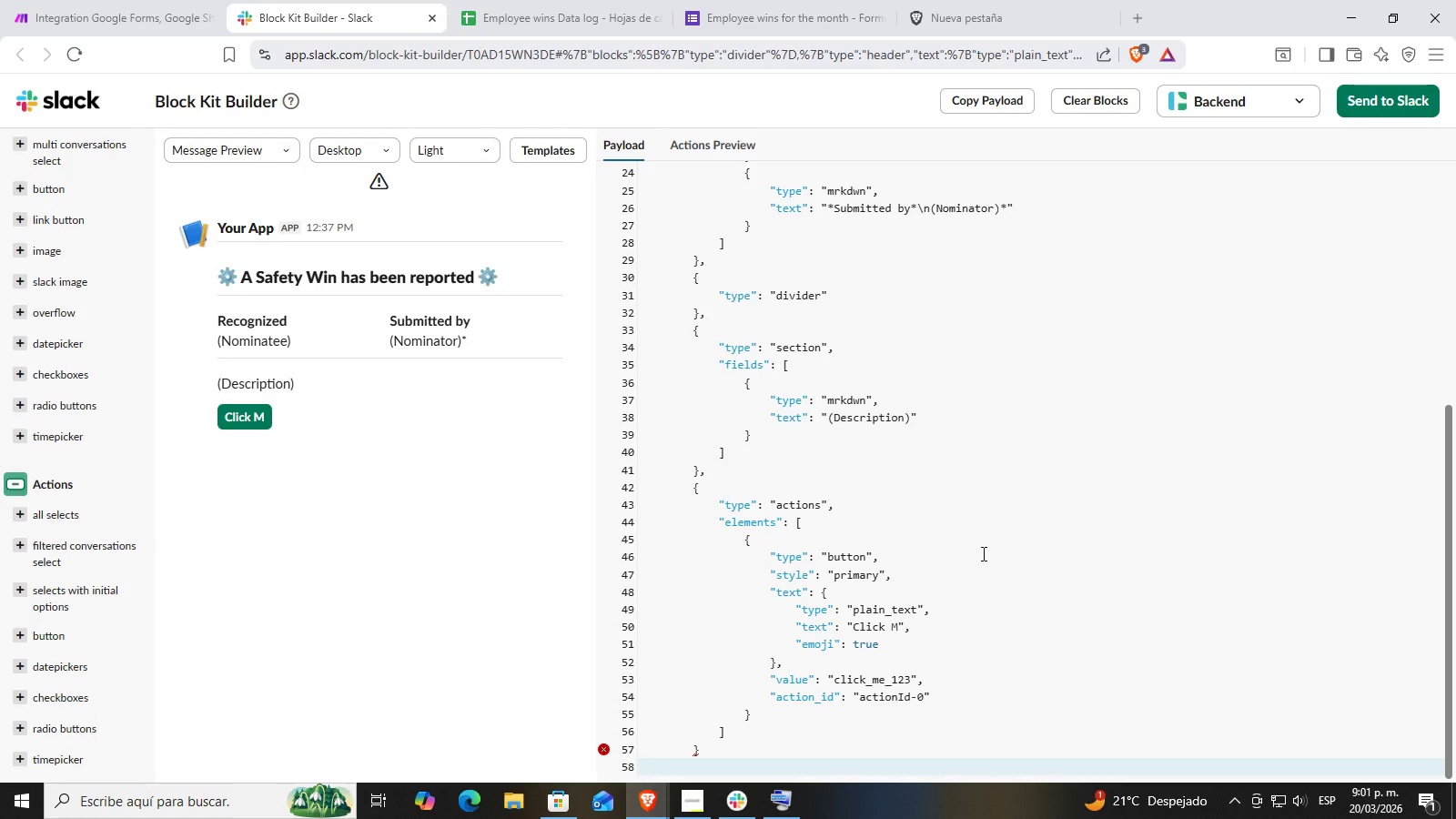 
key(Control+ControlLeft)
 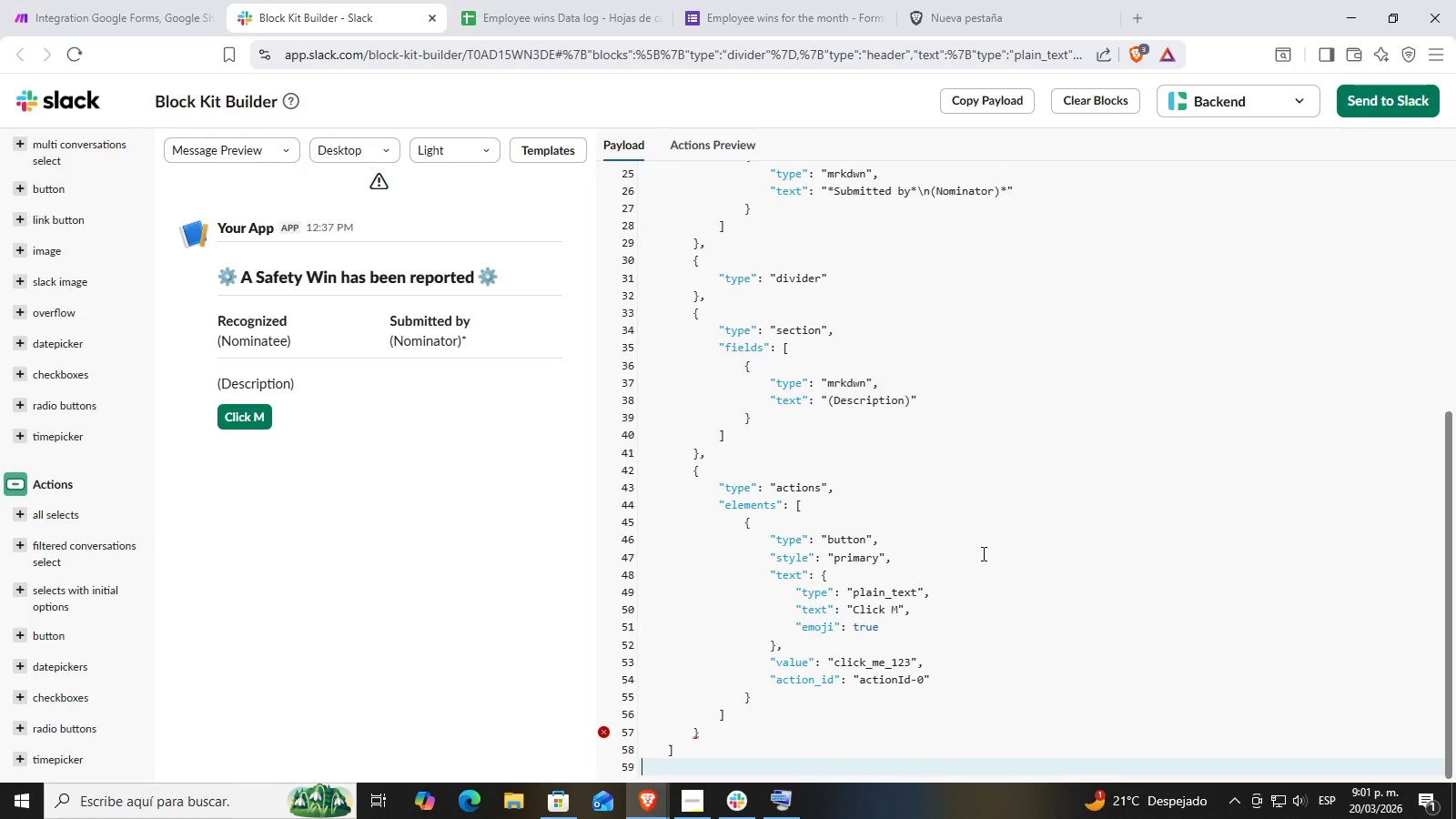 
key(Control+Z)
 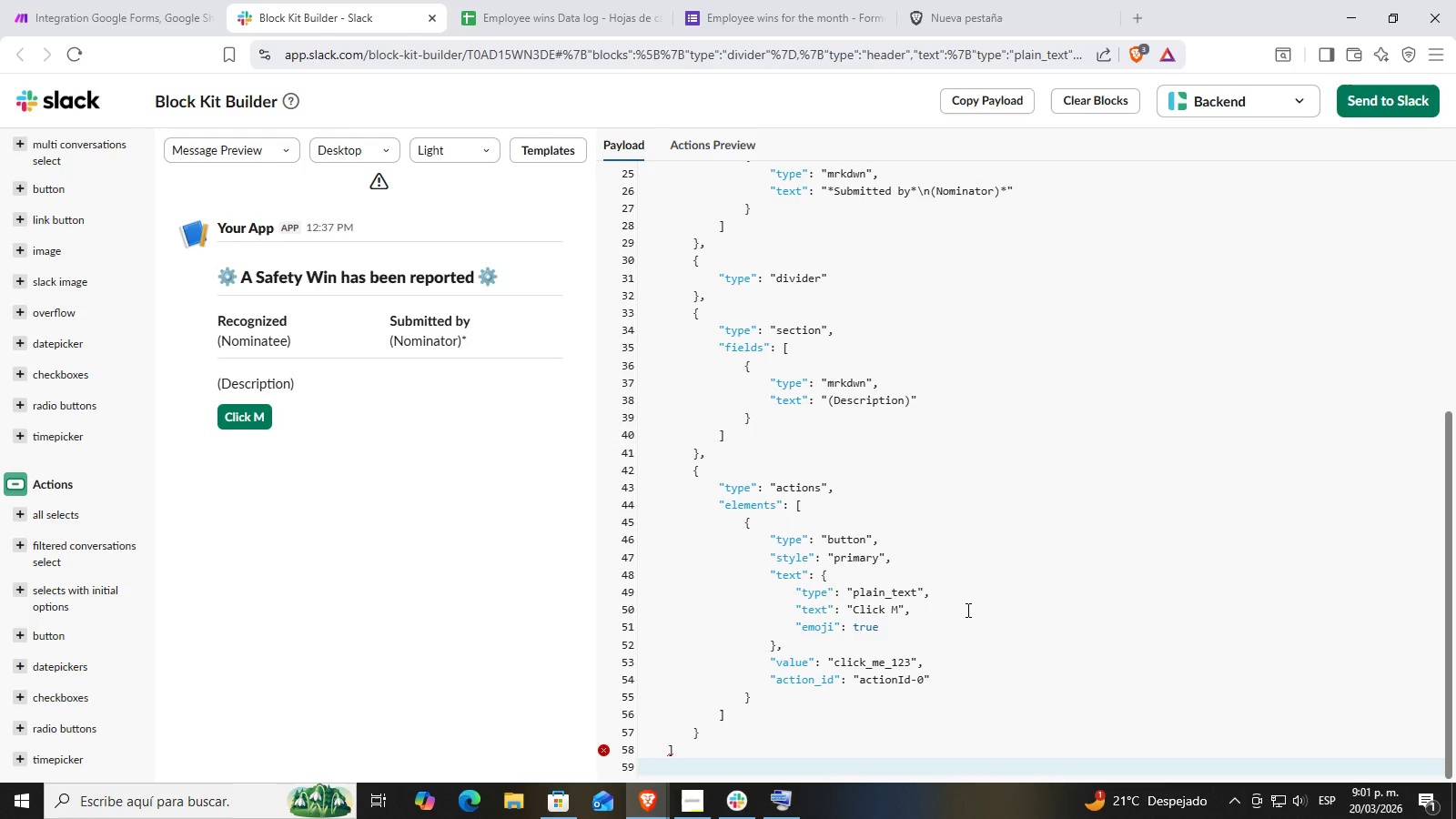 
key(Control+ControlLeft)
 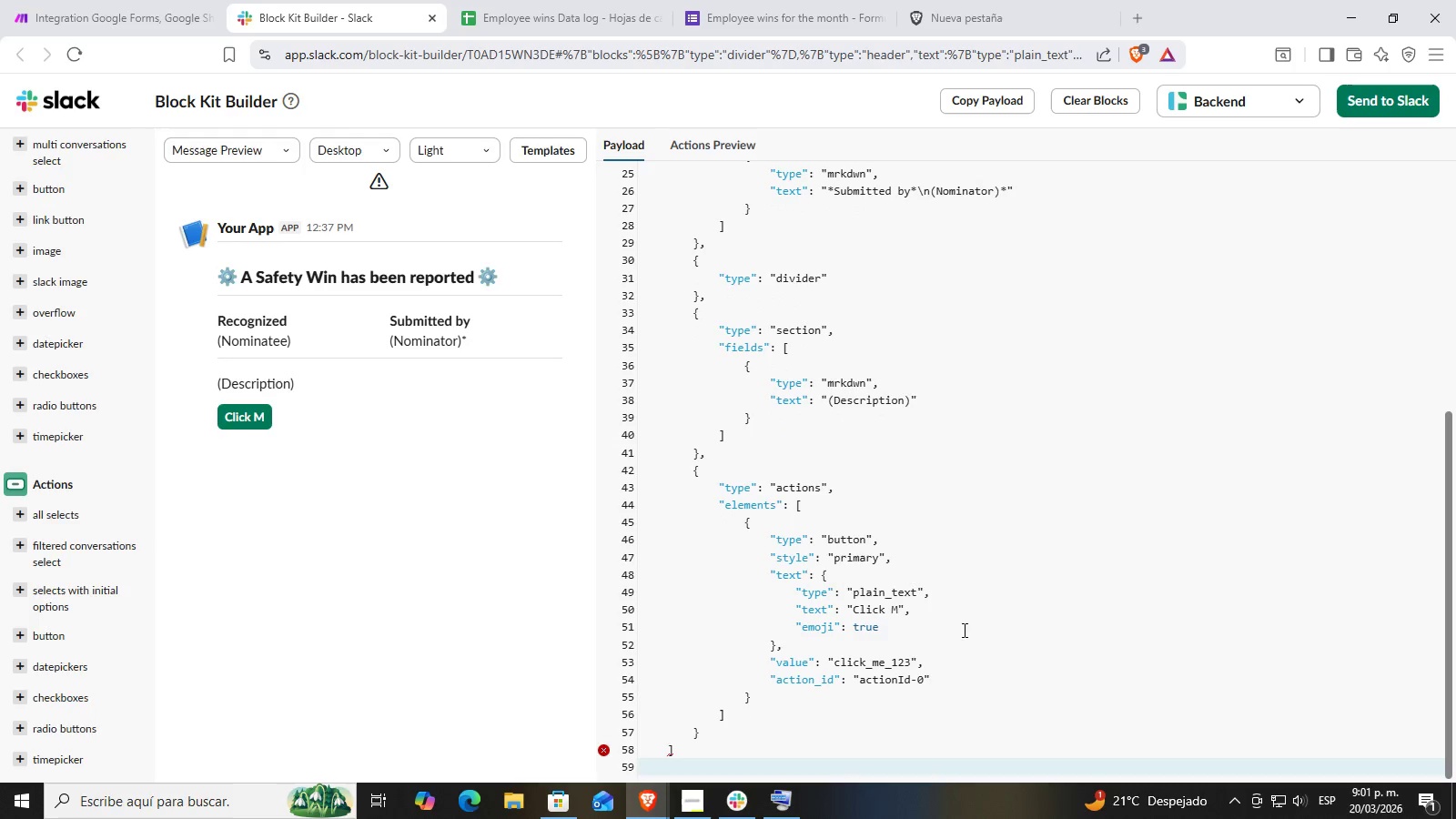 
key(Control+Z)
 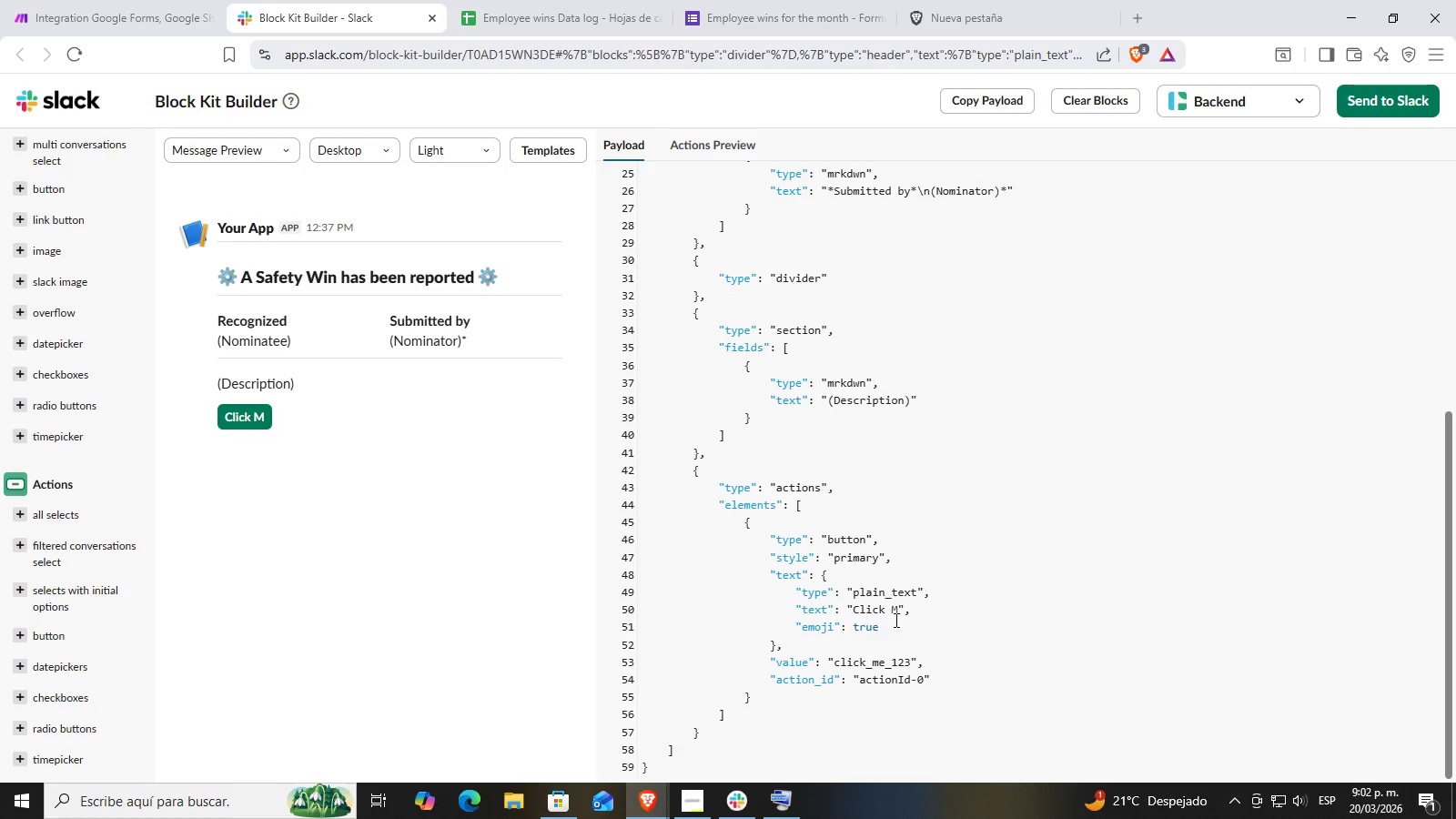 
left_click([885, 616])
 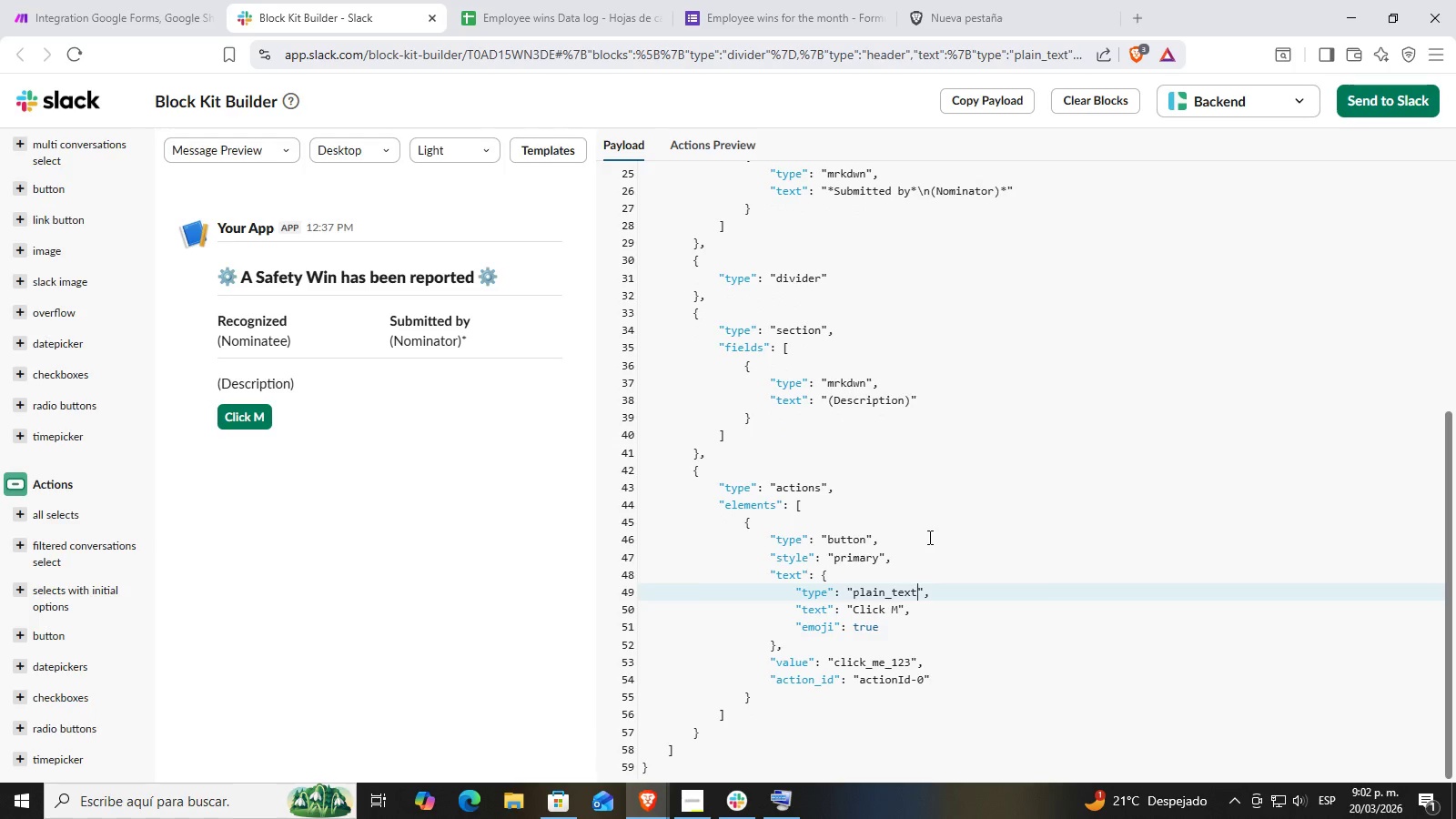 
key(ArrowLeft)
 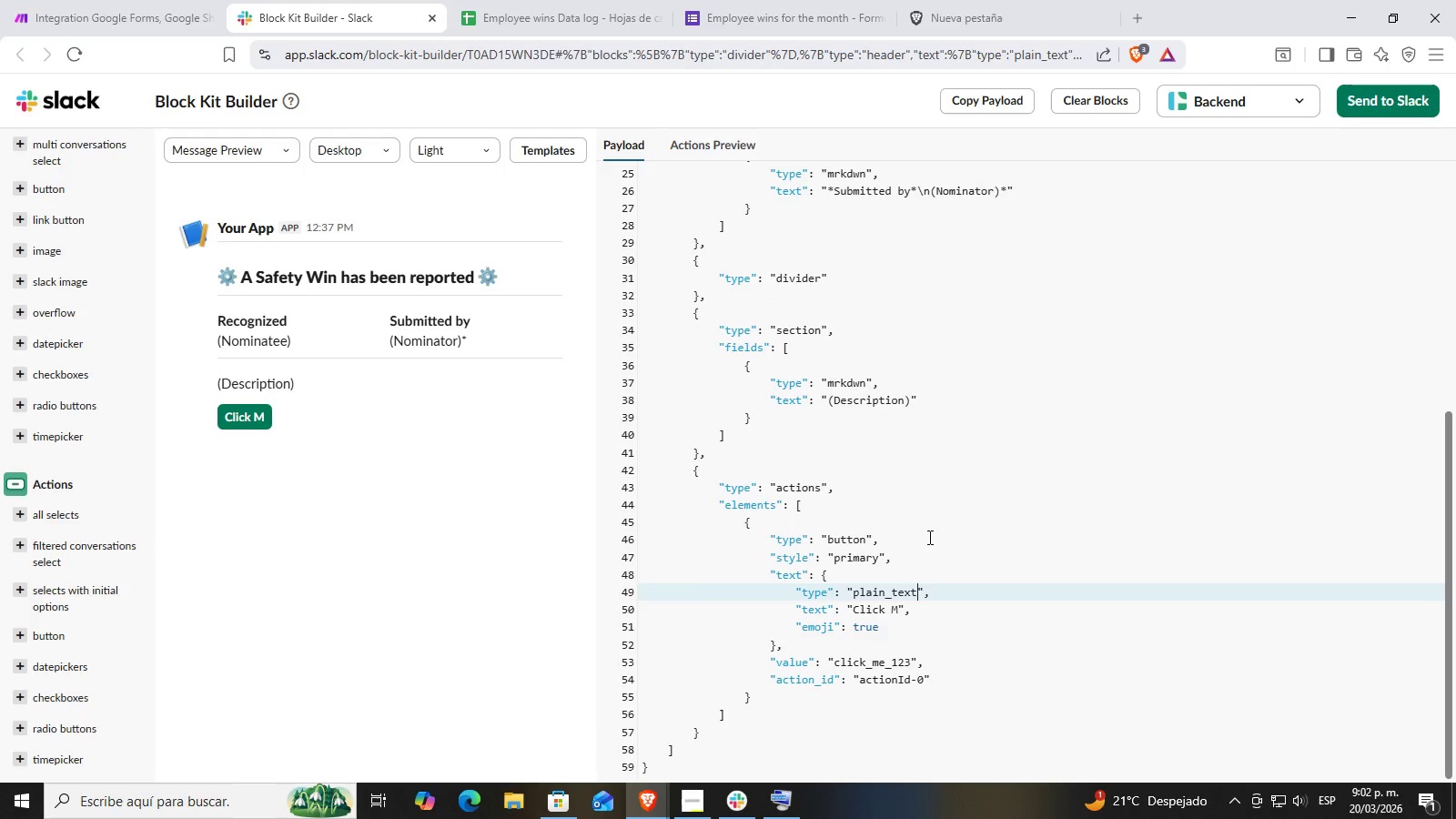 
key(ArrowRight)
 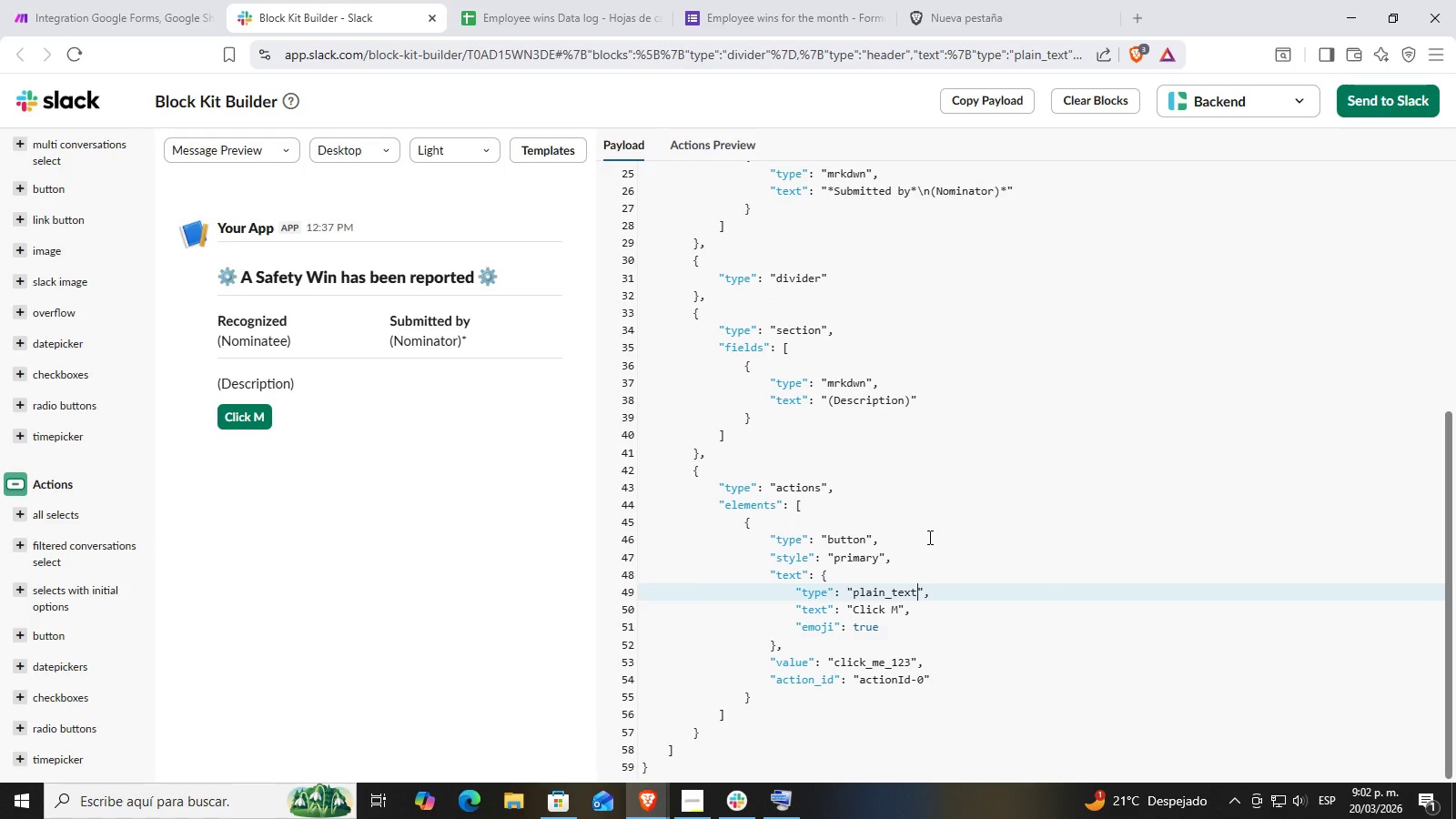 
key(Backspace)
 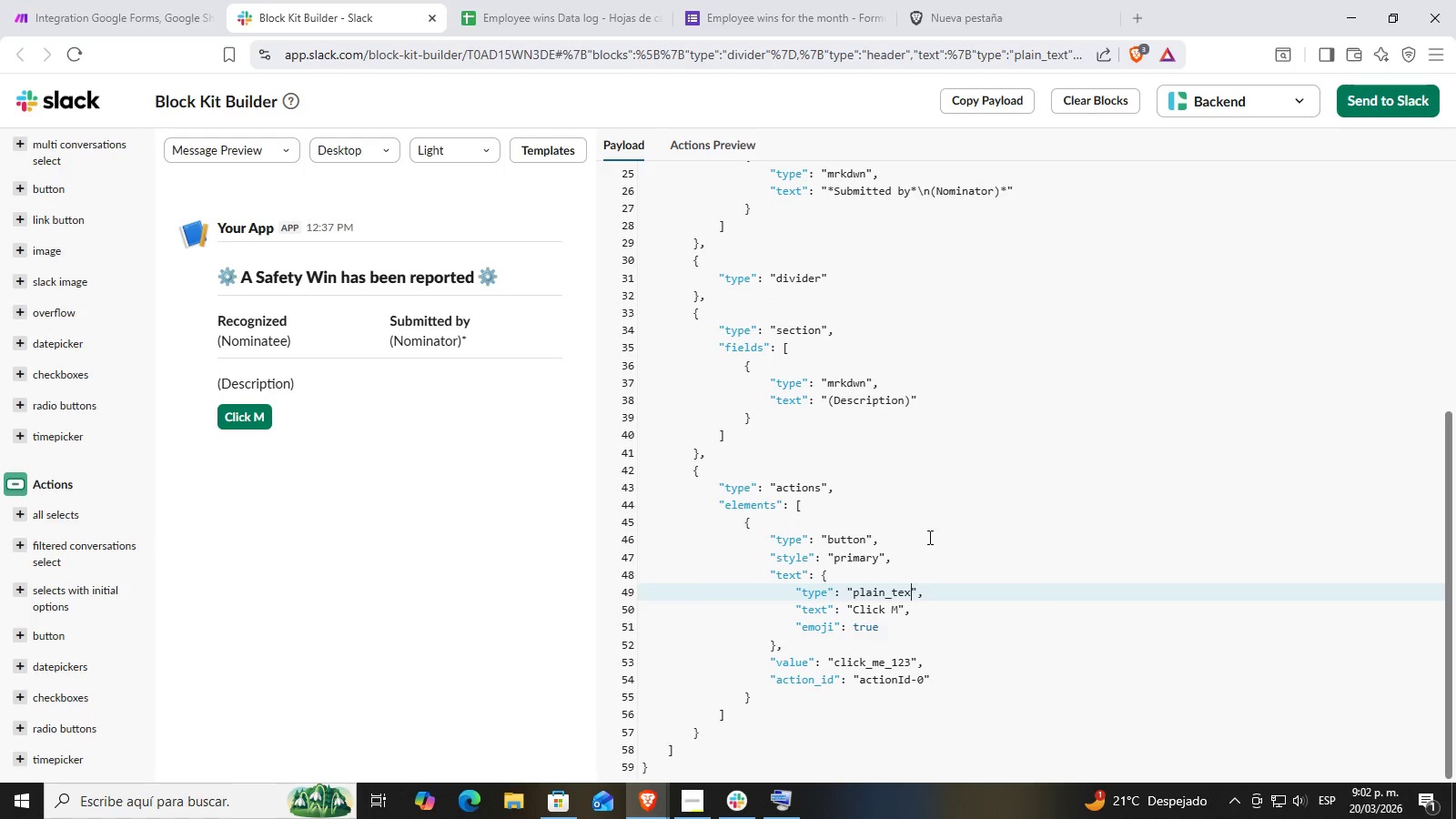 
key(Backspace)
 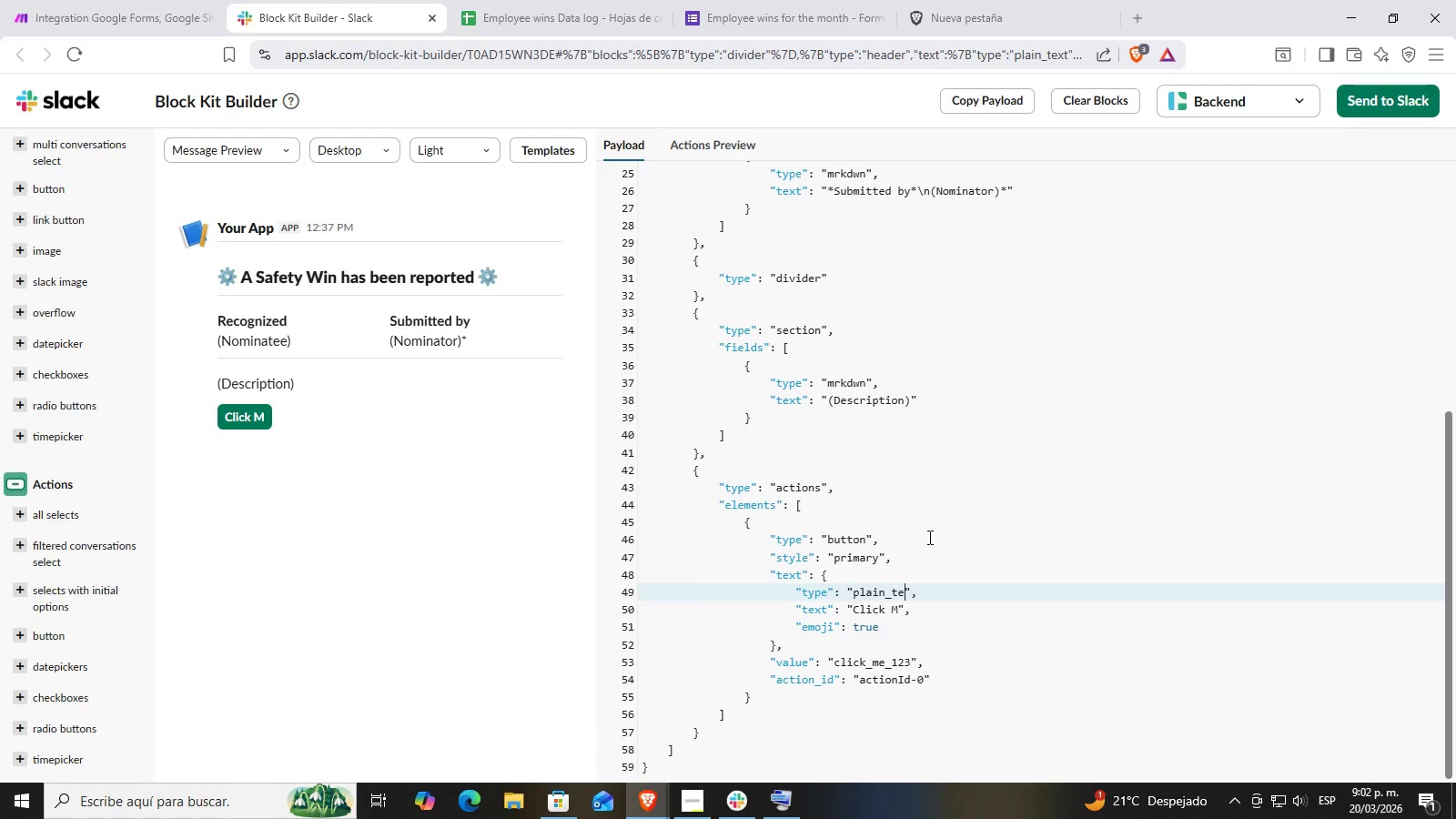 
key(Backspace)
 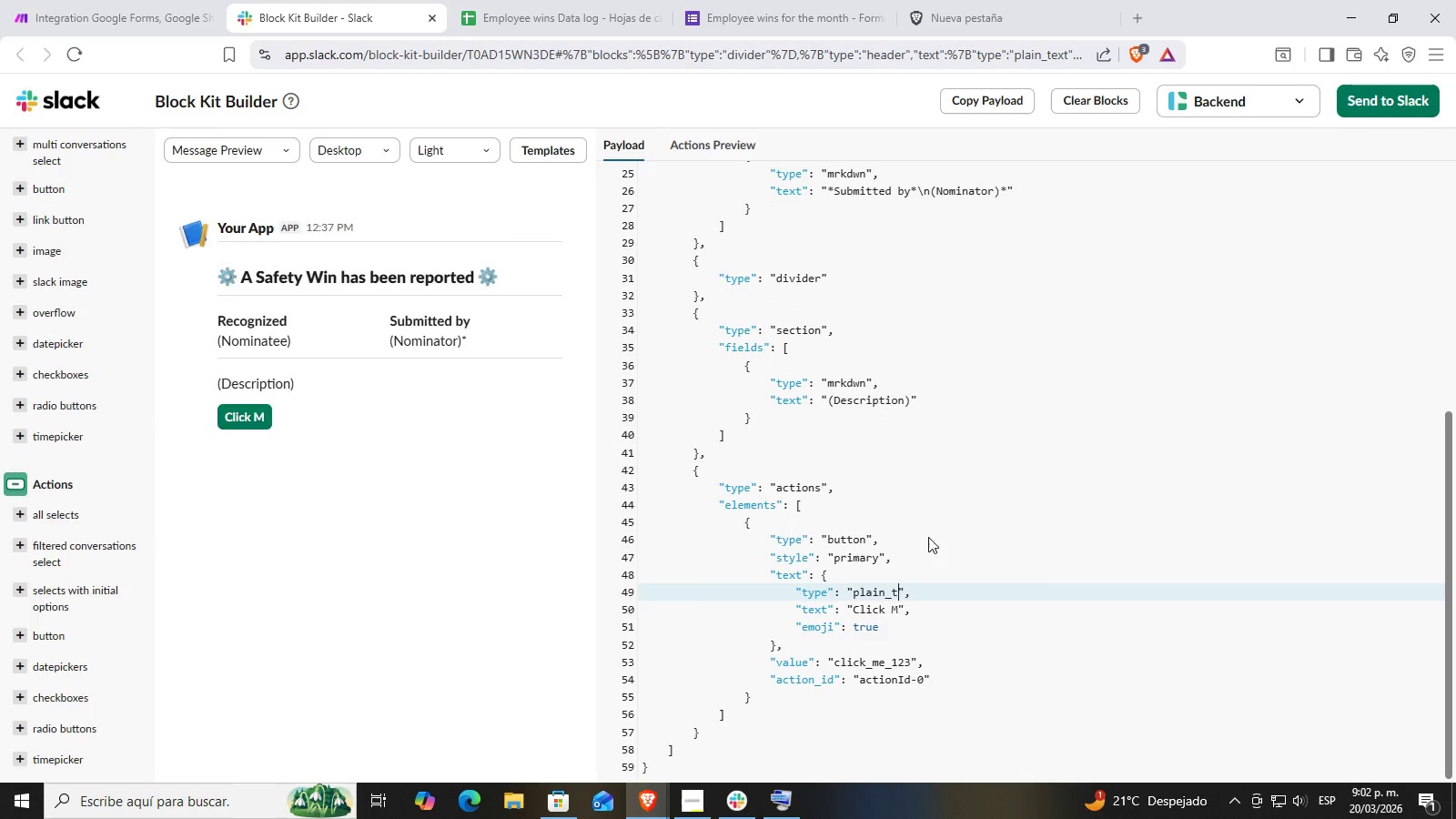 
key(Control+ControlLeft)
 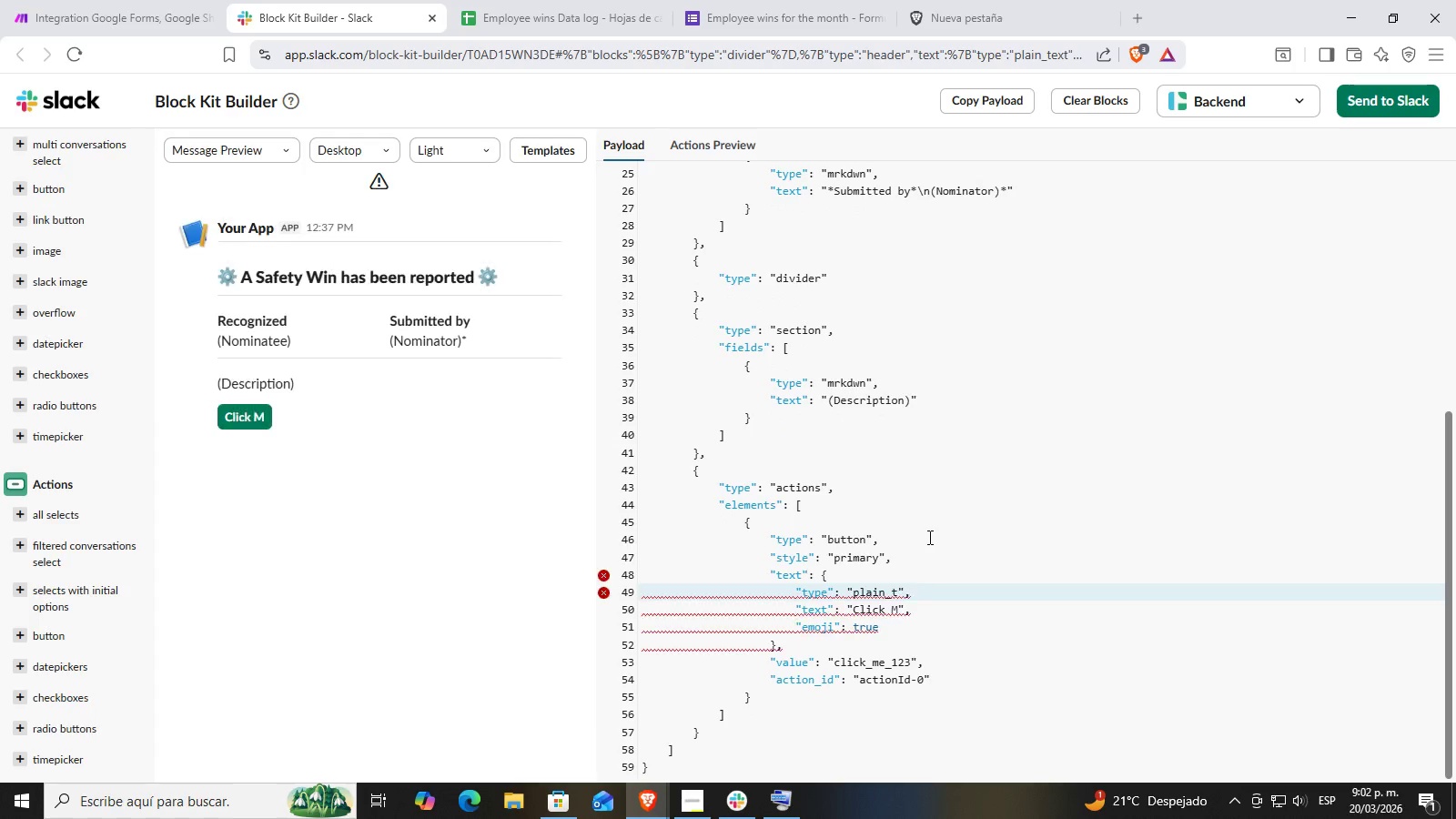 
key(Control+Z)
 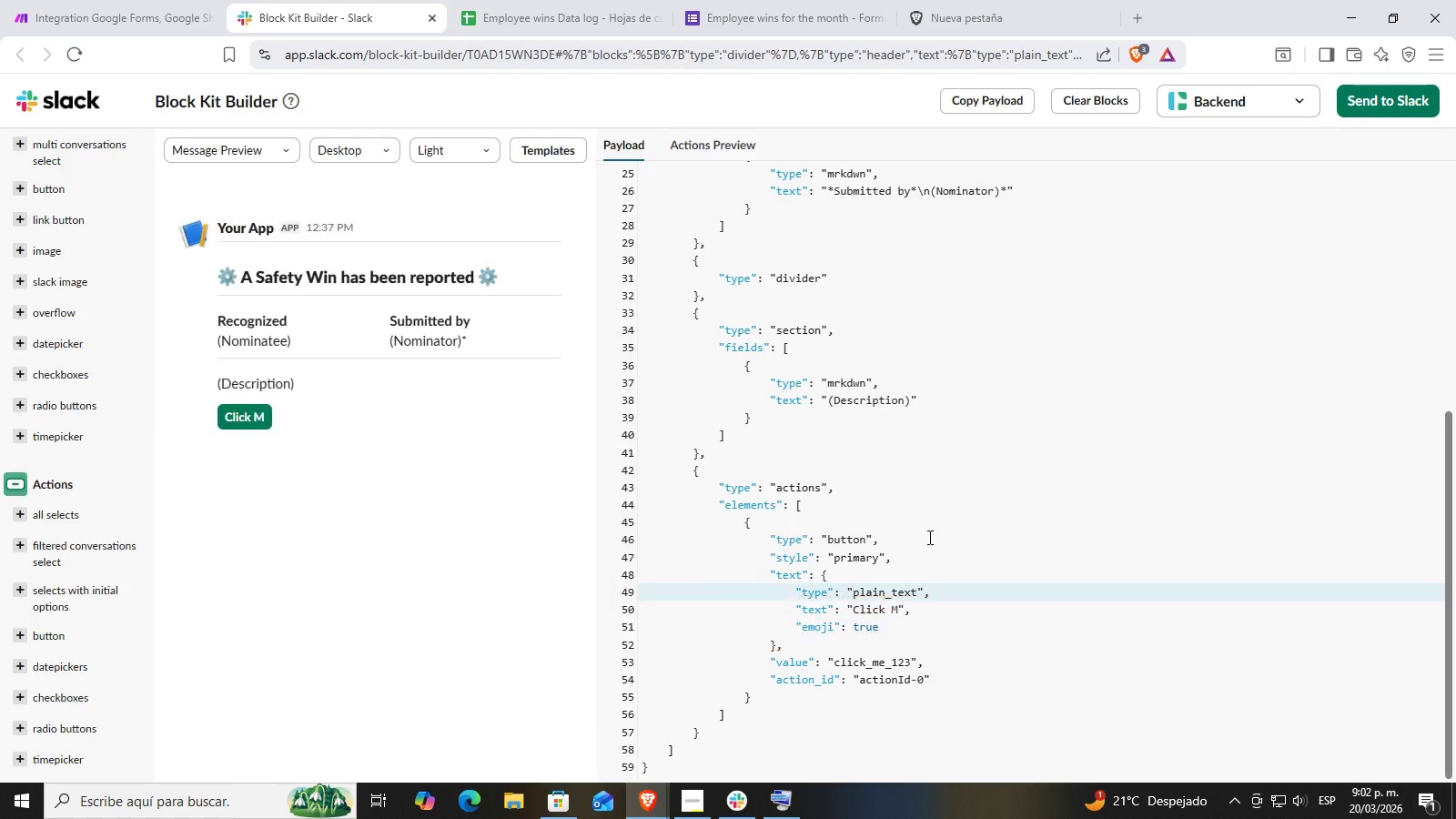 
key(ArrowDown)
 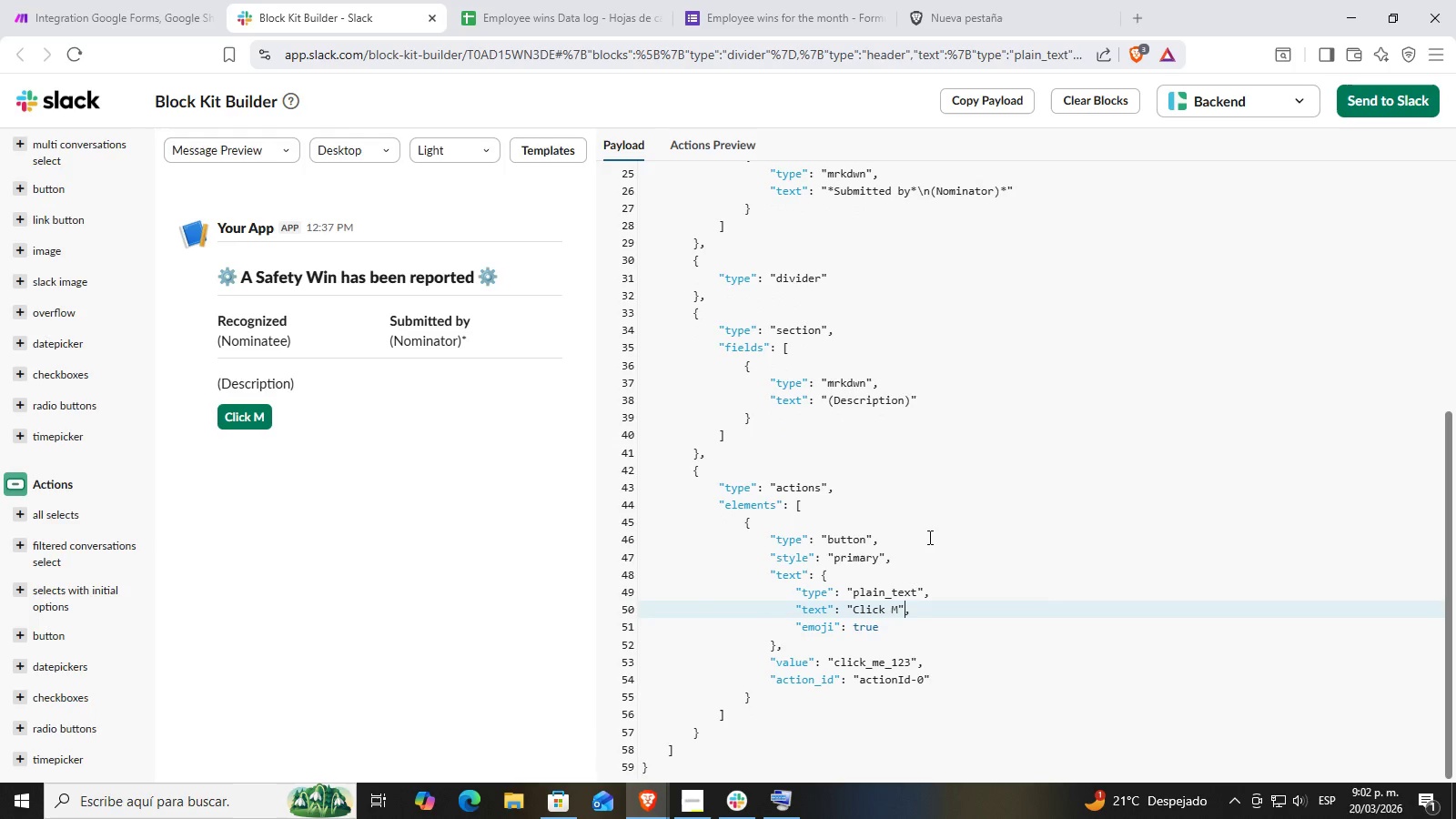 
key(ArrowLeft)
 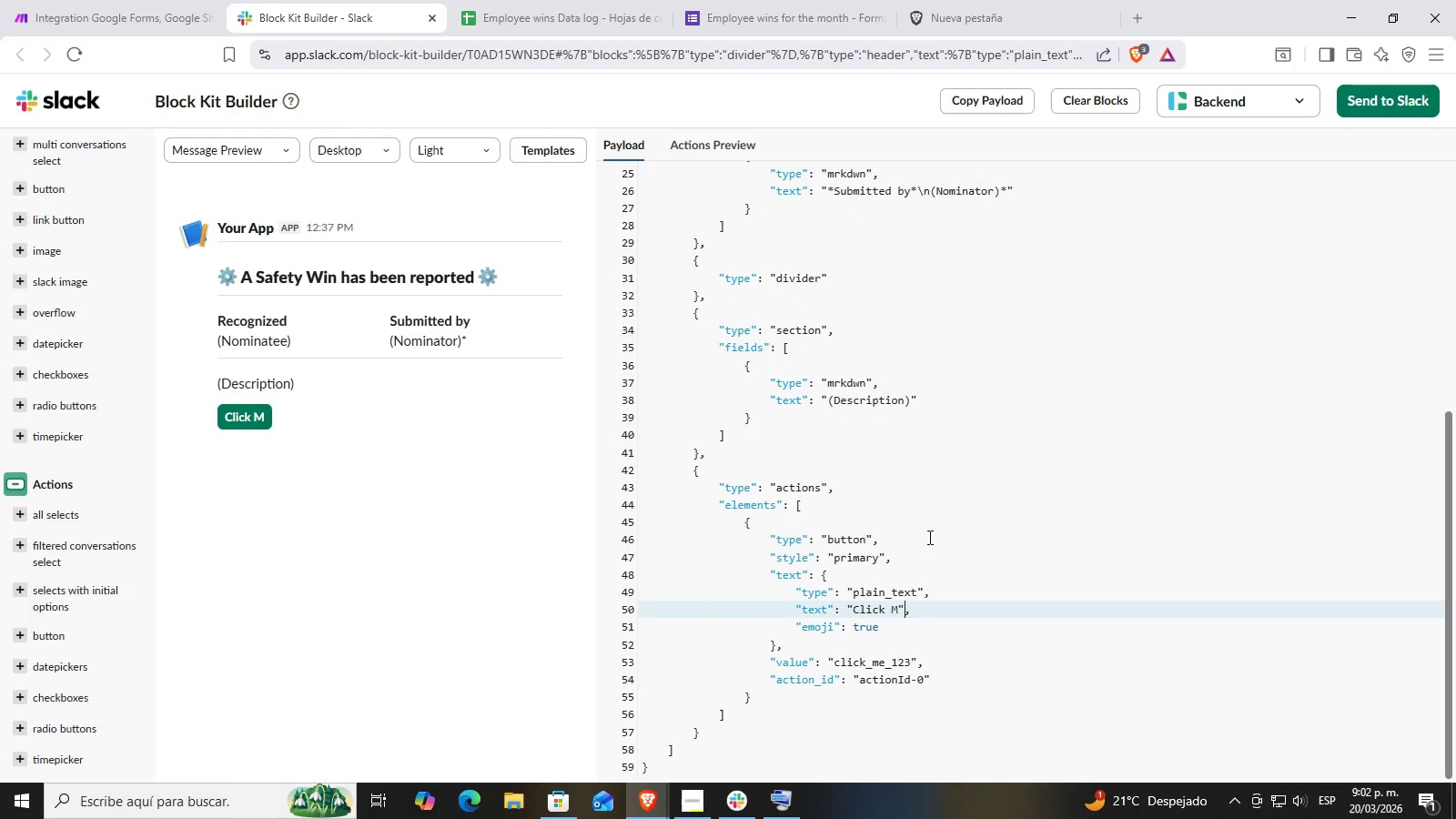 
key(ArrowLeft)
 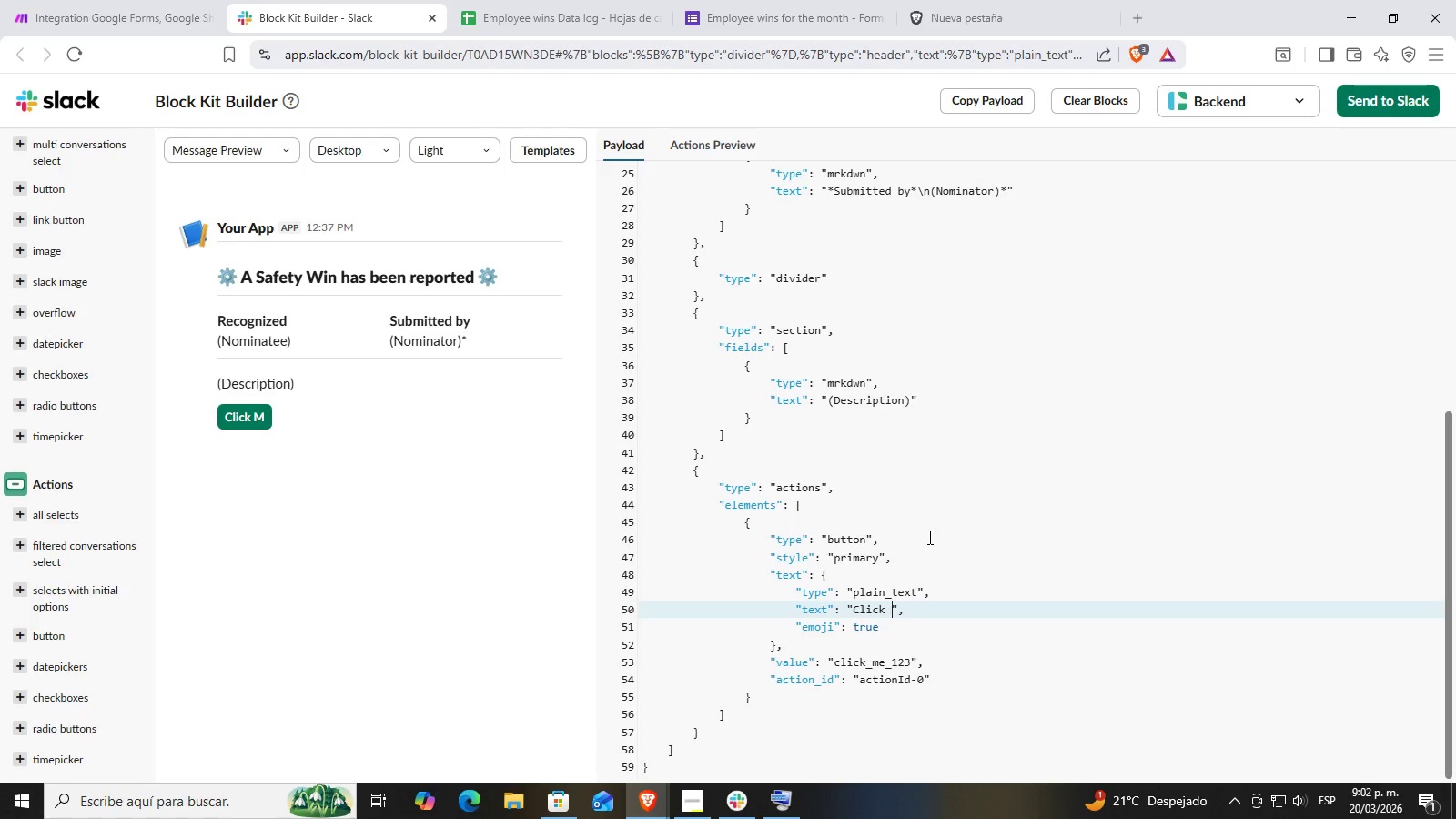 
key(Backspace)
key(Backspace)
key(Backspace)
key(Backspace)
key(Backspace)
key(Backspace)
key(Backspace)
type(Excelente Work)
 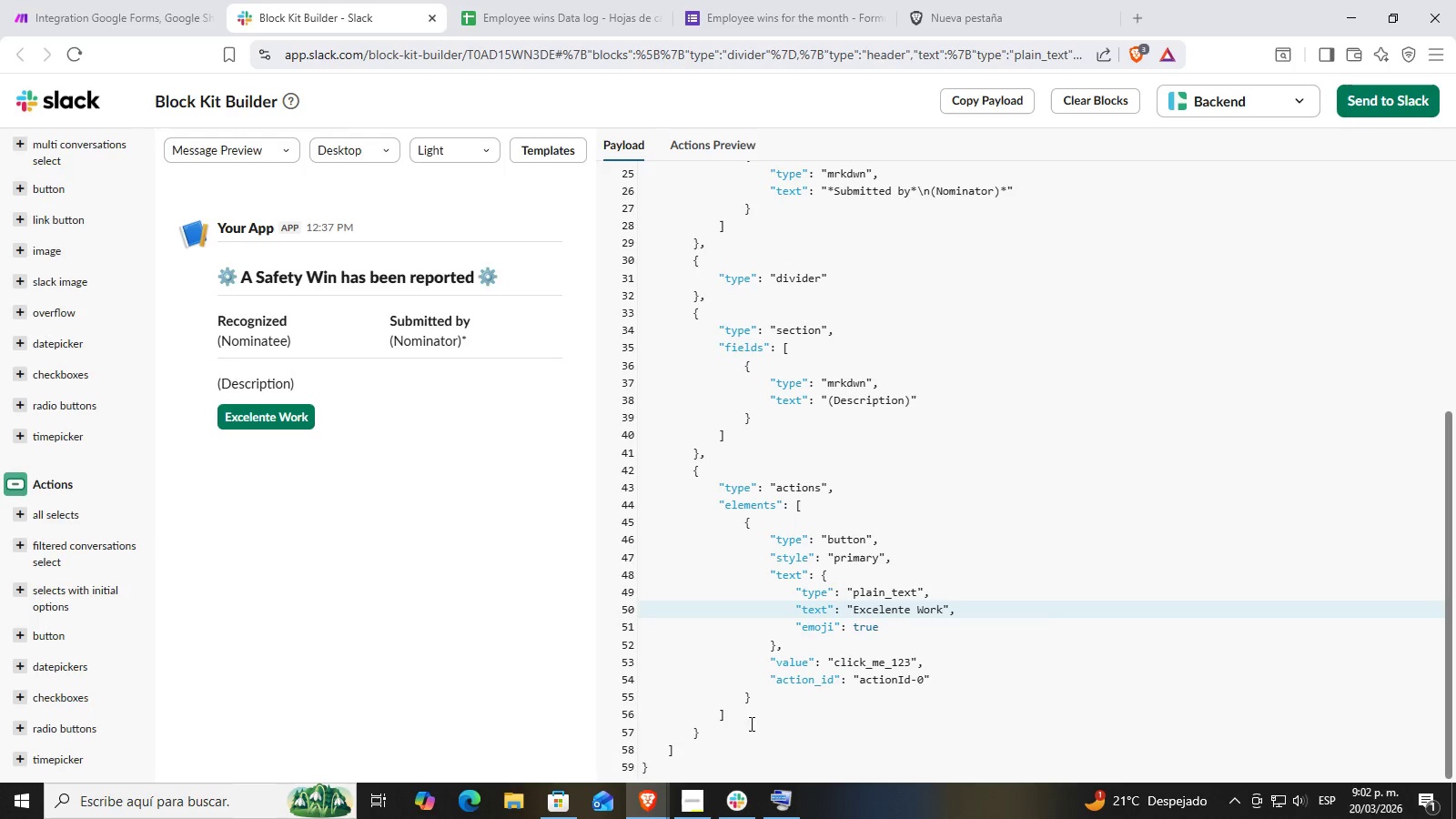 
left_click([734, 798])
 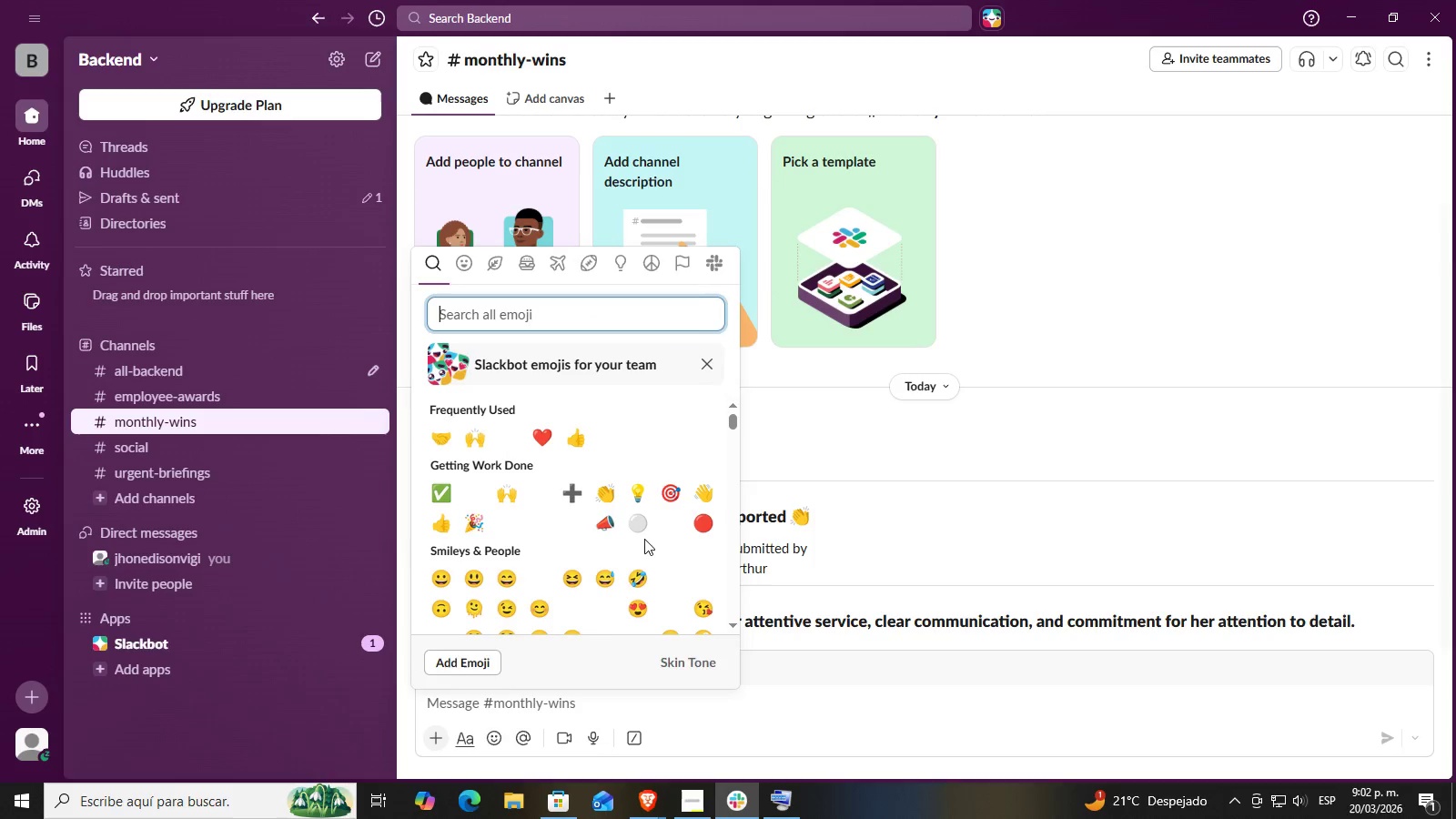 
scroll: coordinate [585, 505], scroll_direction: none, amount: 0.0
 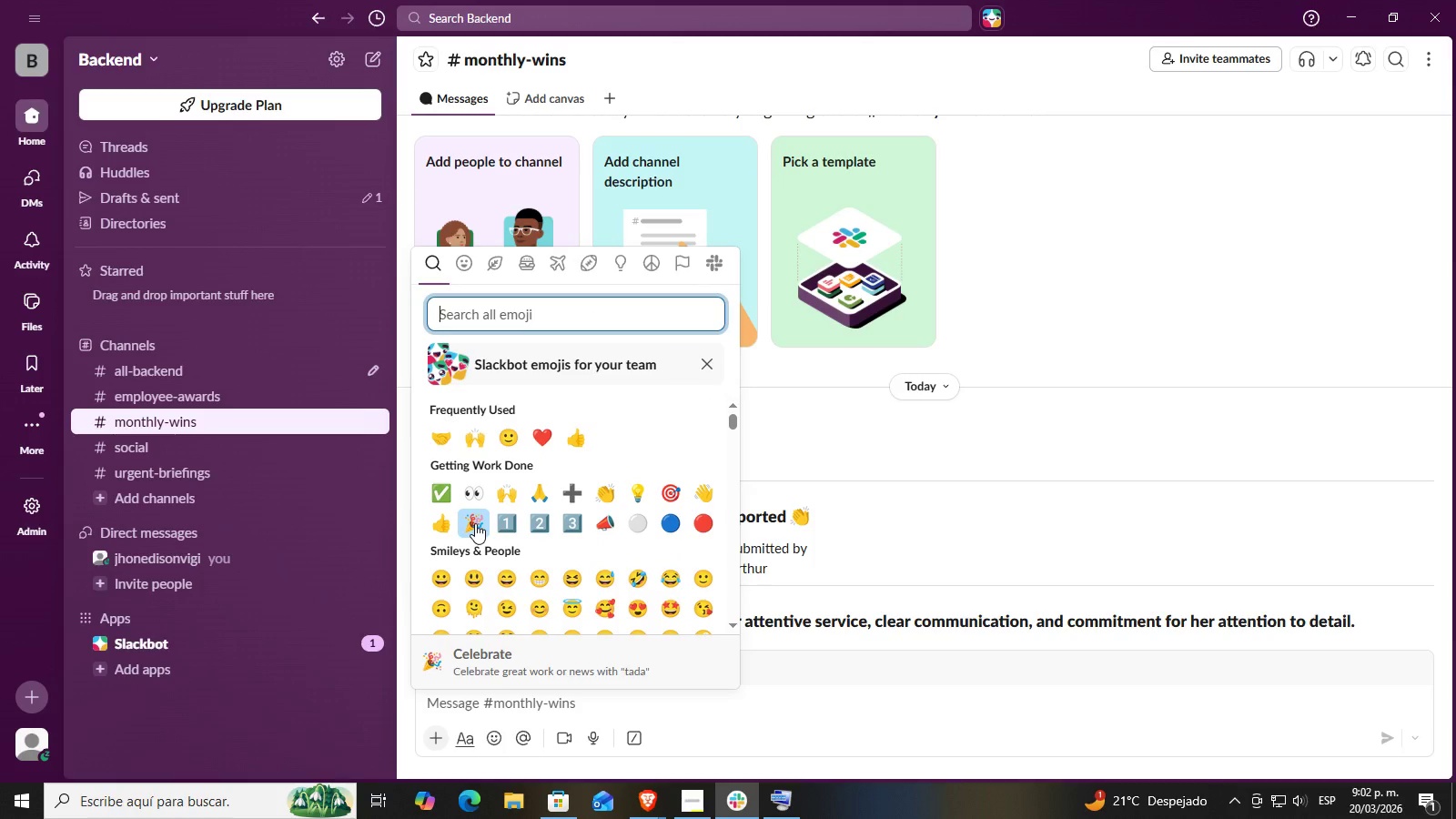 
left_click([475, 523])
 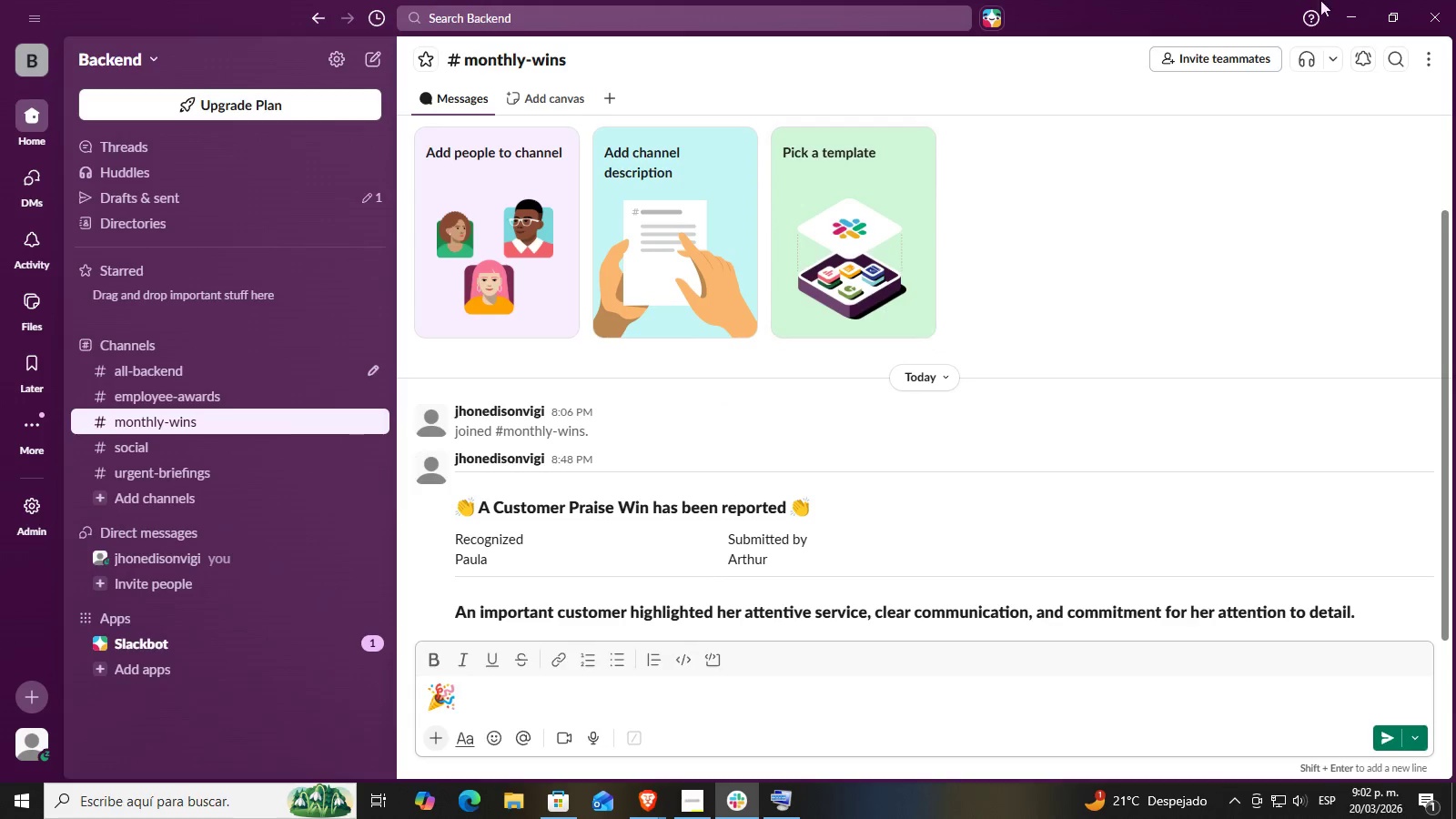 
left_click([1353, 16])
 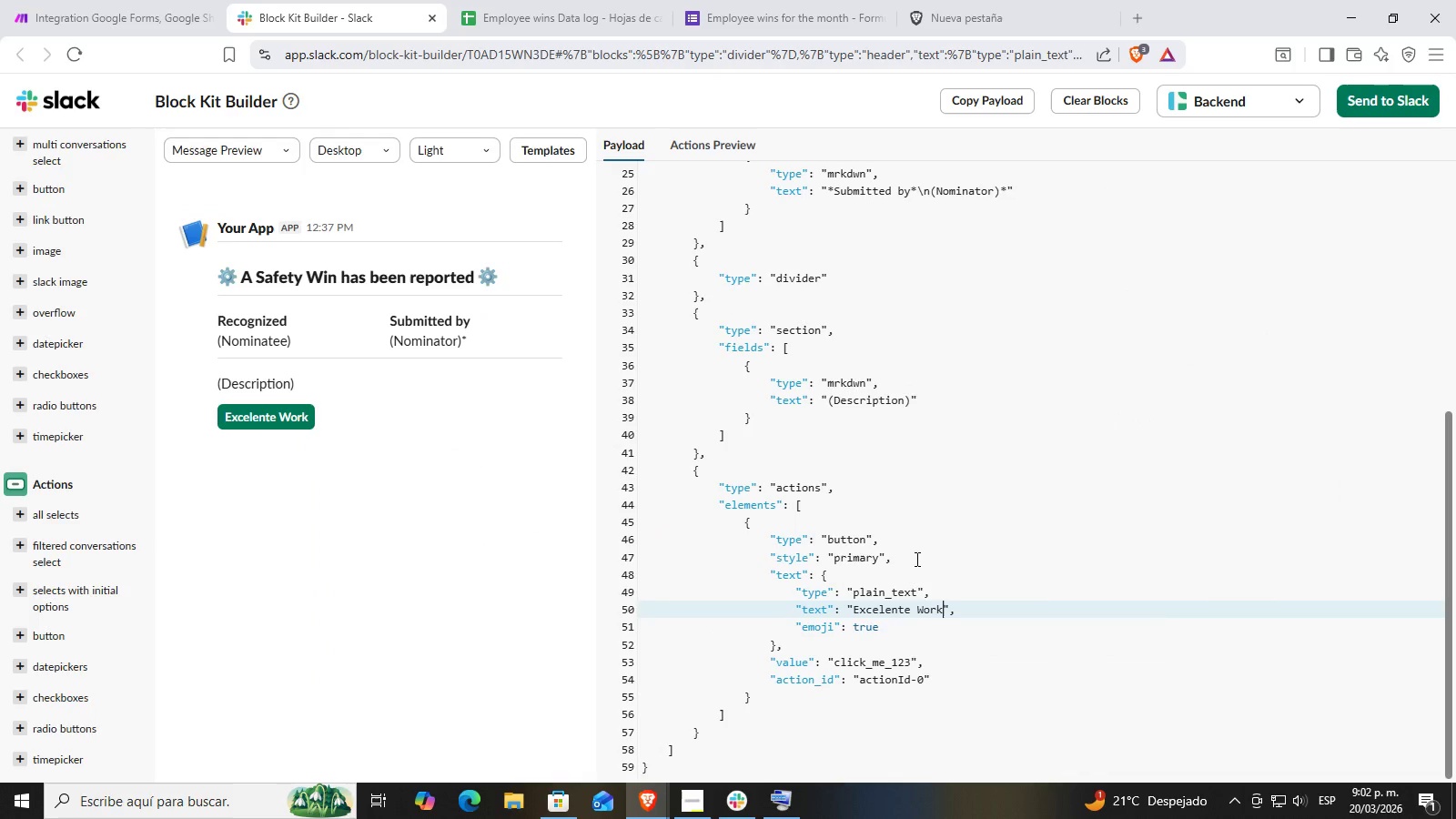 
type( >tada>)
 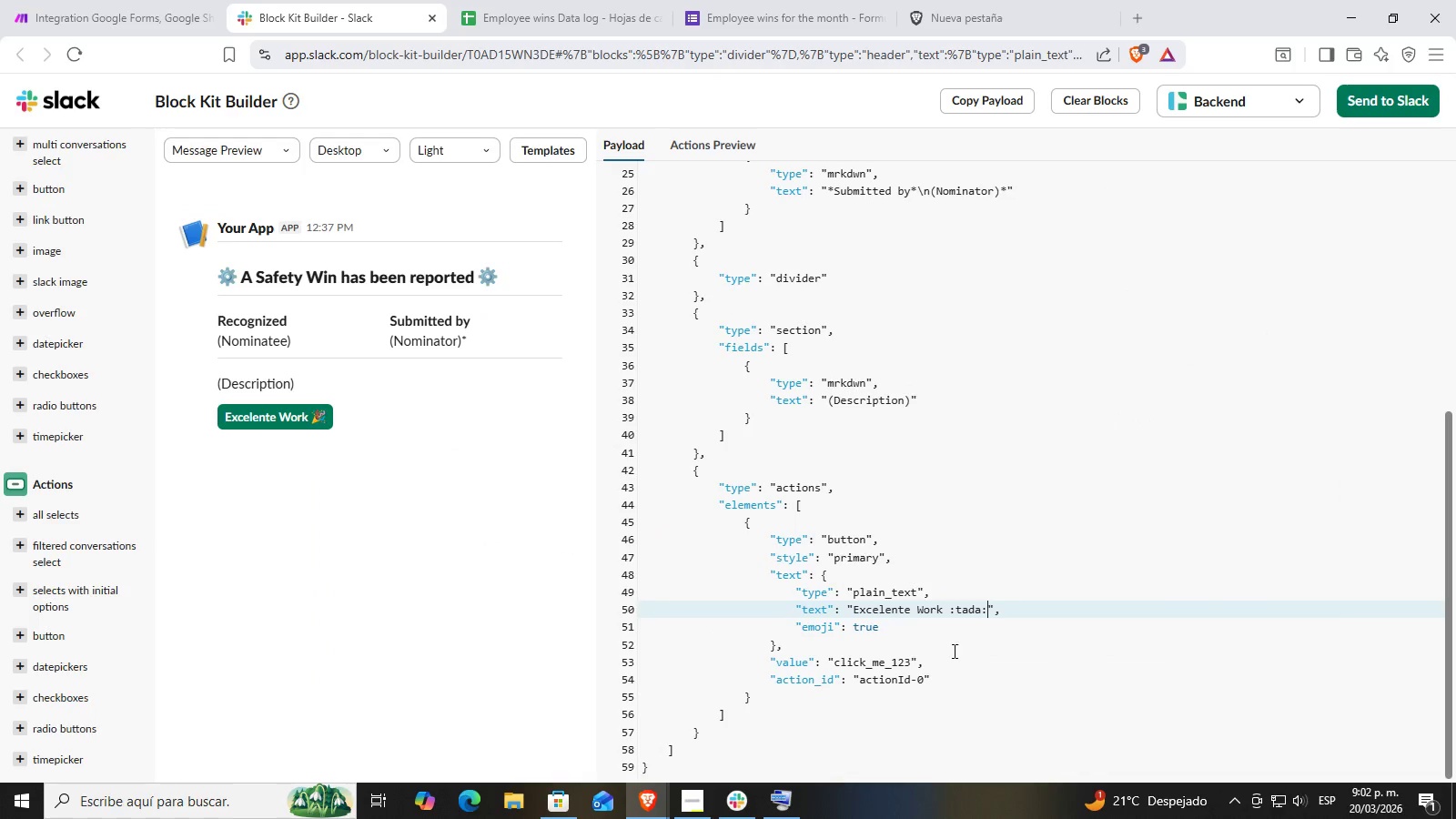 
double_click([934, 627])
 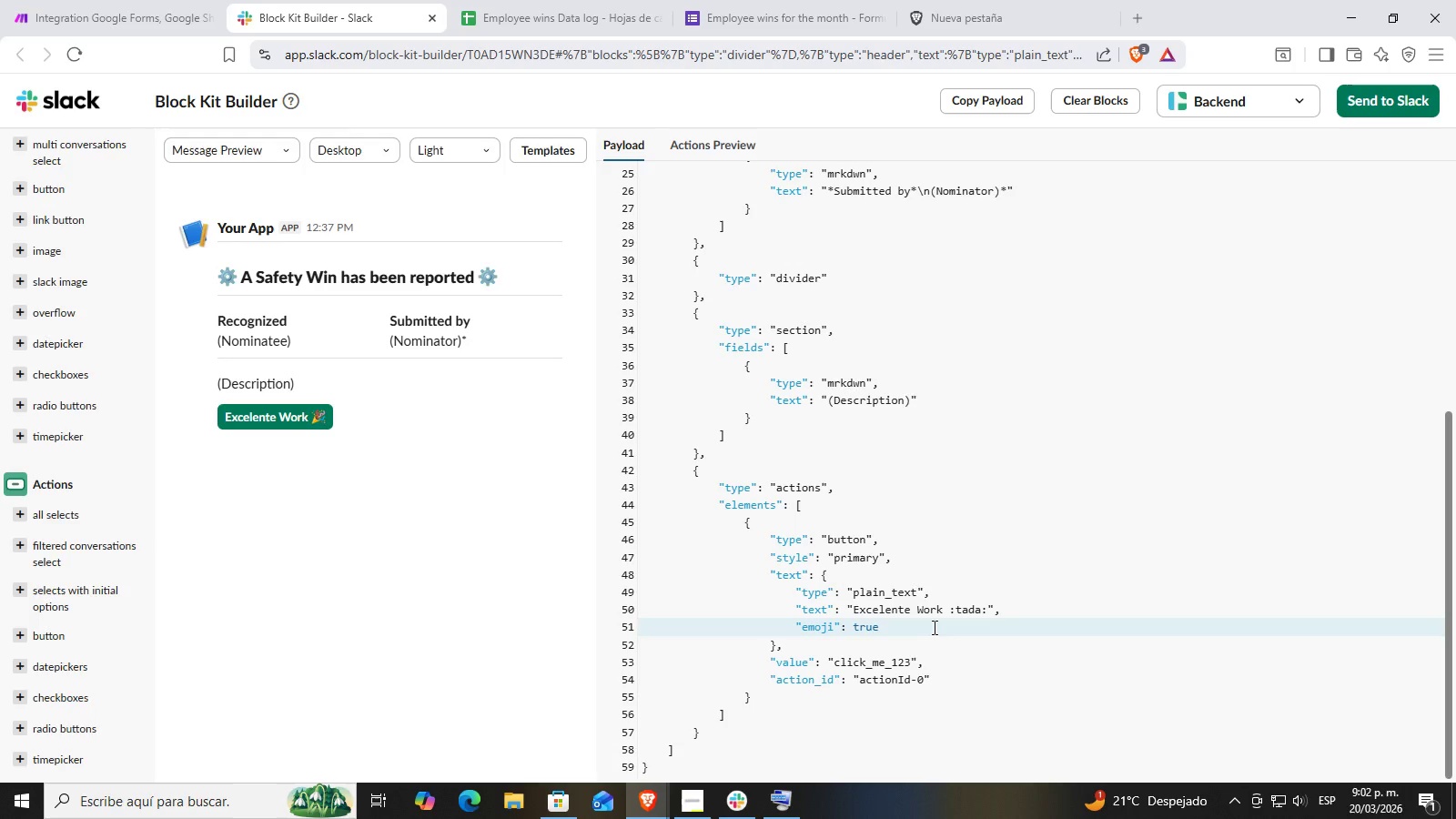 
wait(26.97)
 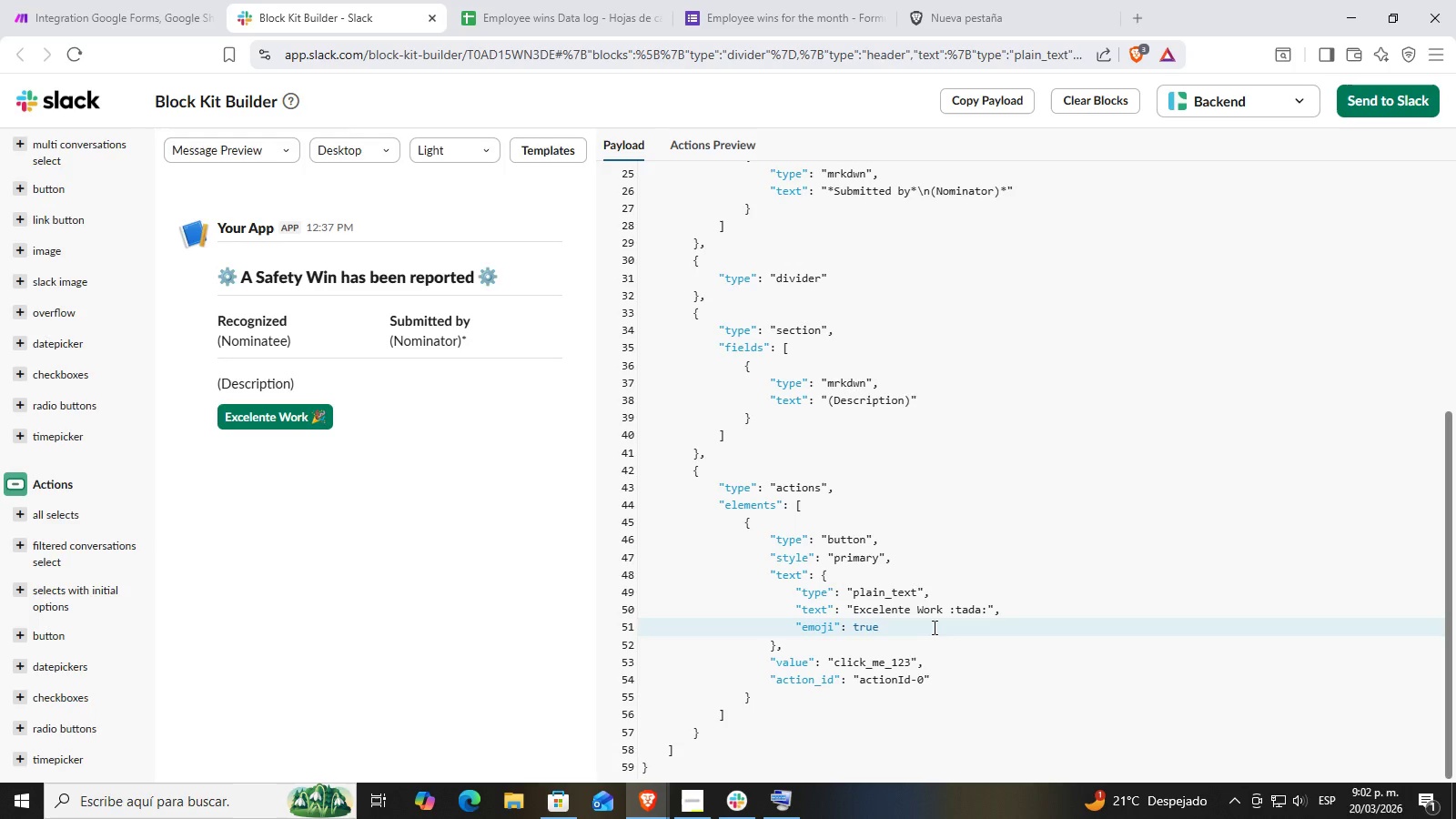 
left_click([895, 630])
 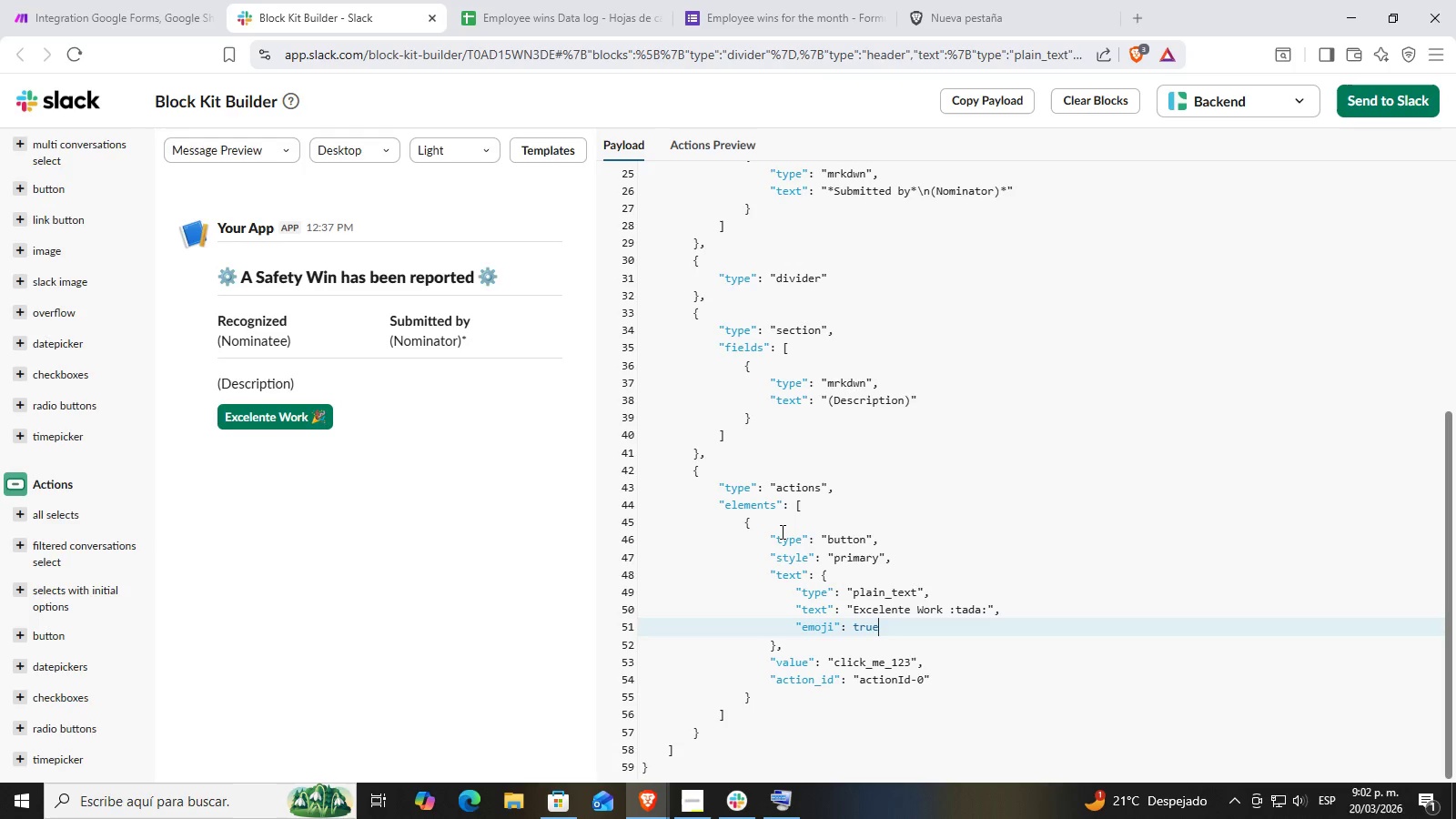 
wait(6.95)
 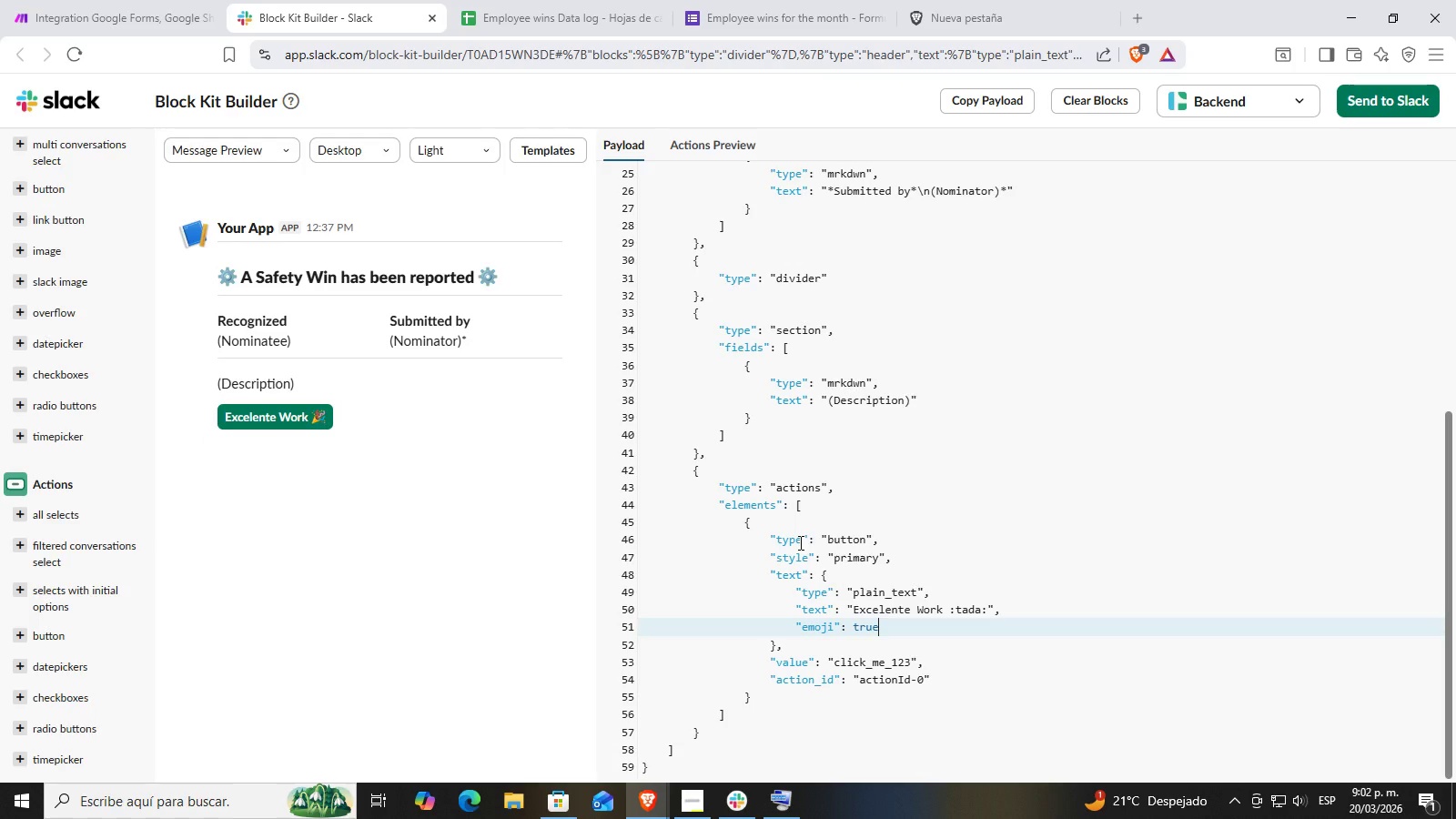 
left_click([805, 647])
 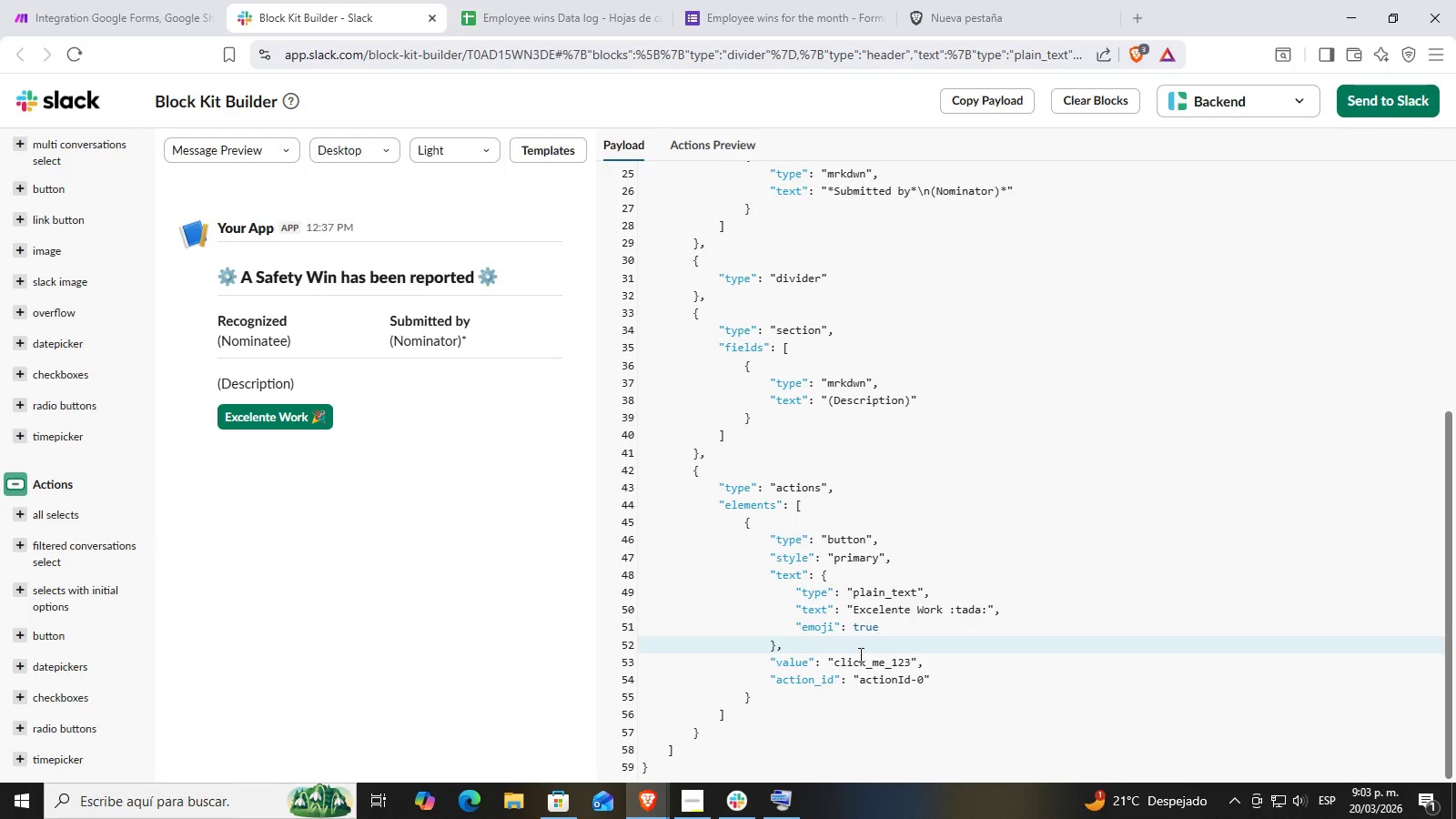 
left_click([782, 666])
 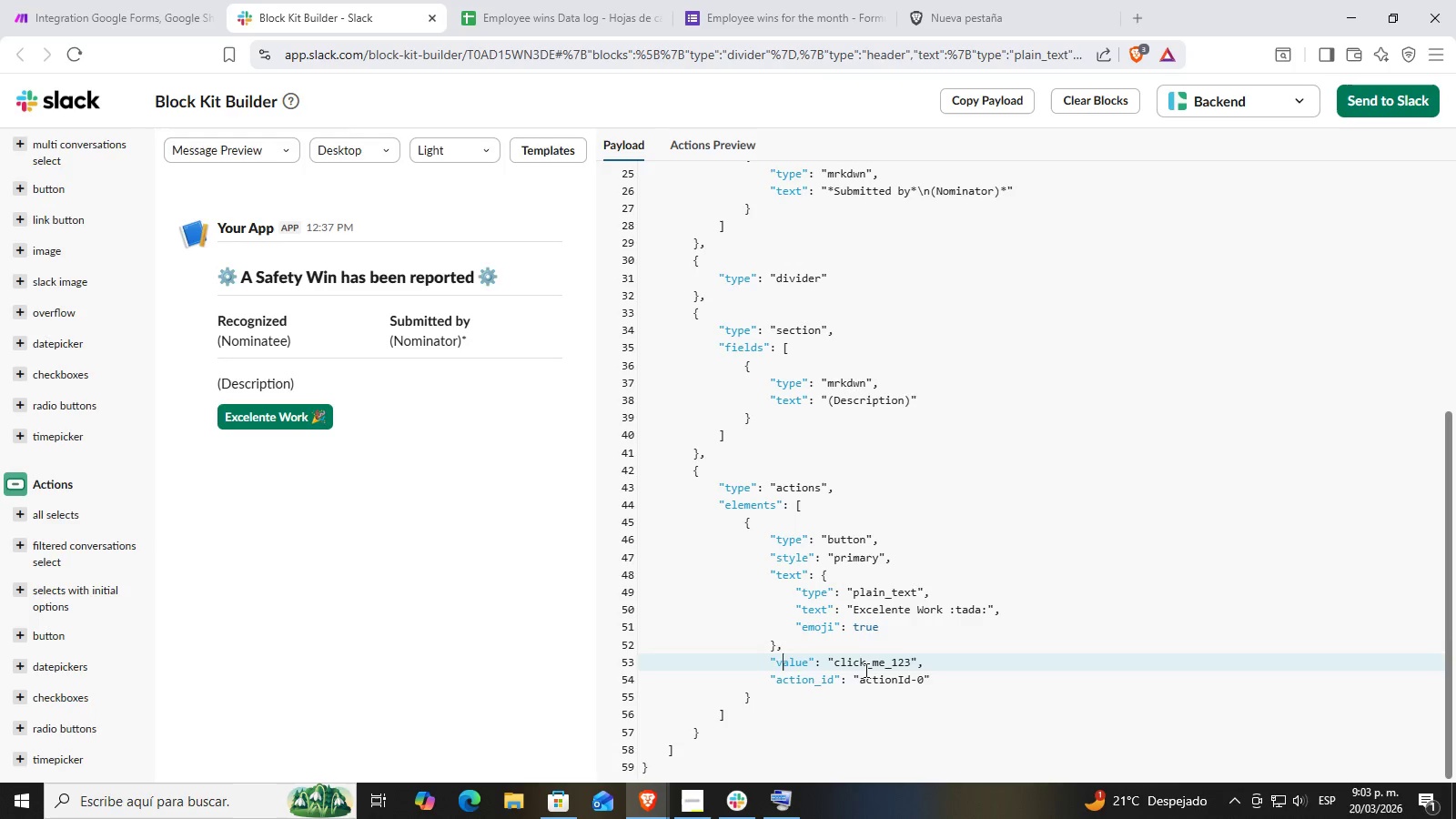 
left_click([864, 670])
 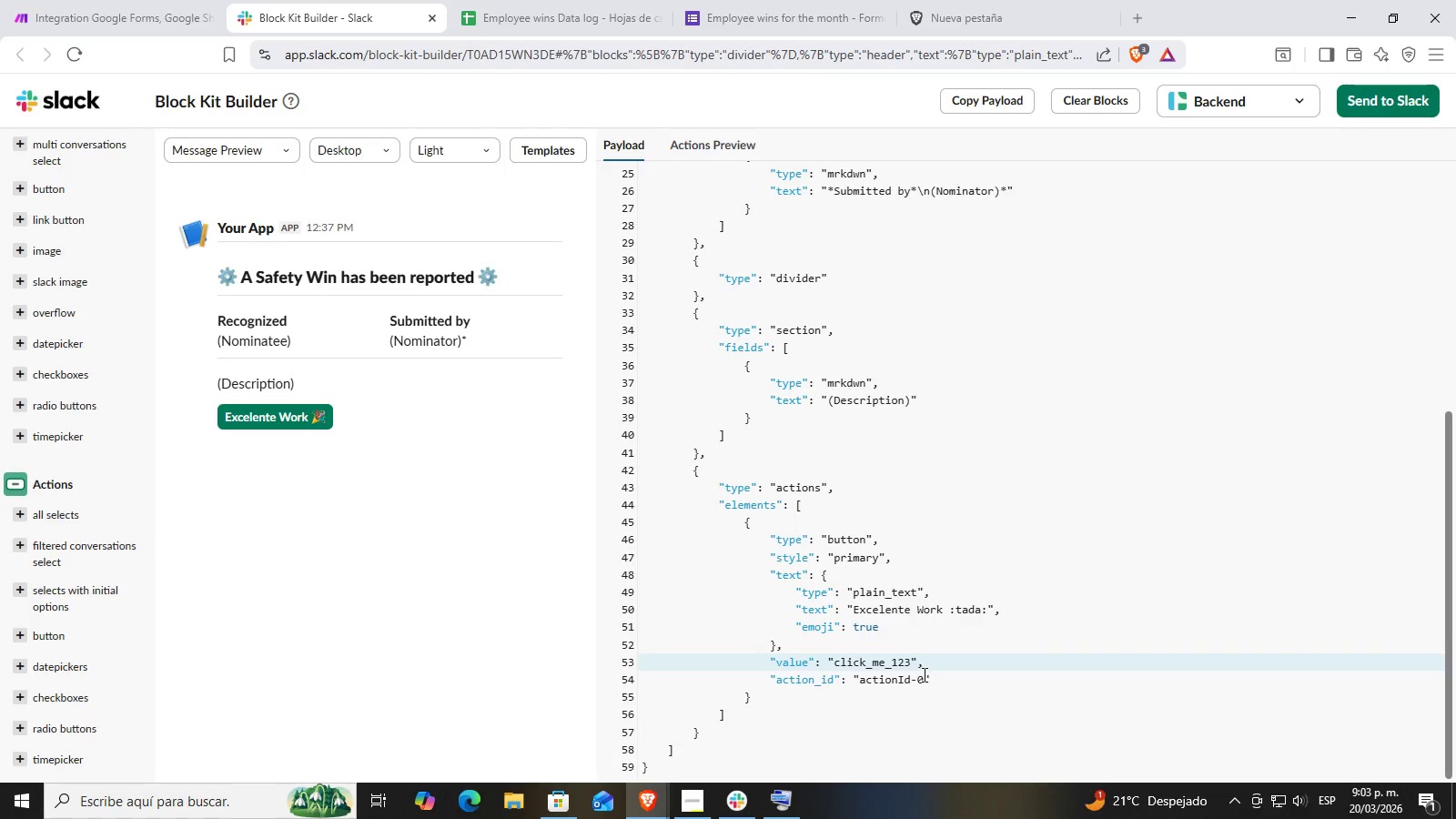 
left_click([923, 674])
 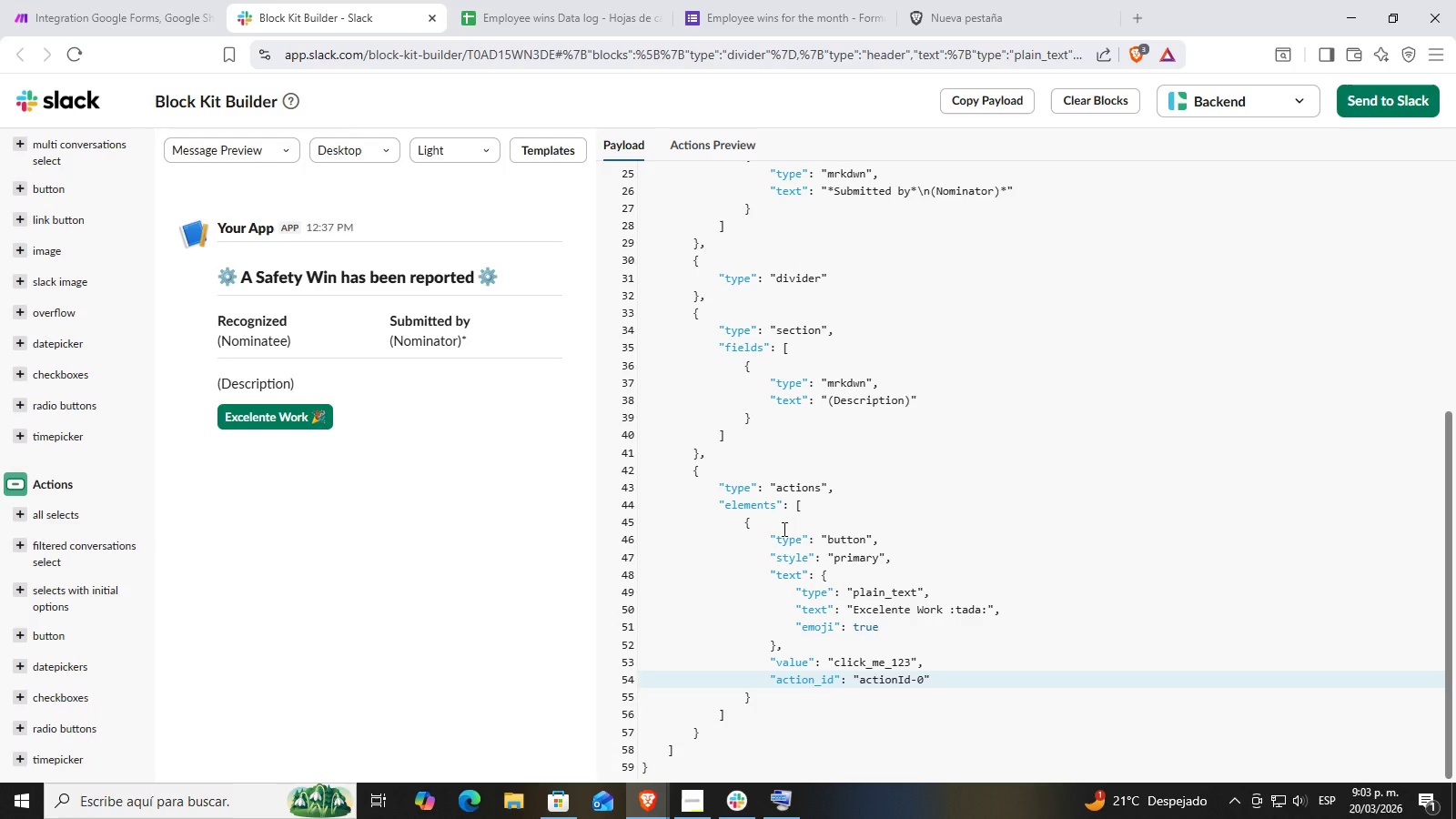 
wait(7.77)
 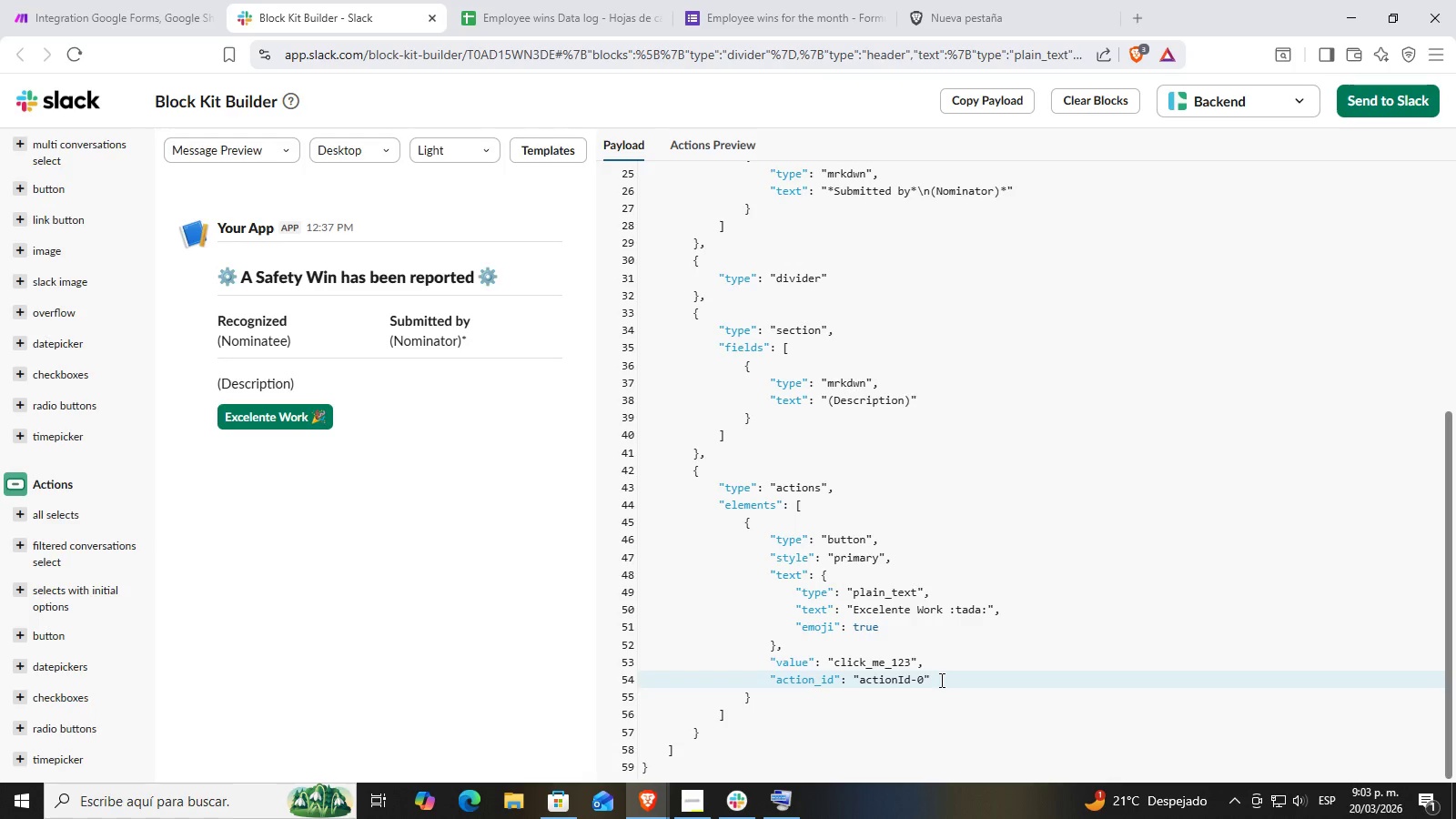 
left_click([721, 490])
 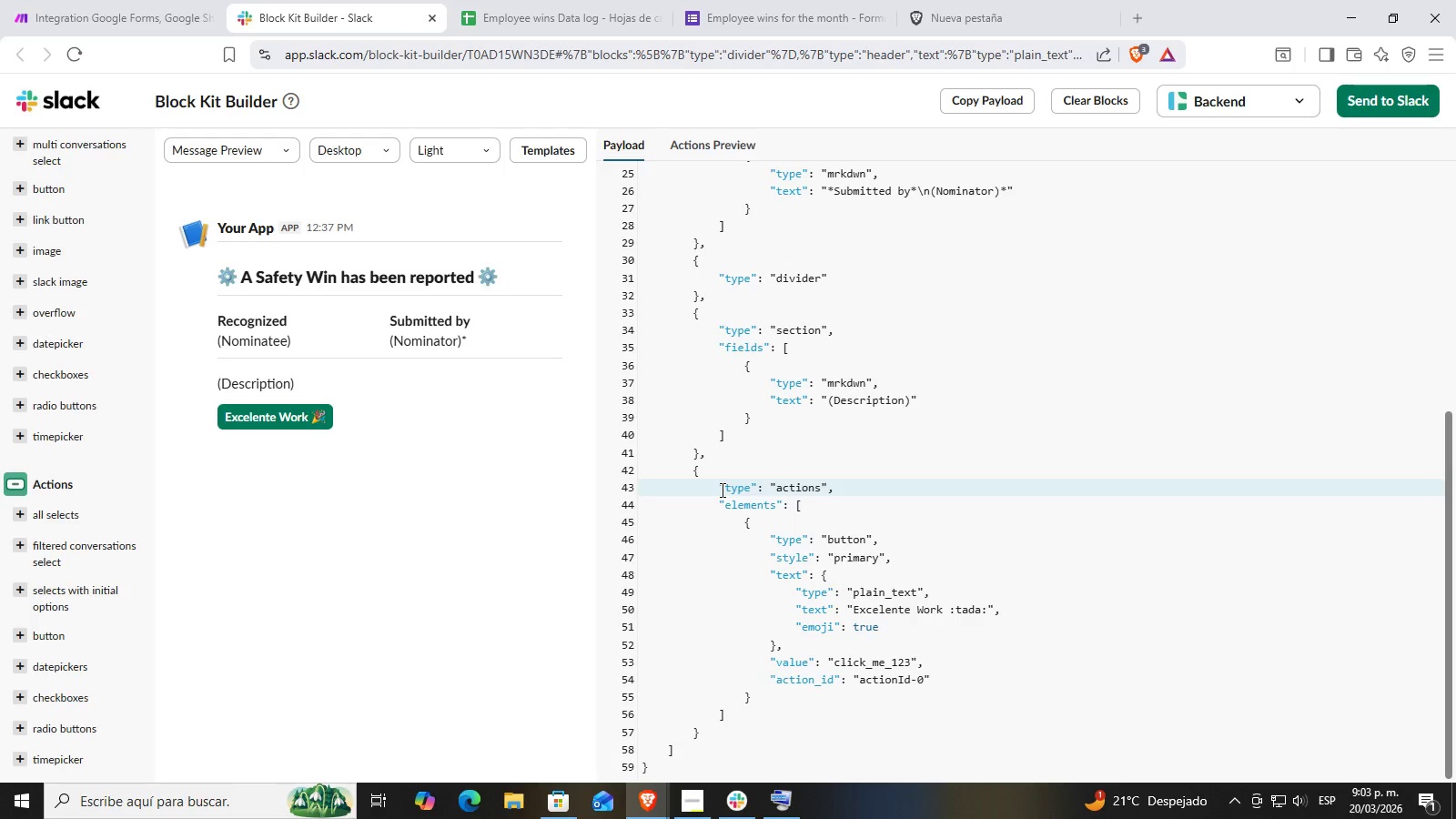 
left_click_drag(start_coordinate=[720, 489], to_coordinate=[839, 568])
 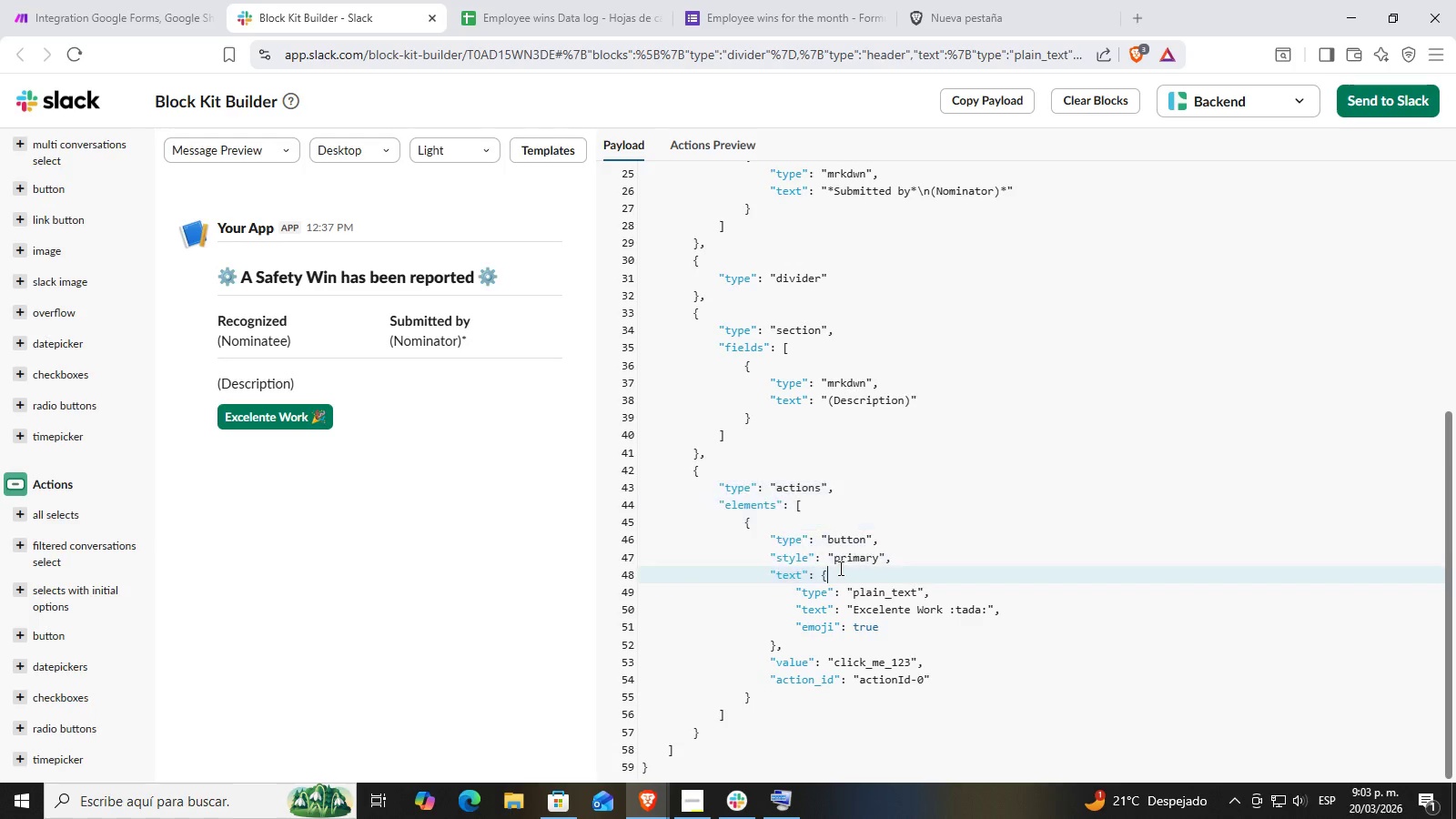 
left_click([839, 568])
 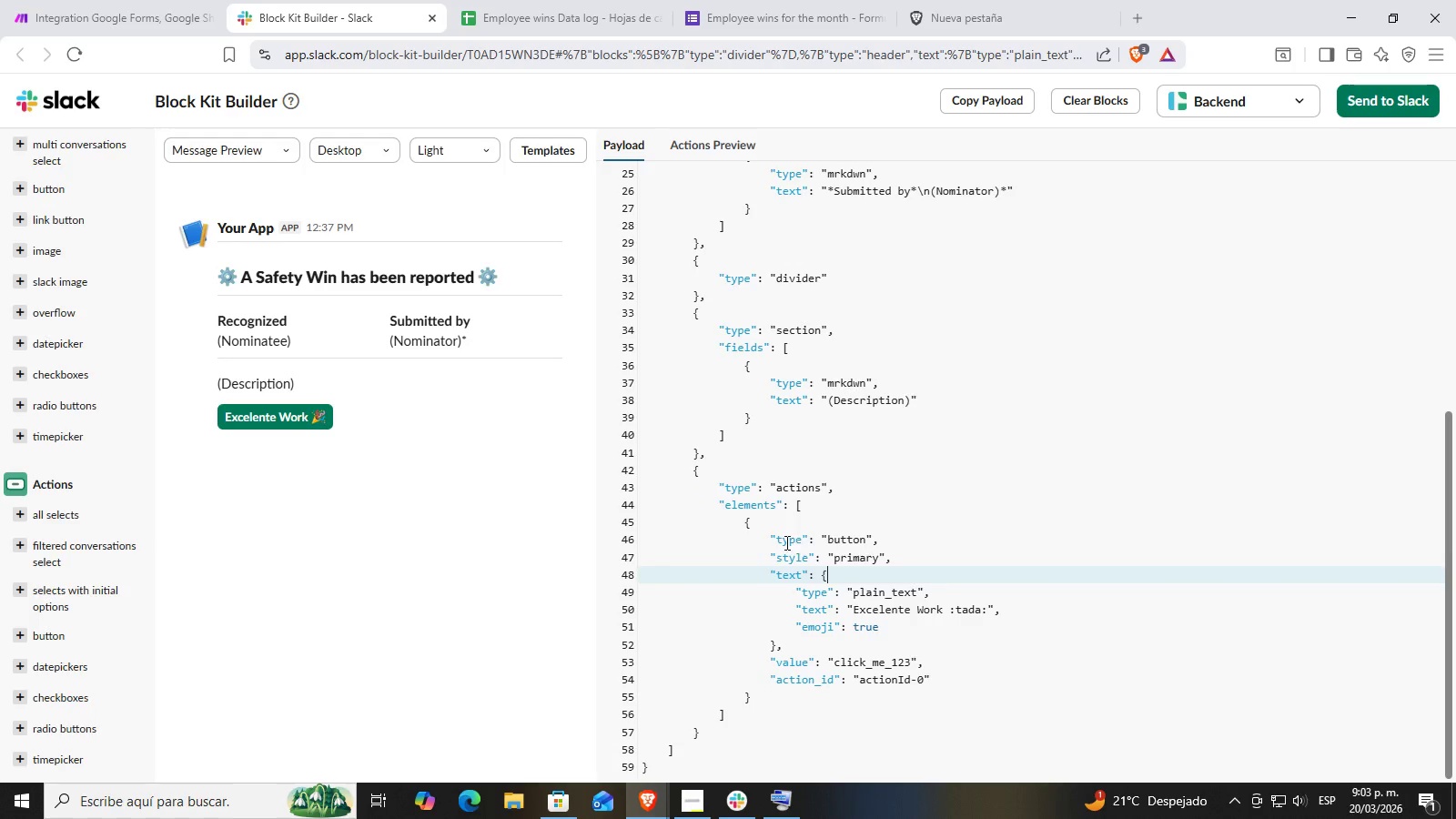 
double_click([775, 538])
 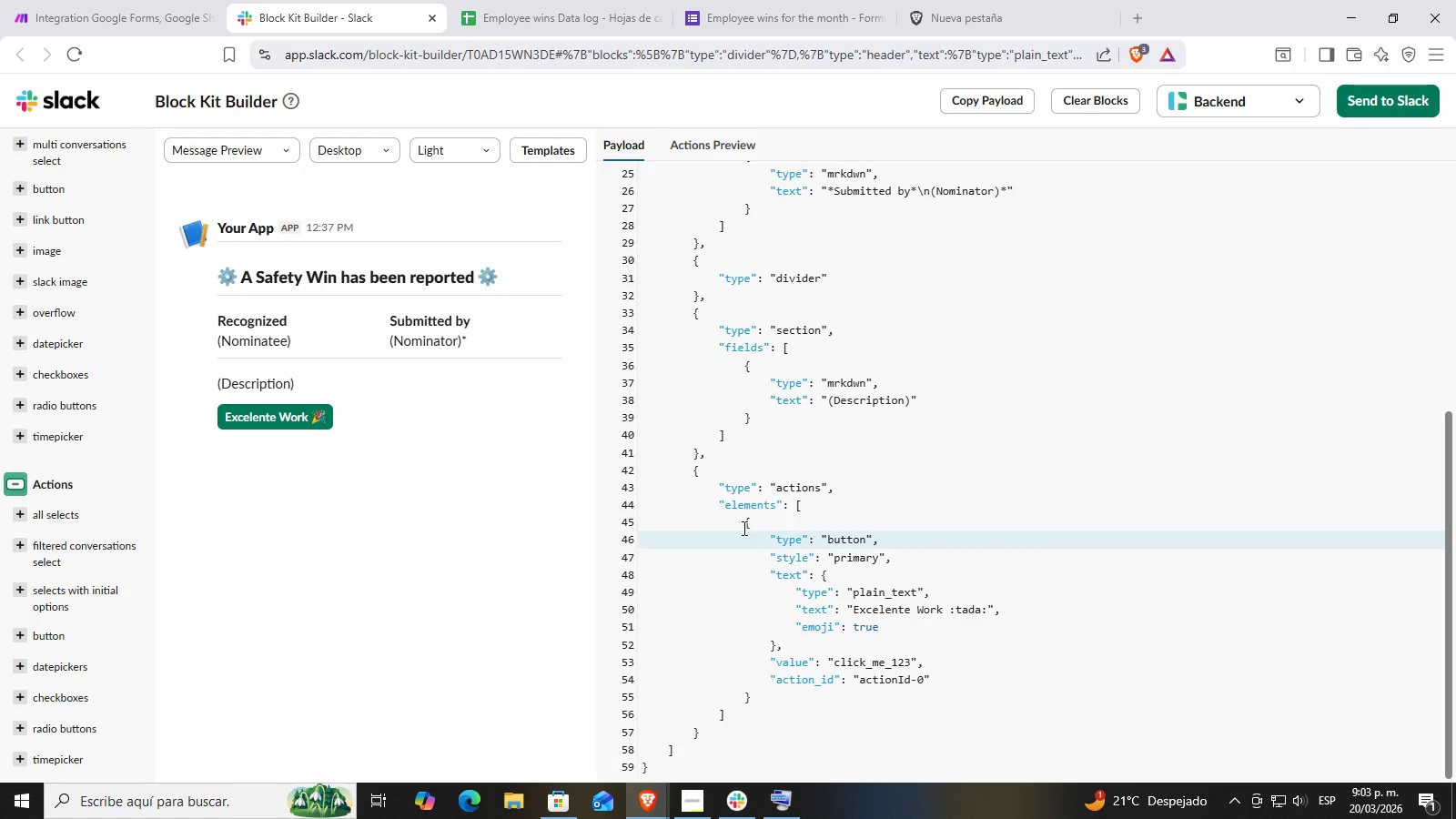 
left_click_drag(start_coordinate=[743, 523], to_coordinate=[805, 642])
 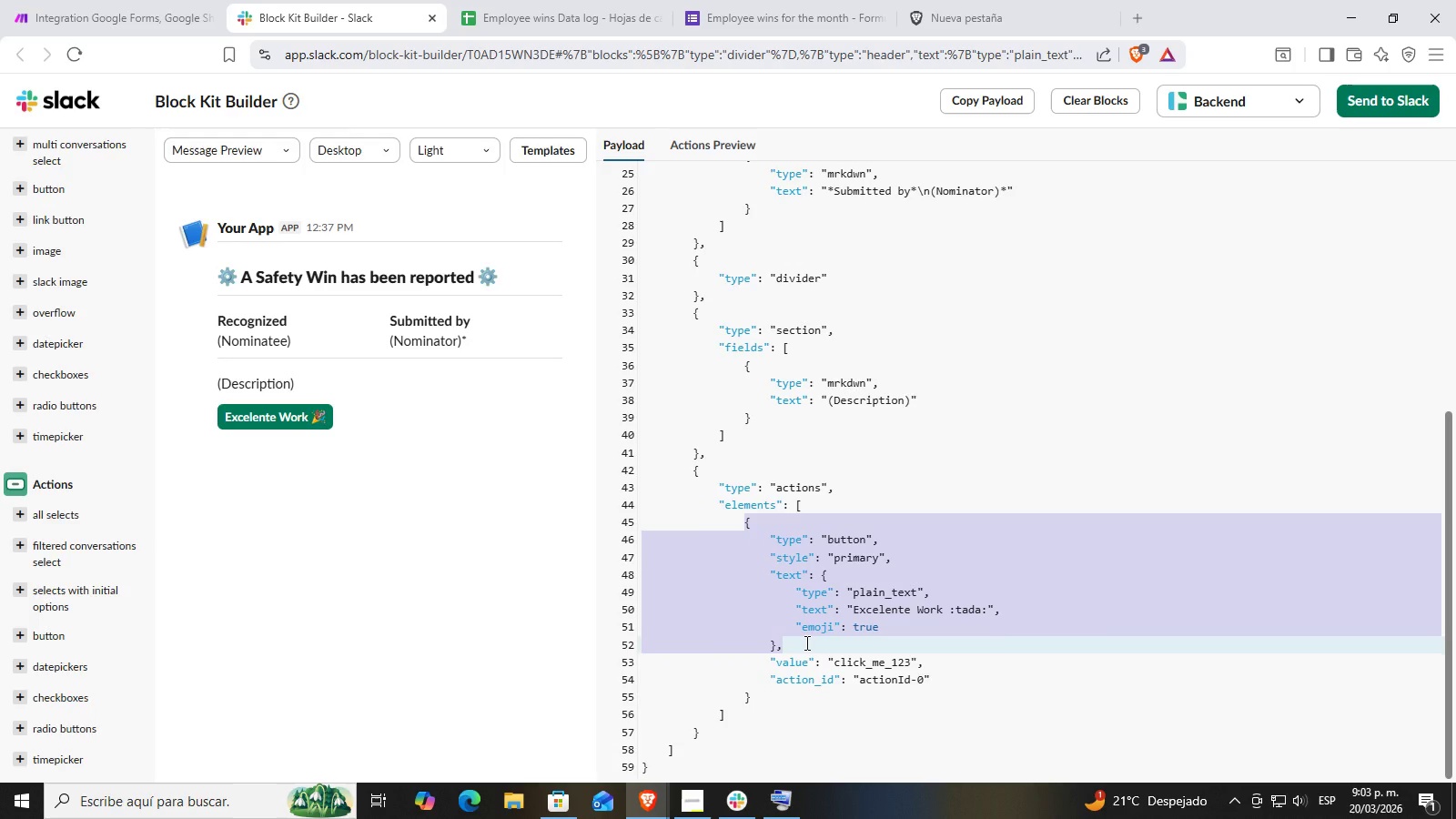 
key(Control+ControlLeft)
 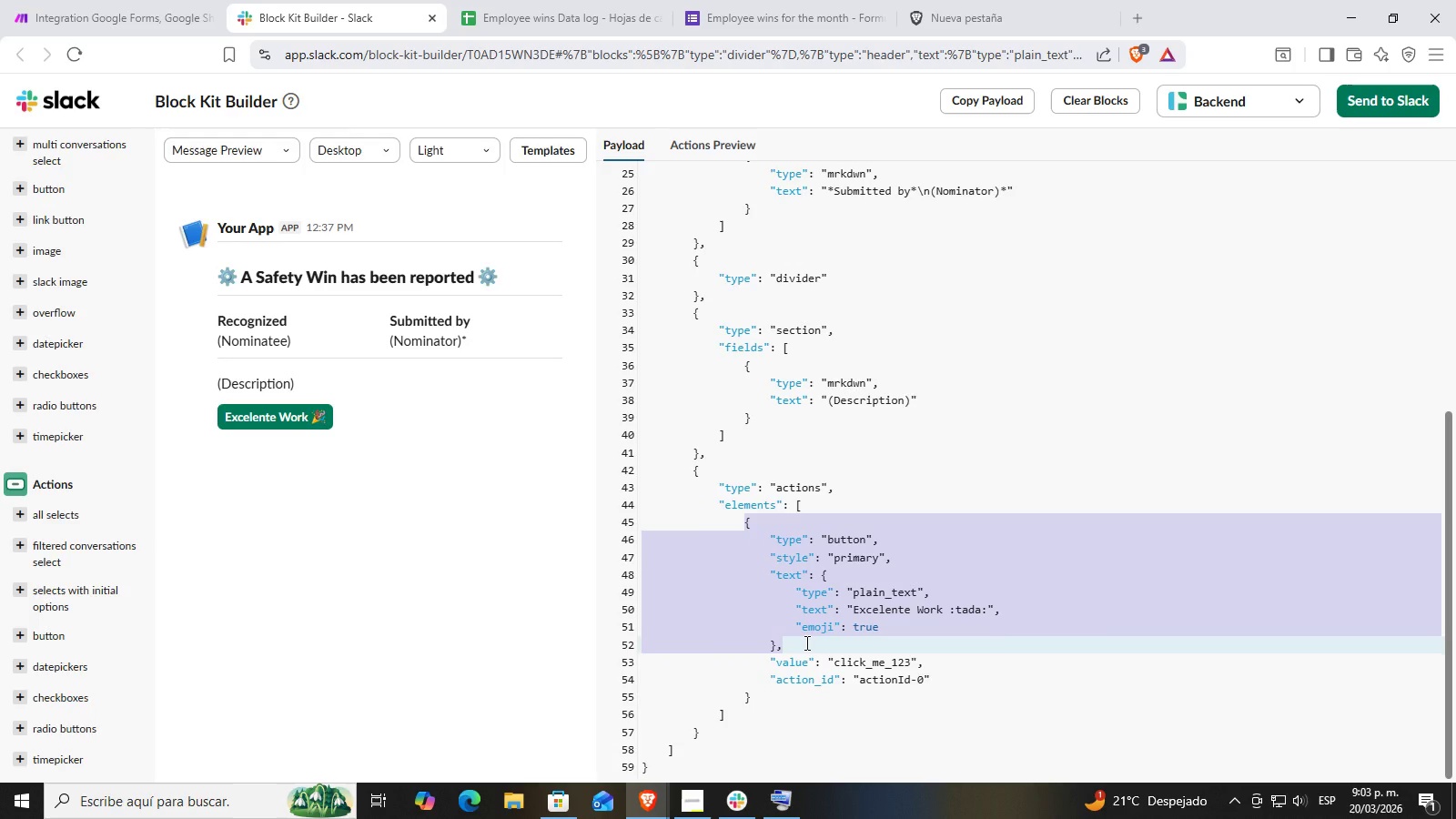 
key(Control+C)
 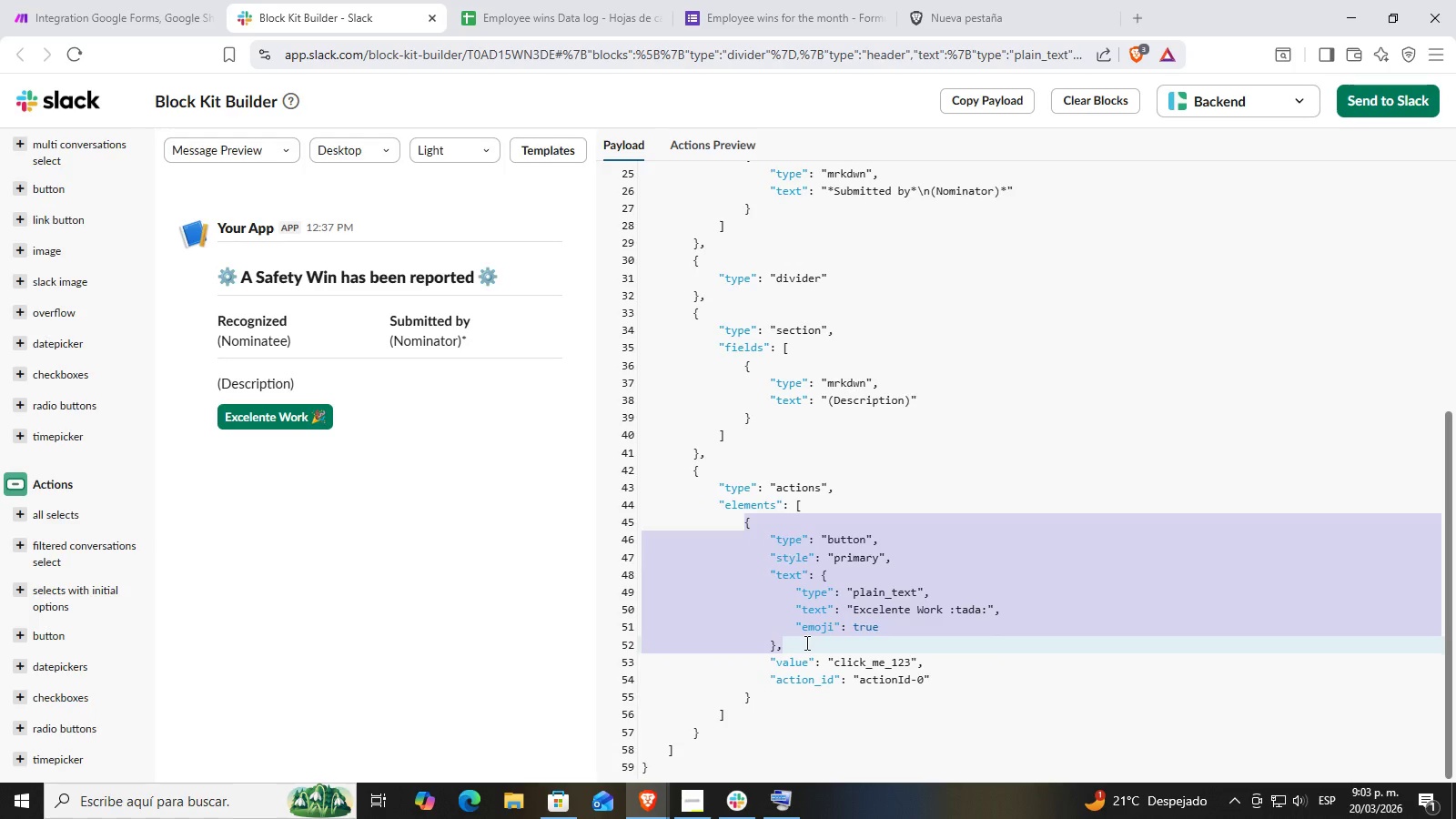 
left_click([805, 642])
 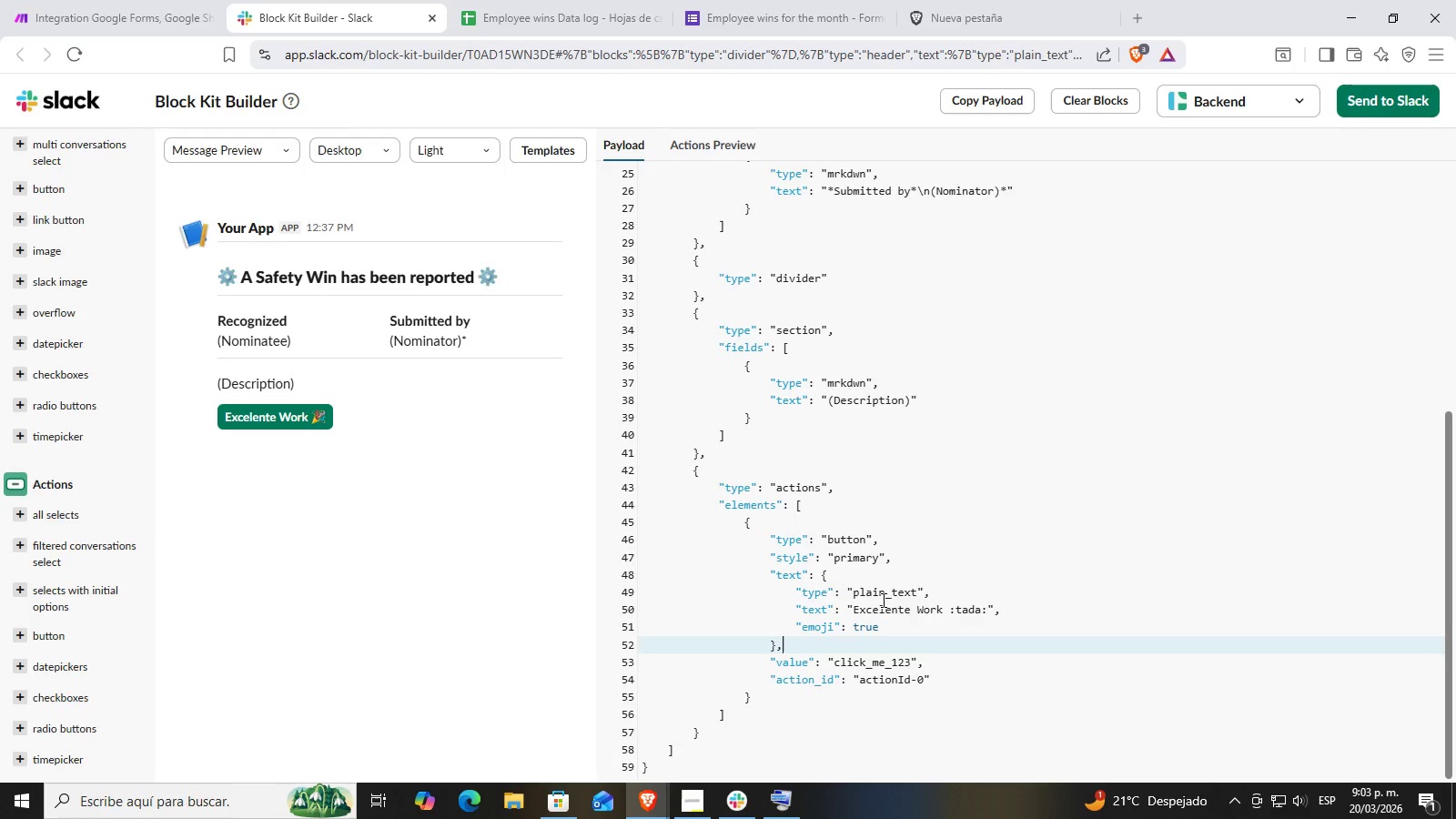 
key(Enter)
 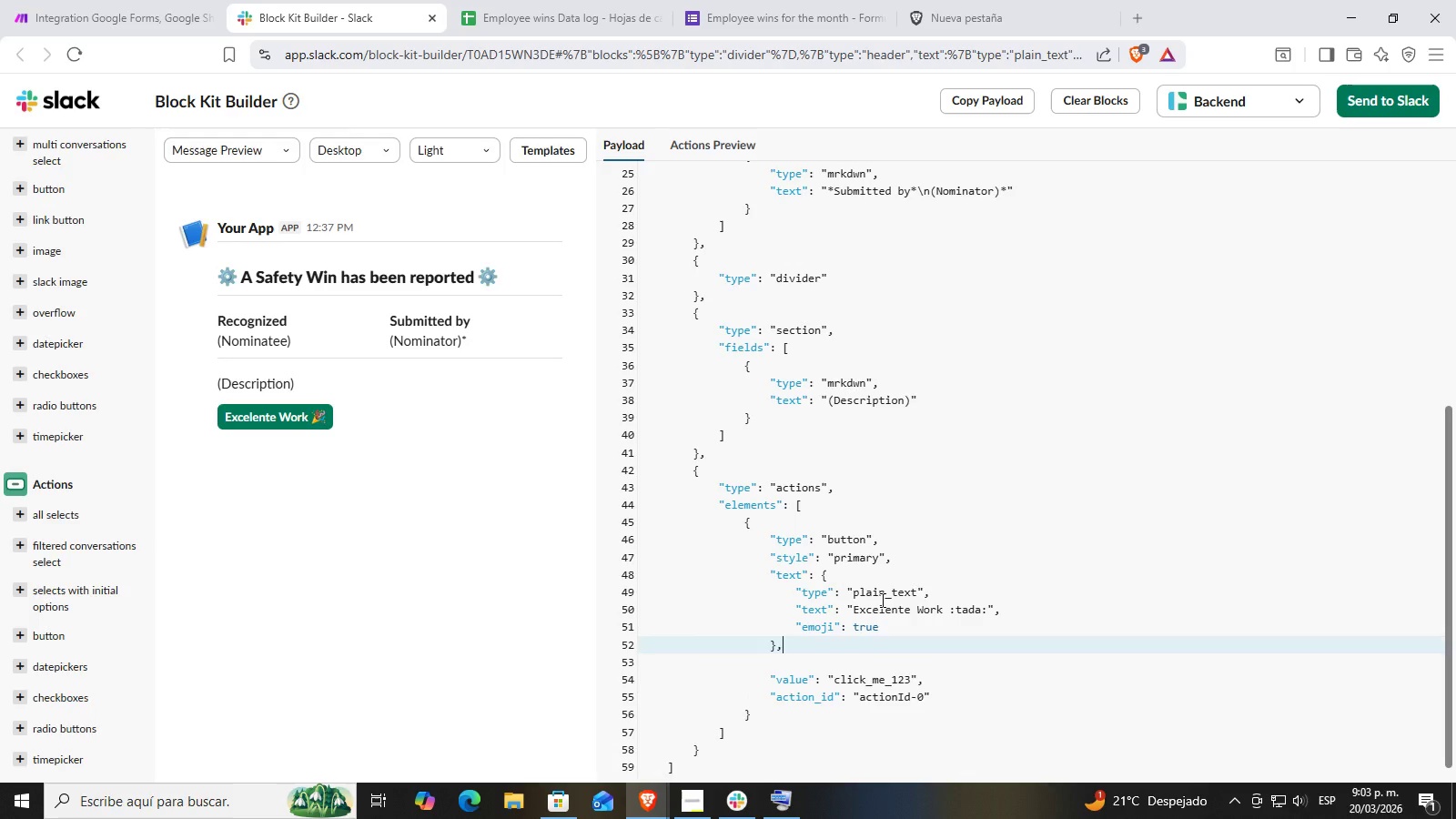 
key(Control+ControlLeft)
 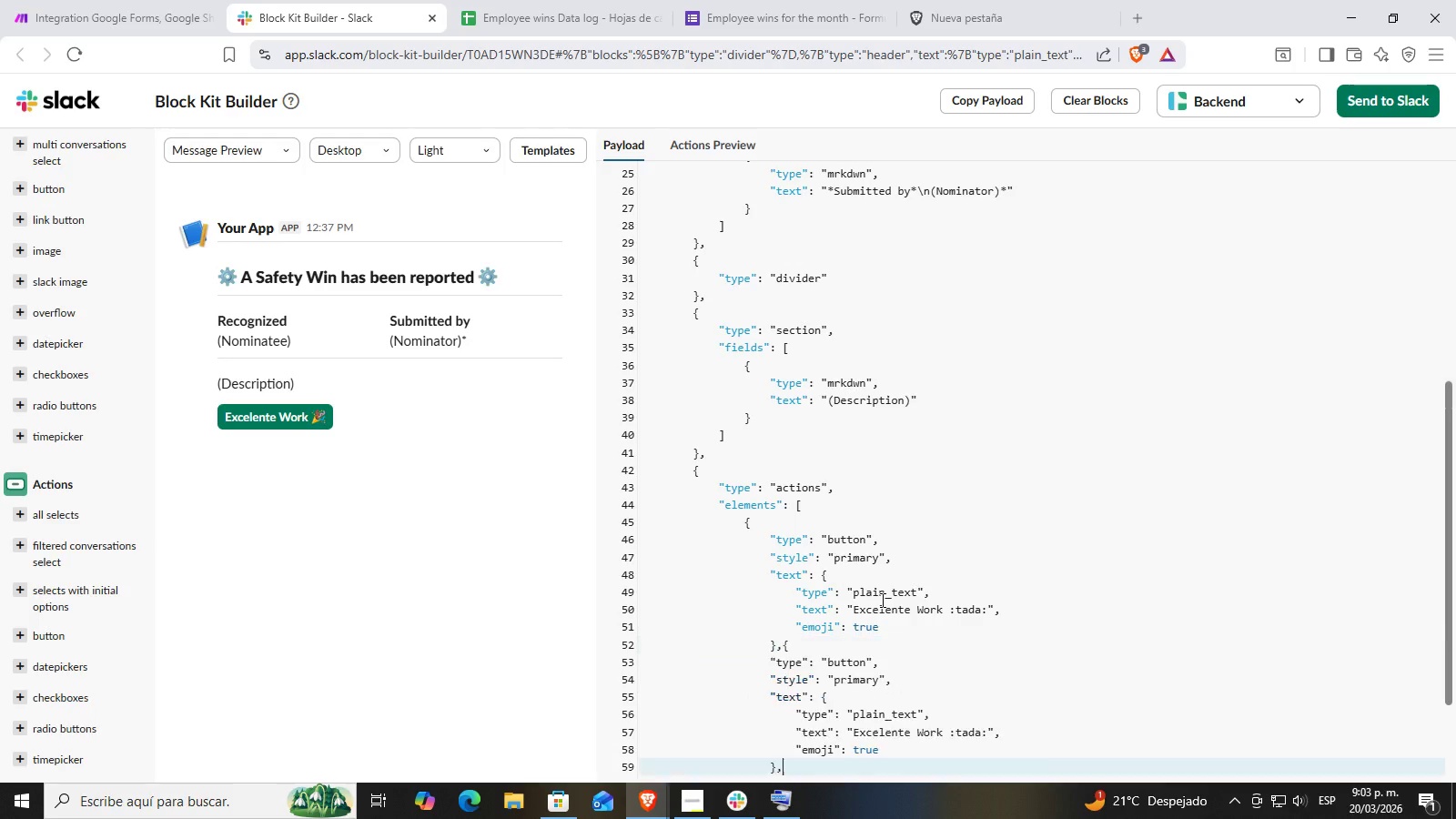 
key(Control+V)
 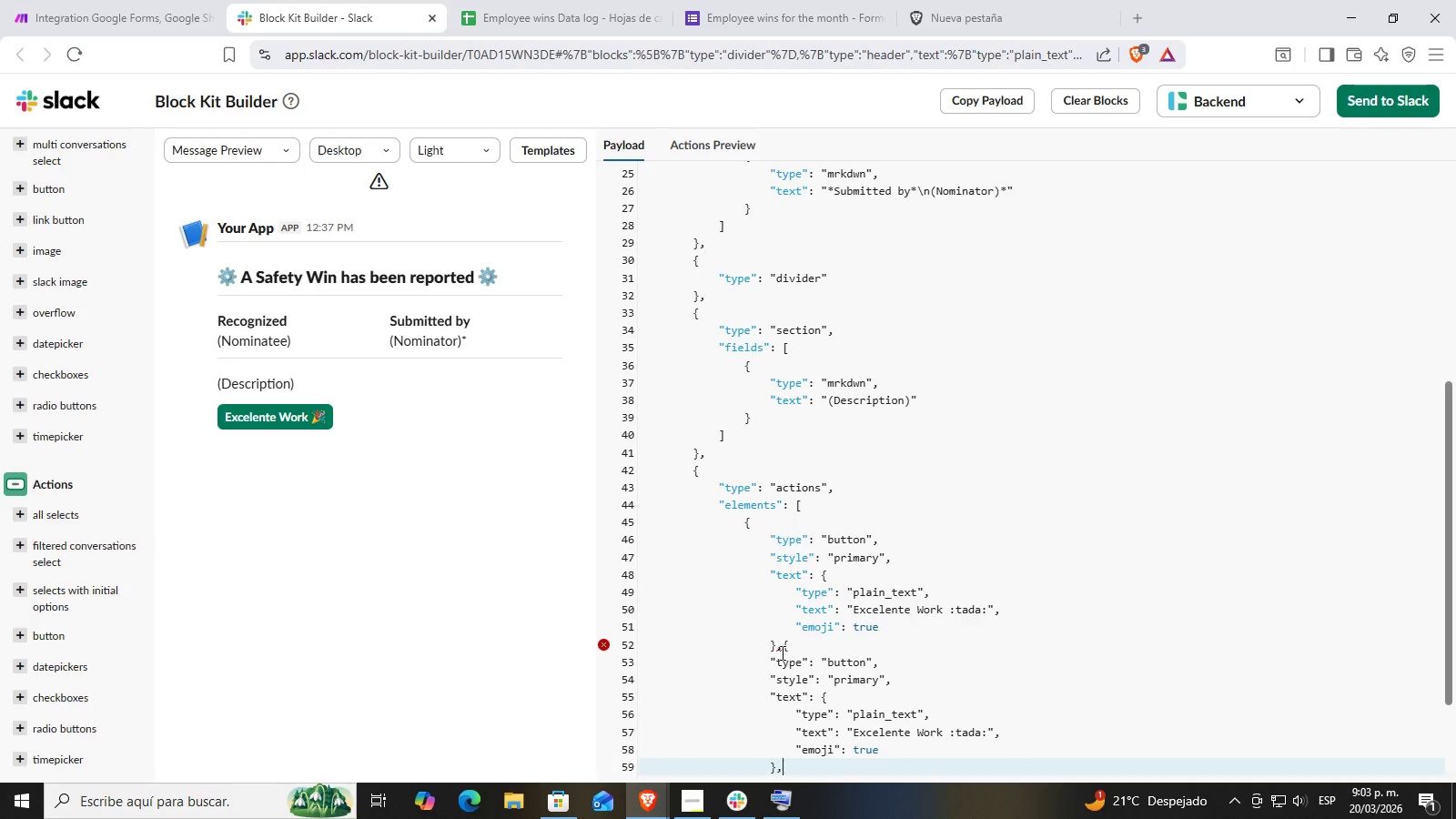 
left_click([780, 644])
 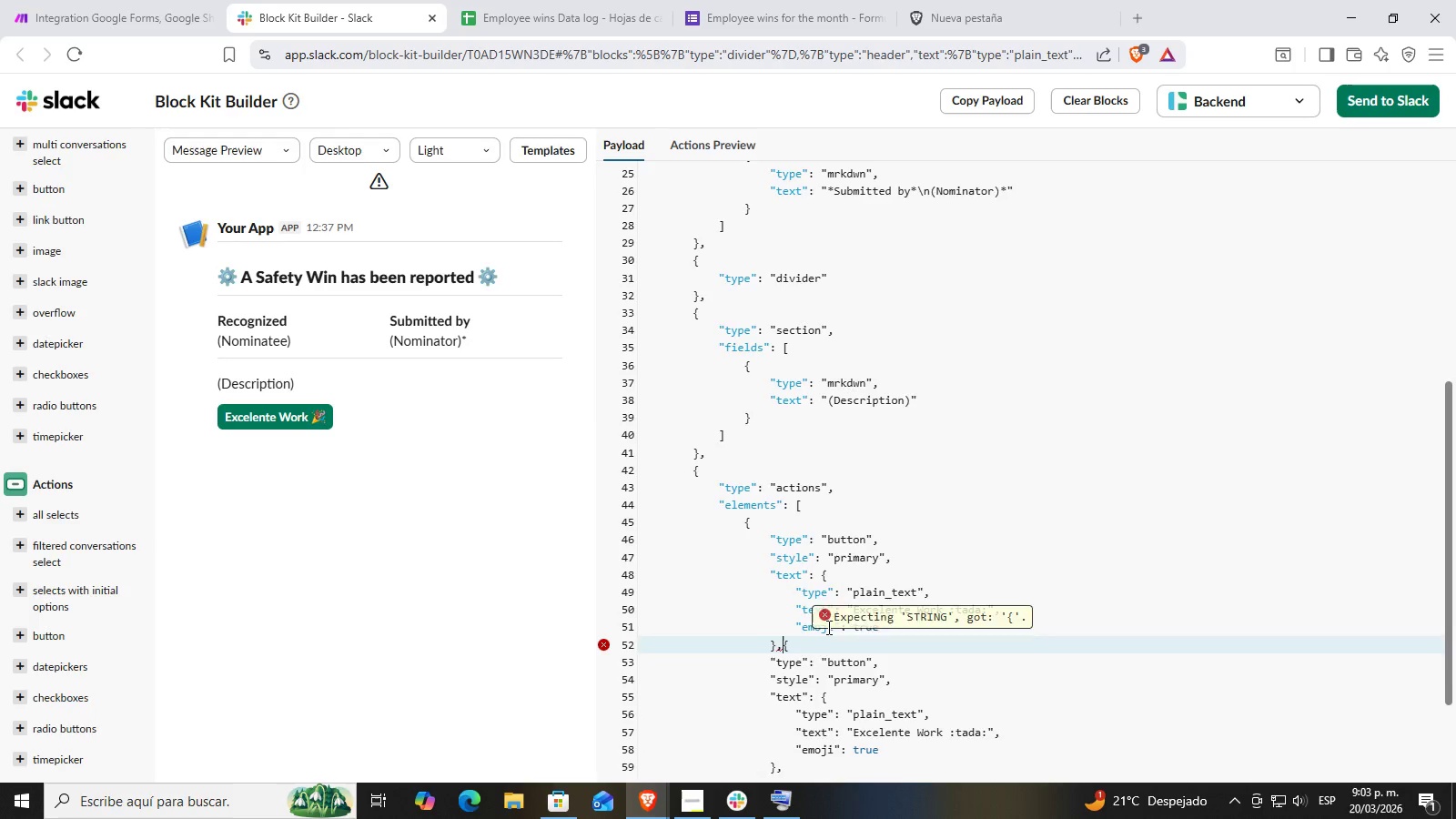 
scroll: coordinate [845, 624], scroll_direction: down, amount: 1.0
 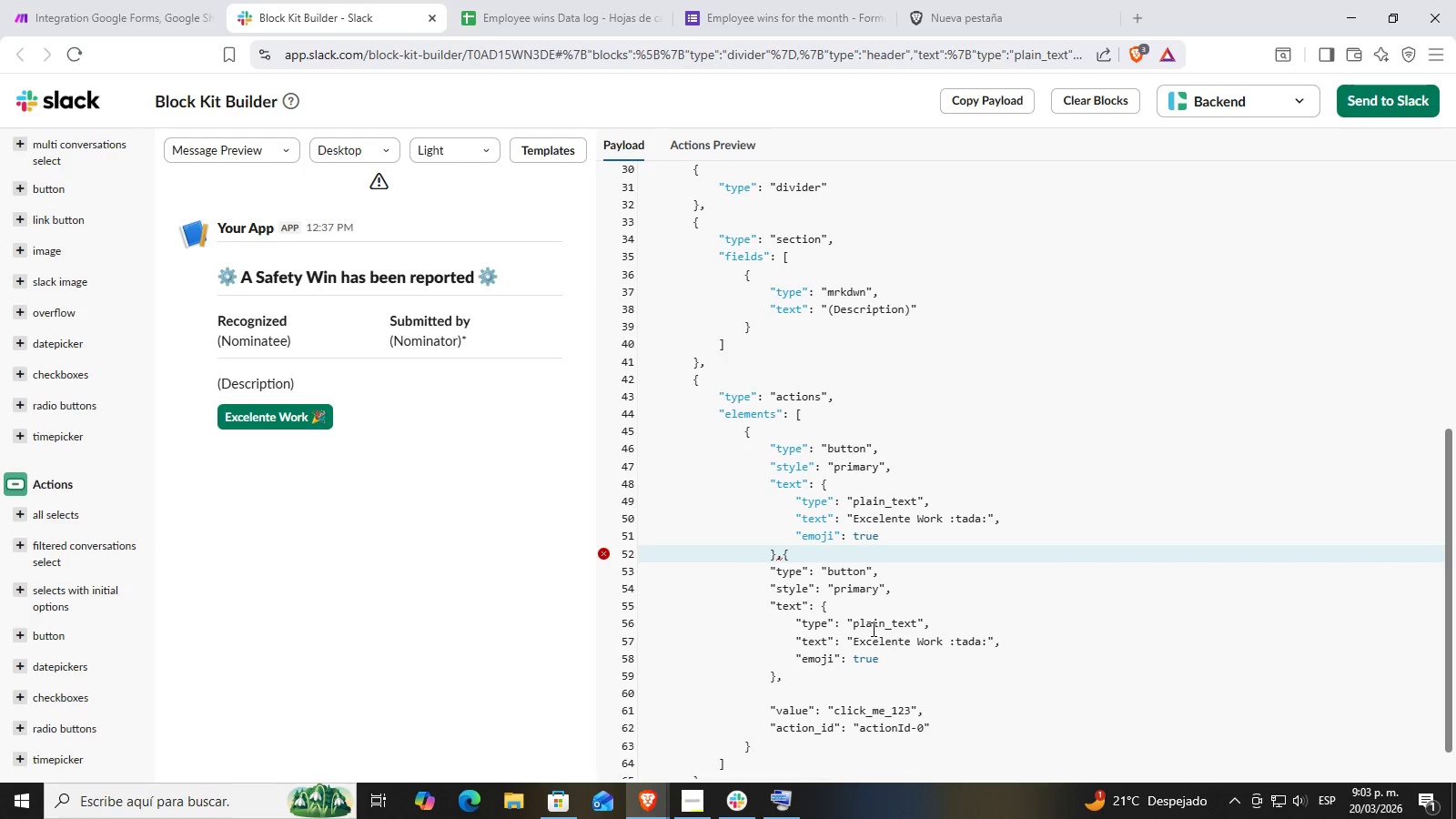 
key(Enter)
 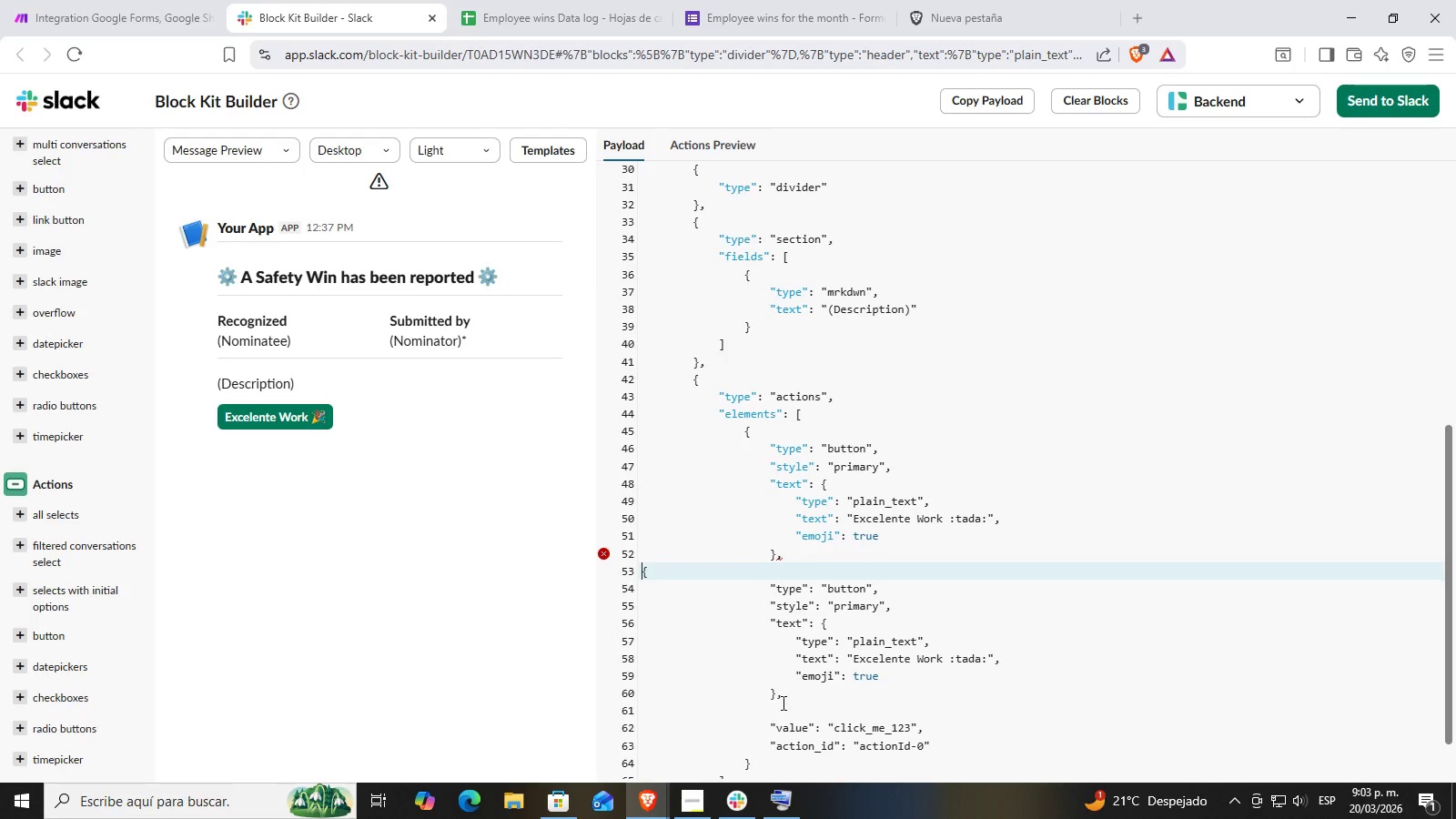 
left_click([794, 687])
 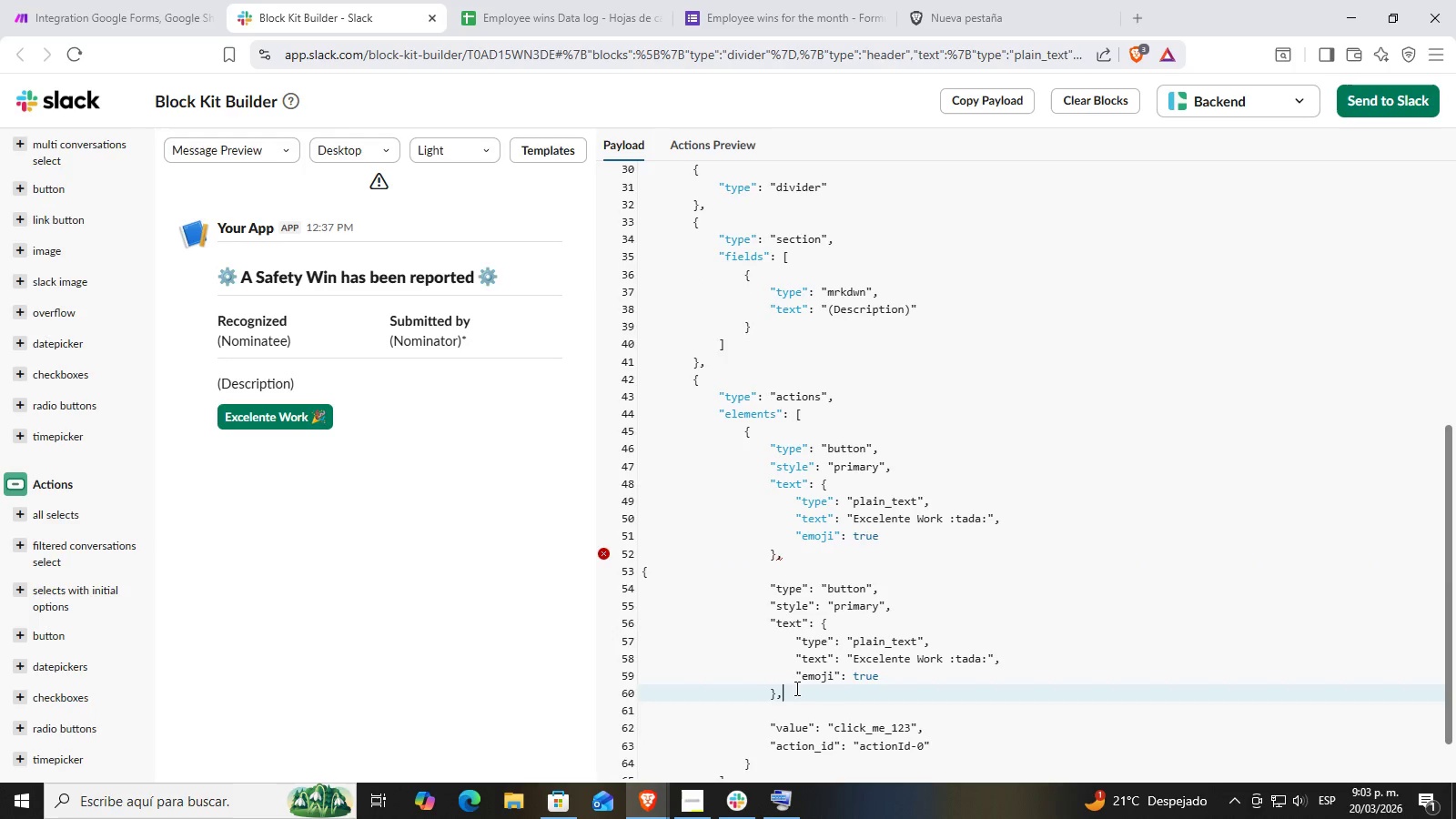 
key(Backspace)
 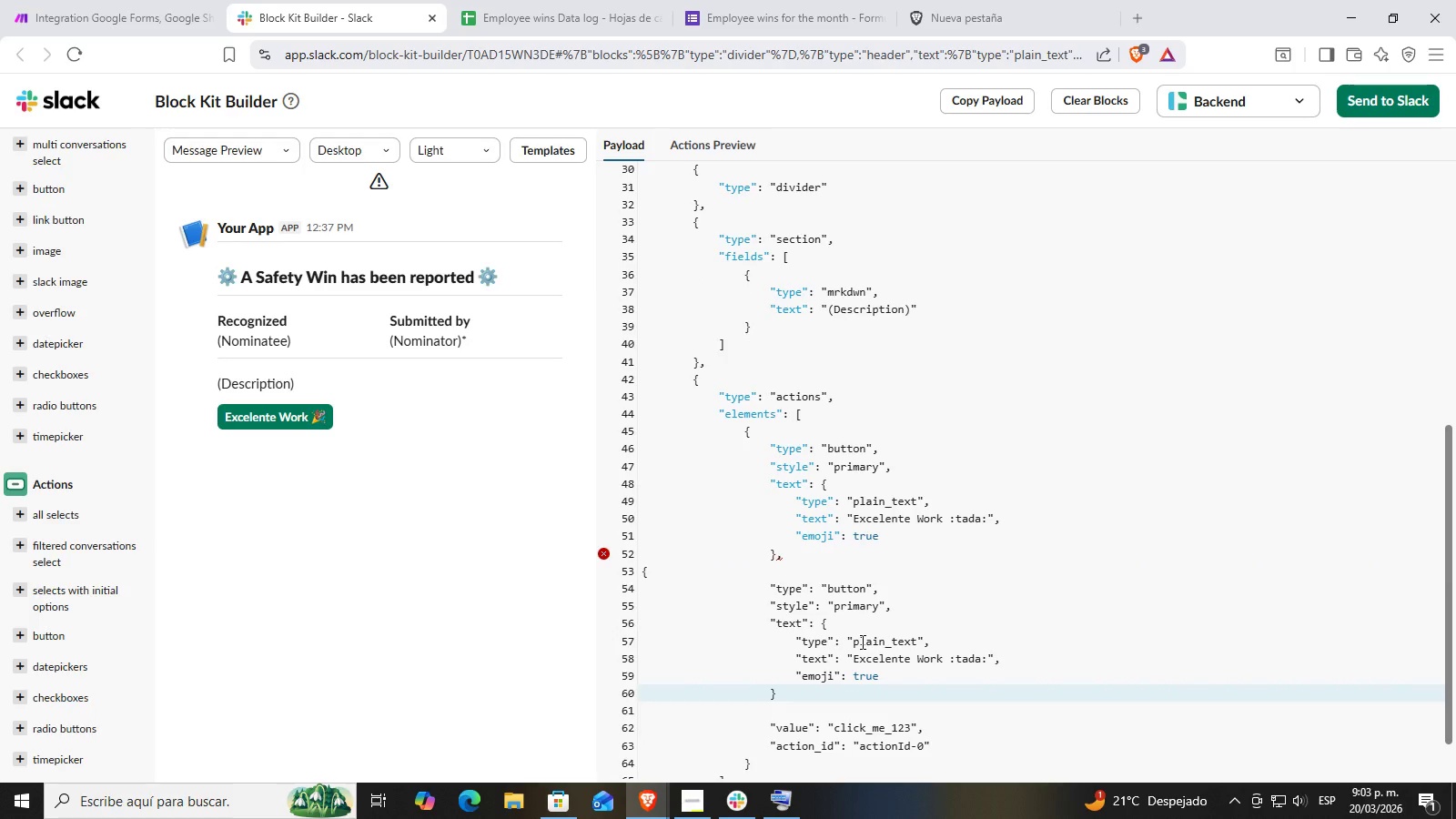 
left_click([858, 552])
 